 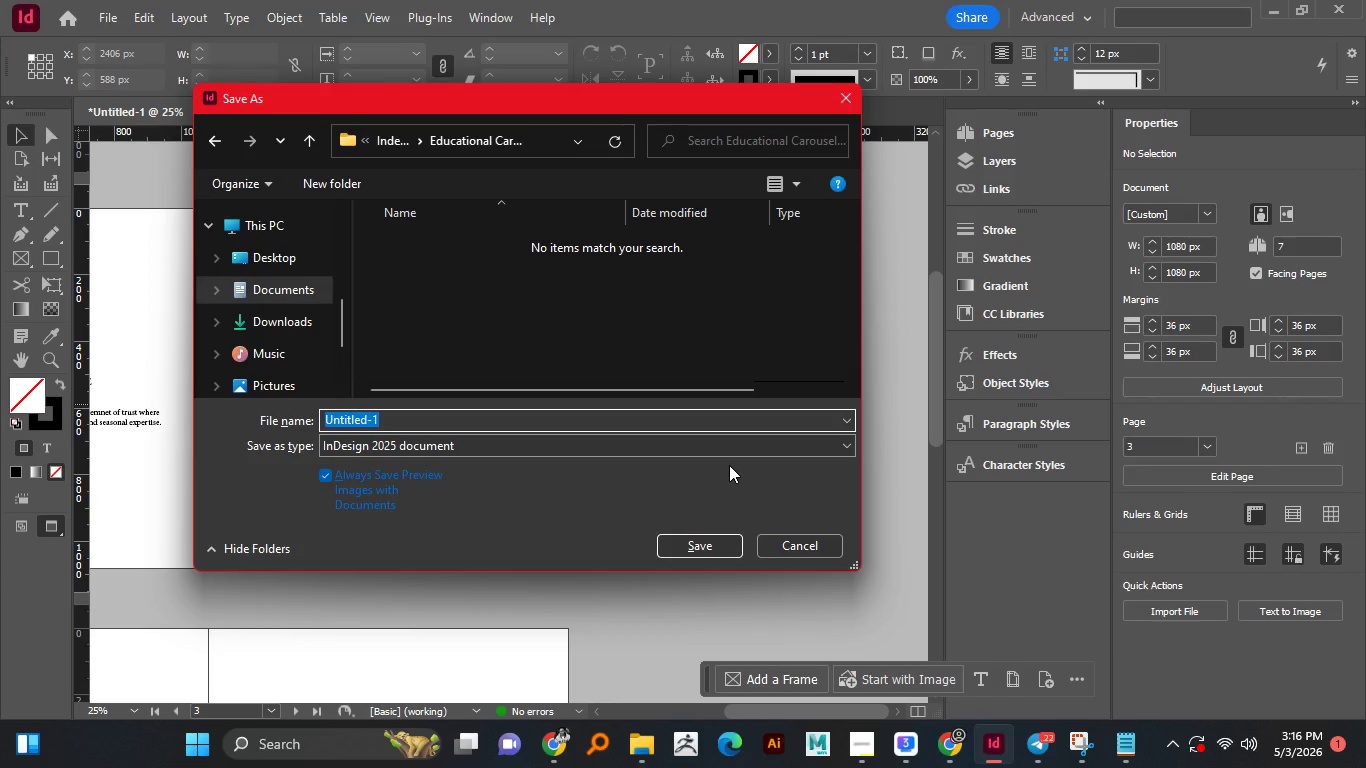 
key(Control+V)
 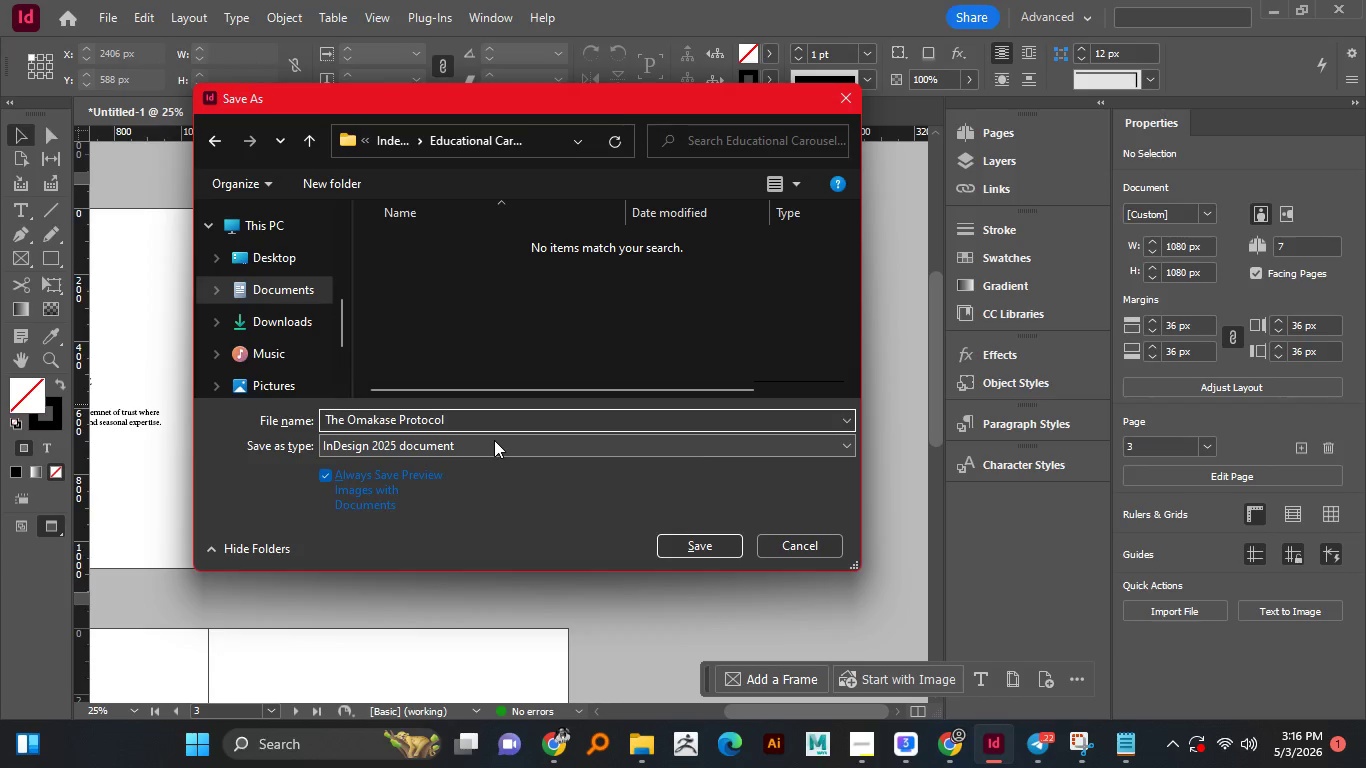 
hold_key(key=ShiftLeft, duration=0.69)
 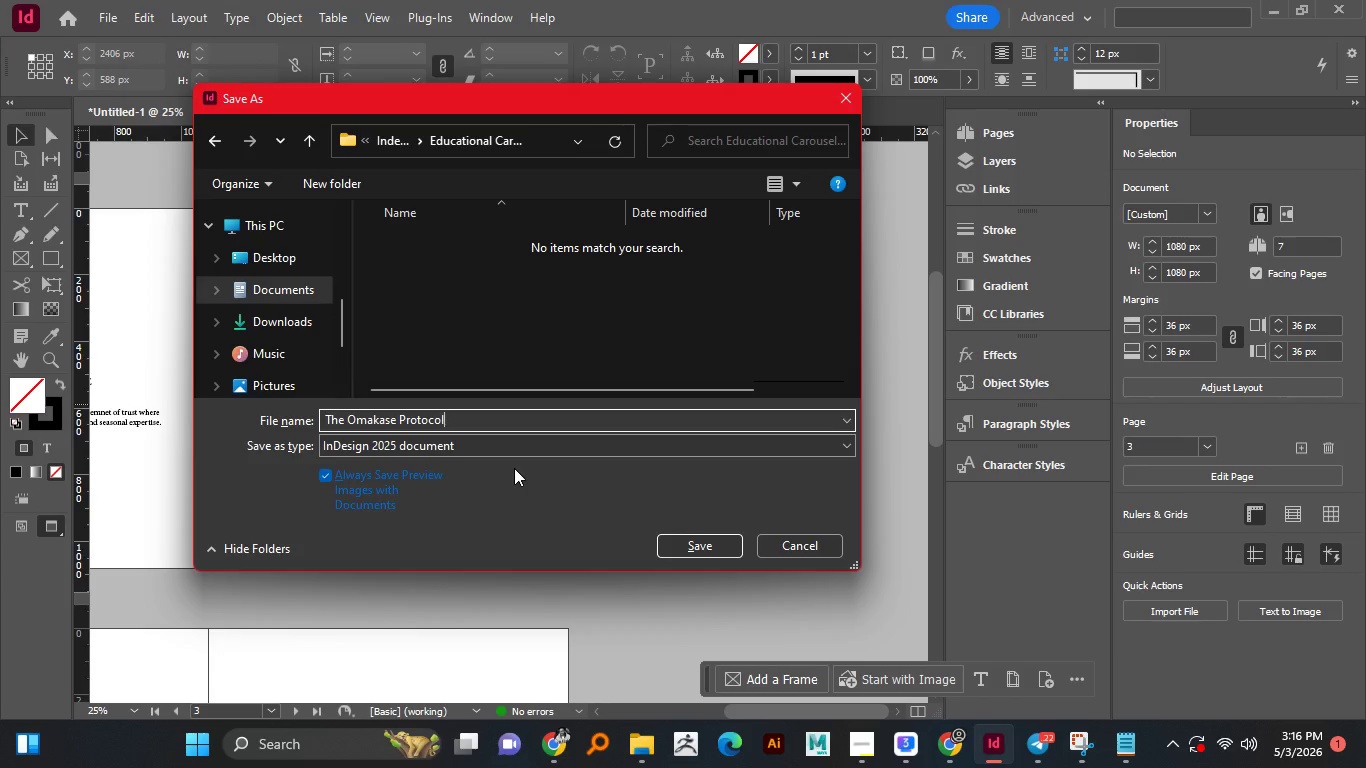 
hold_key(key=ShiftLeft, duration=1.03)
 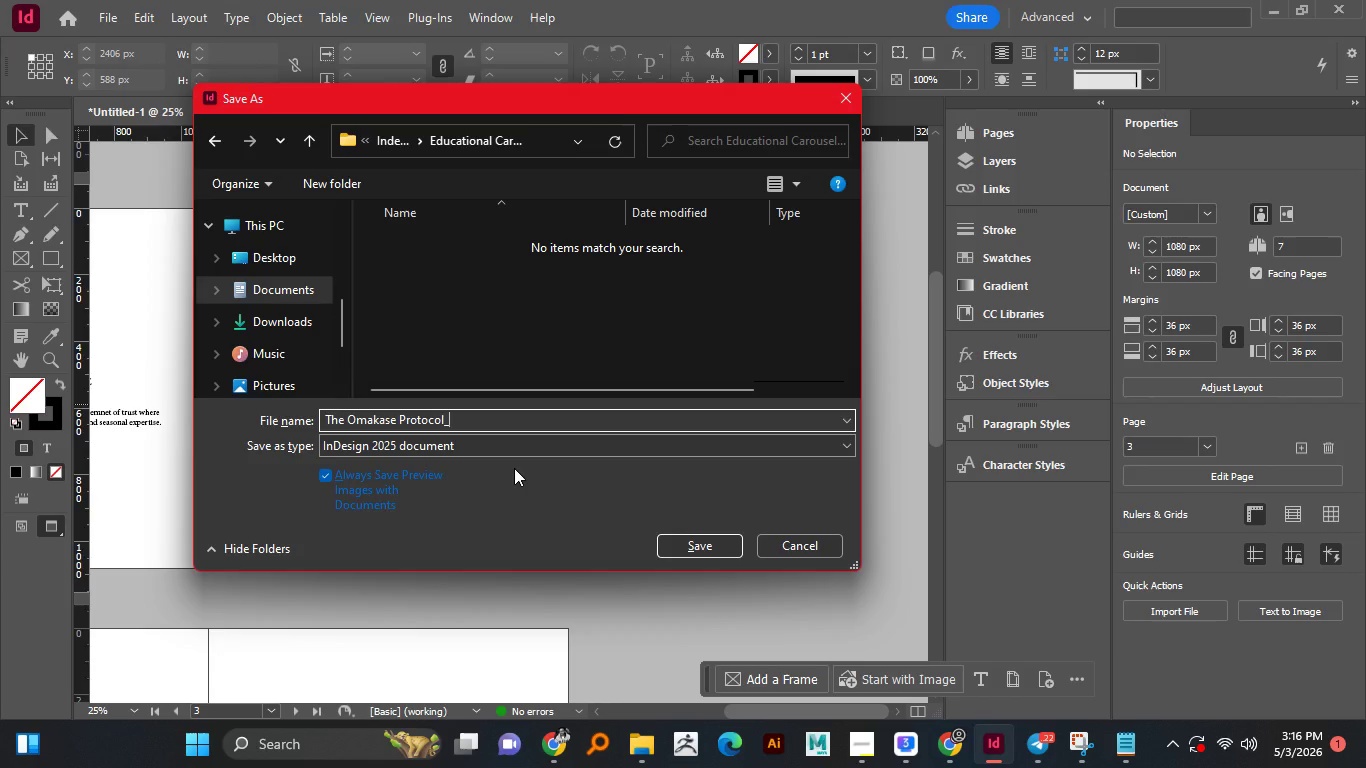 
type(_source file)
 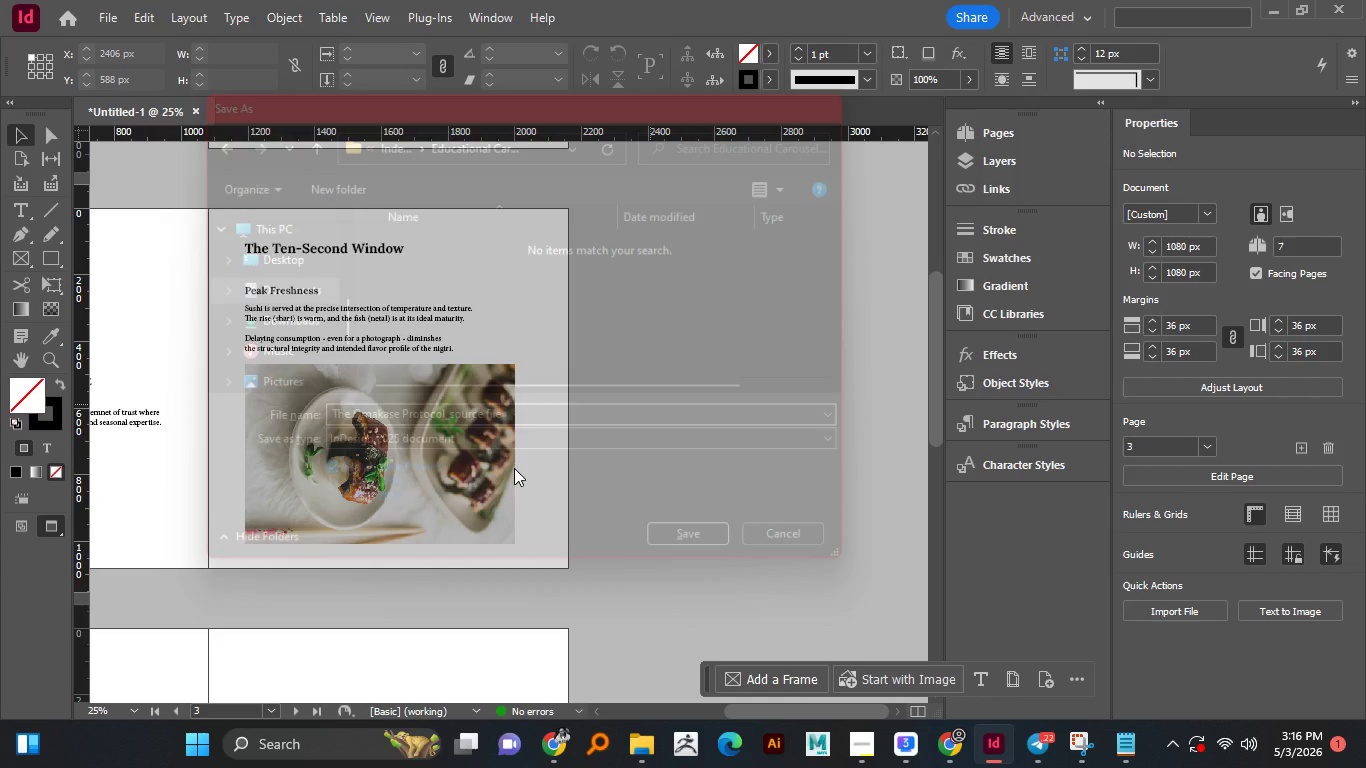 
key(Enter)
 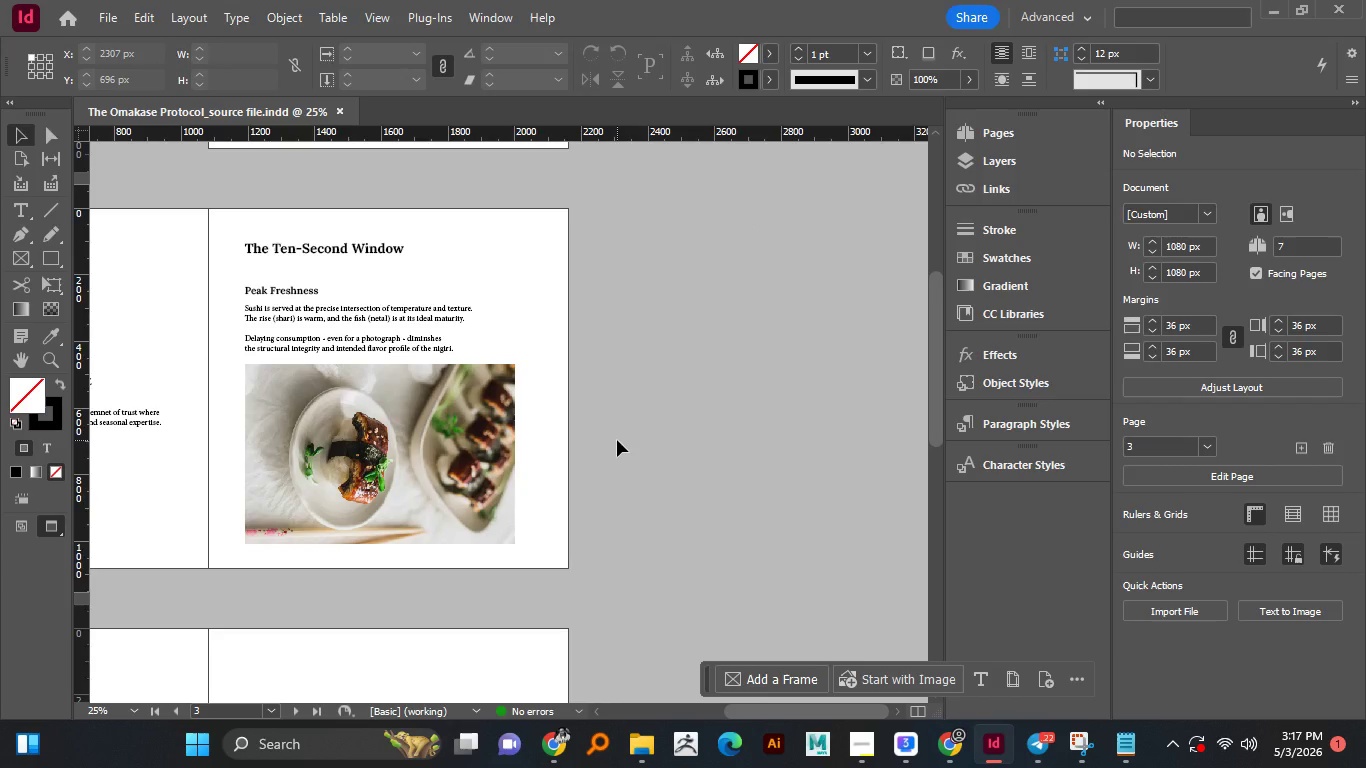 
wait(5.84)
 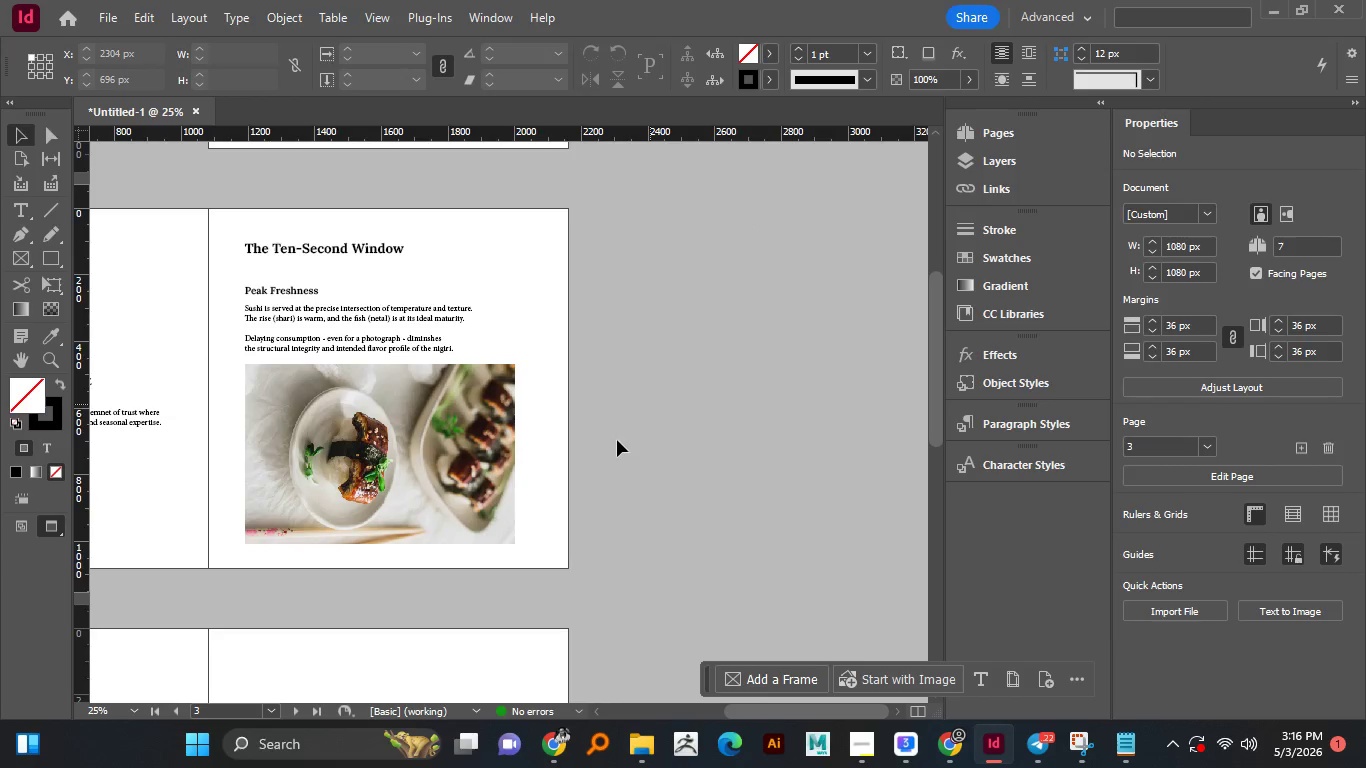 
left_click([379, 458])
 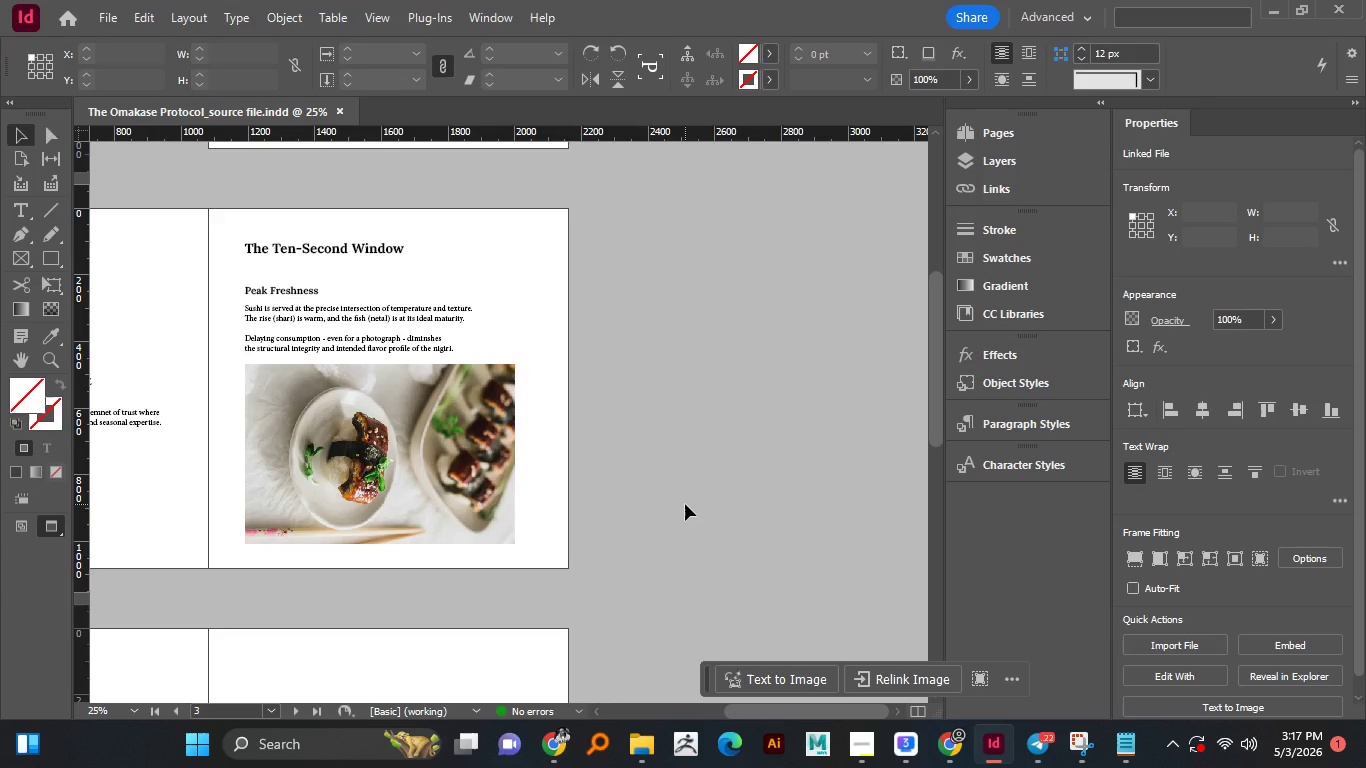 
left_click([685, 504])
 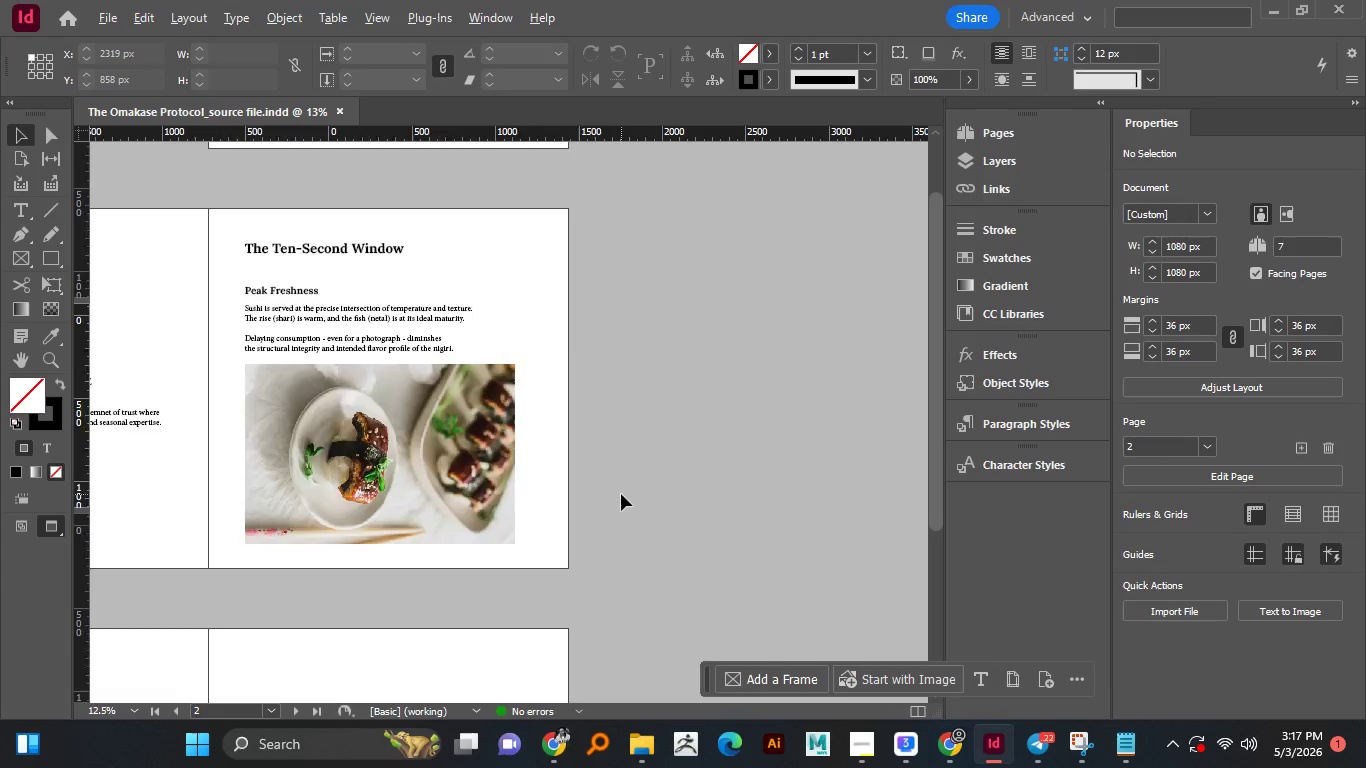 
hold_key(key=AltLeft, duration=0.73)
scroll: coordinate [621, 494], scroll_direction: none, amount: 0.0
 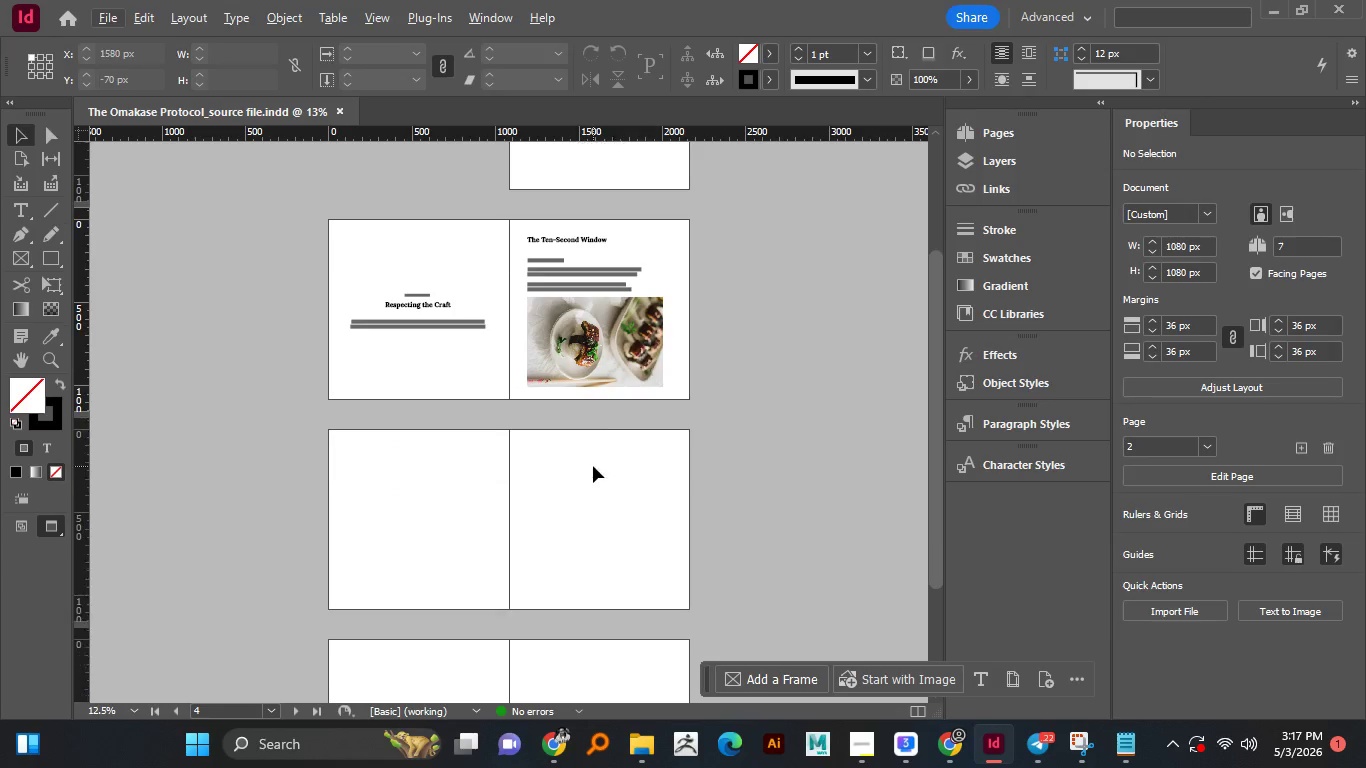 
scroll: coordinate [593, 466], scroll_direction: down, amount: 3.0
 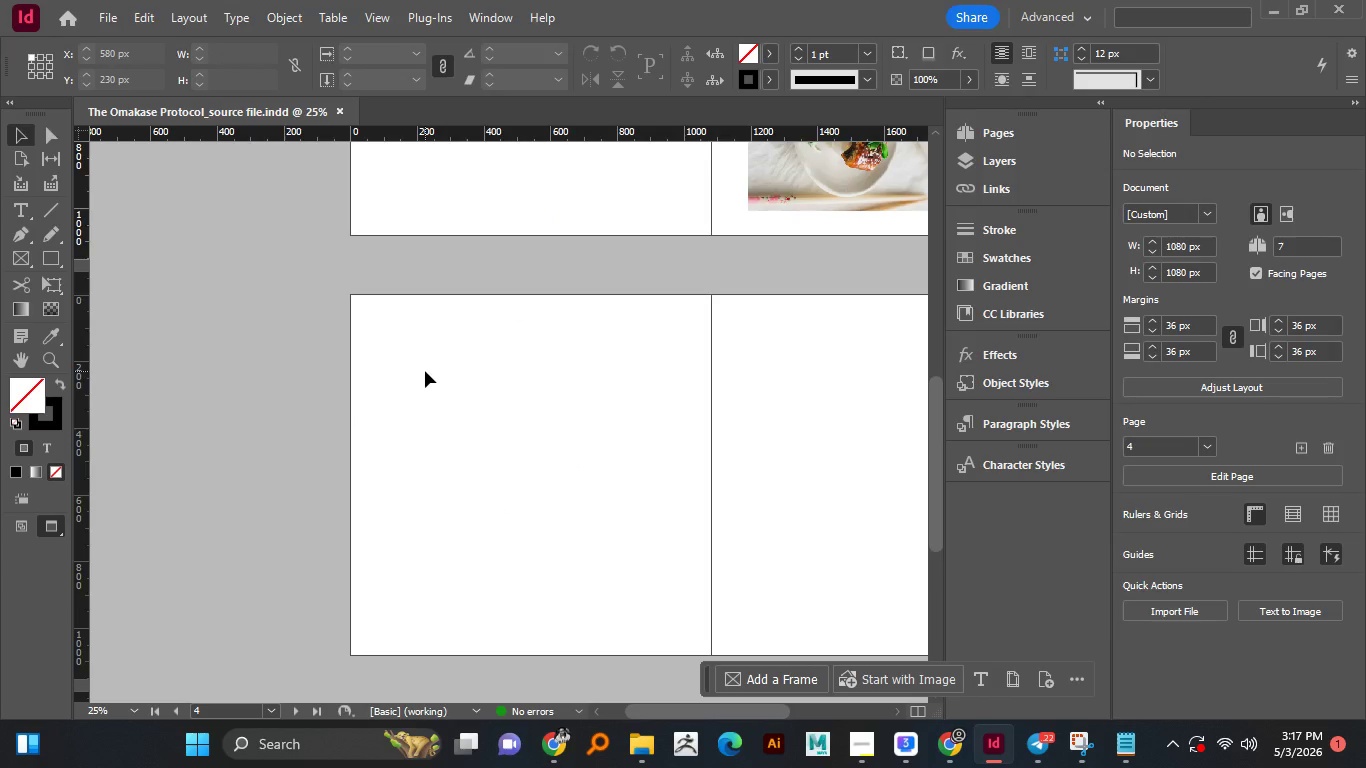 
hold_key(key=AltLeft, duration=0.72)
scroll: coordinate [425, 371], scroll_direction: none, amount: 0.0
 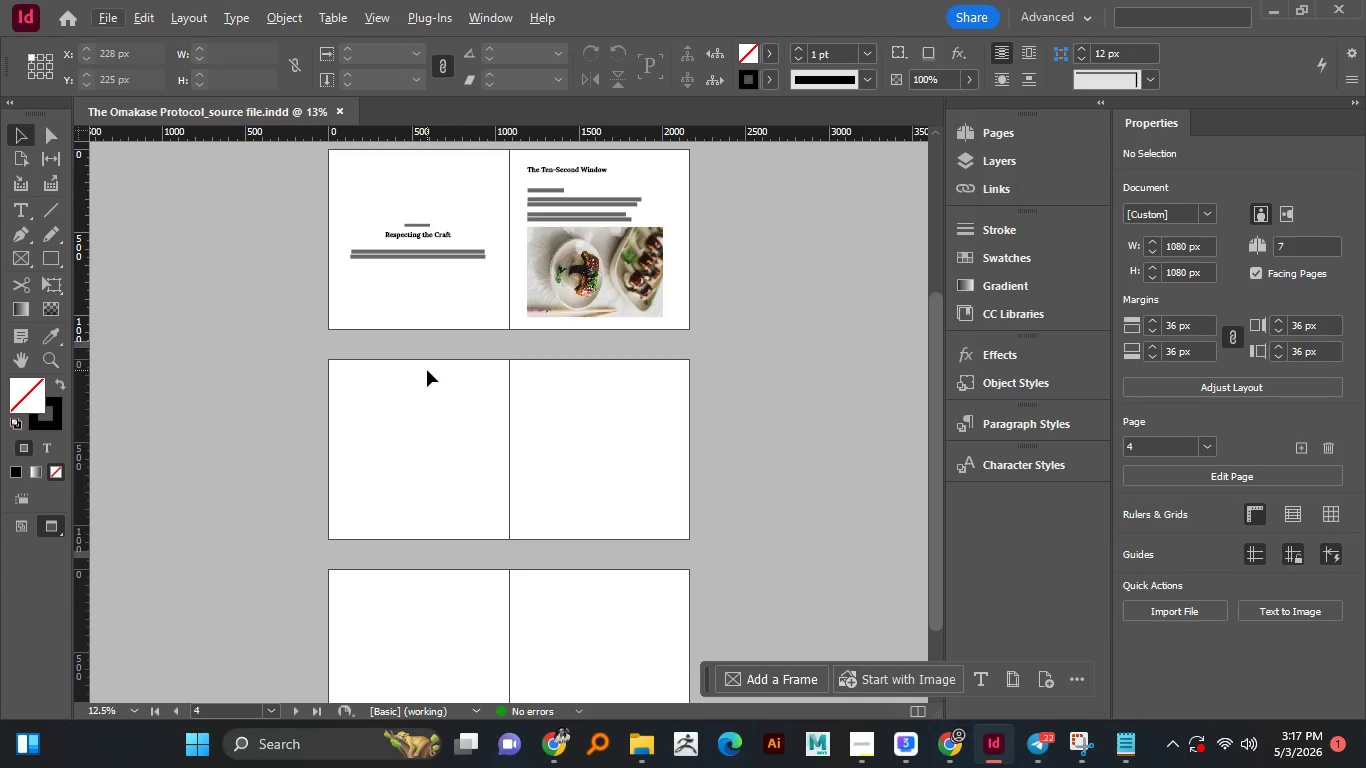 
hold_key(key=AltLeft, duration=0.56)
scroll: coordinate [427, 370], scroll_direction: none, amount: 0.0
 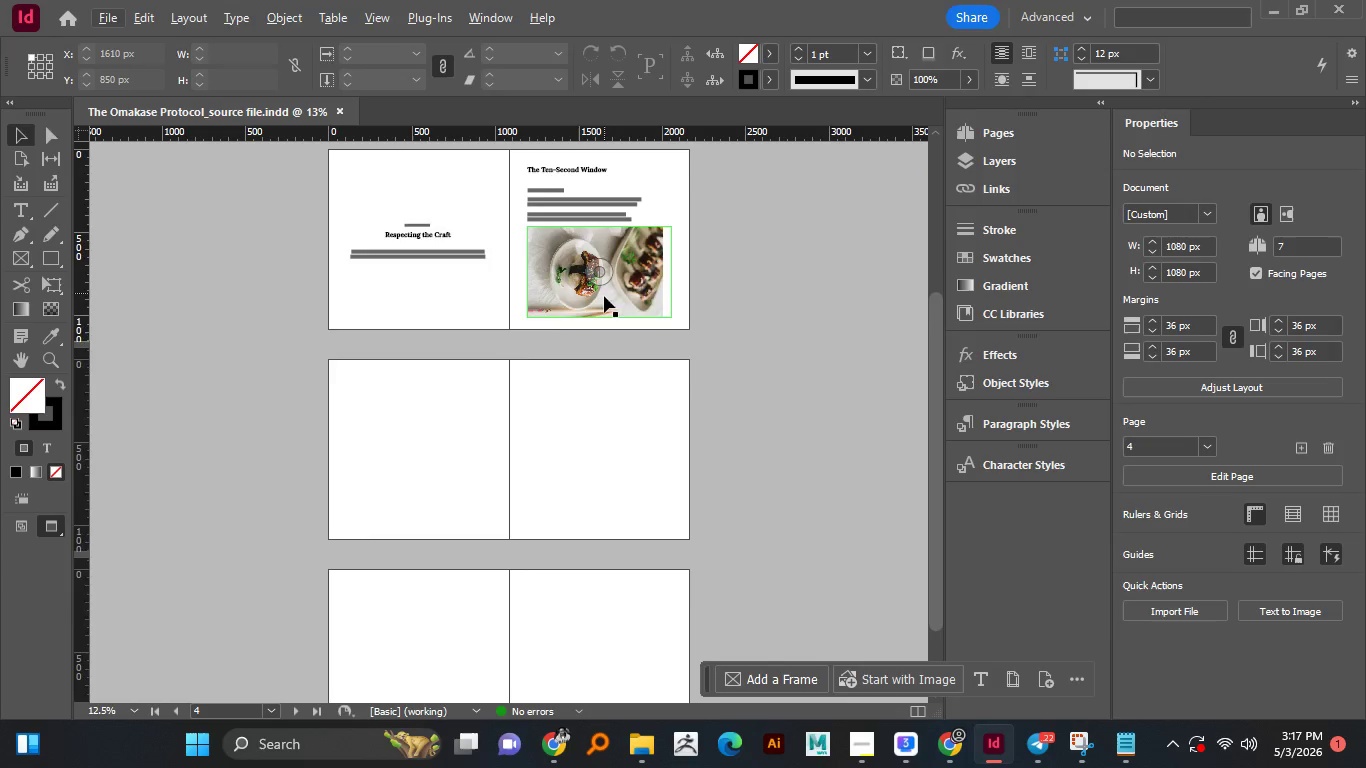 
scroll: coordinate [604, 296], scroll_direction: up, amount: 1.0
 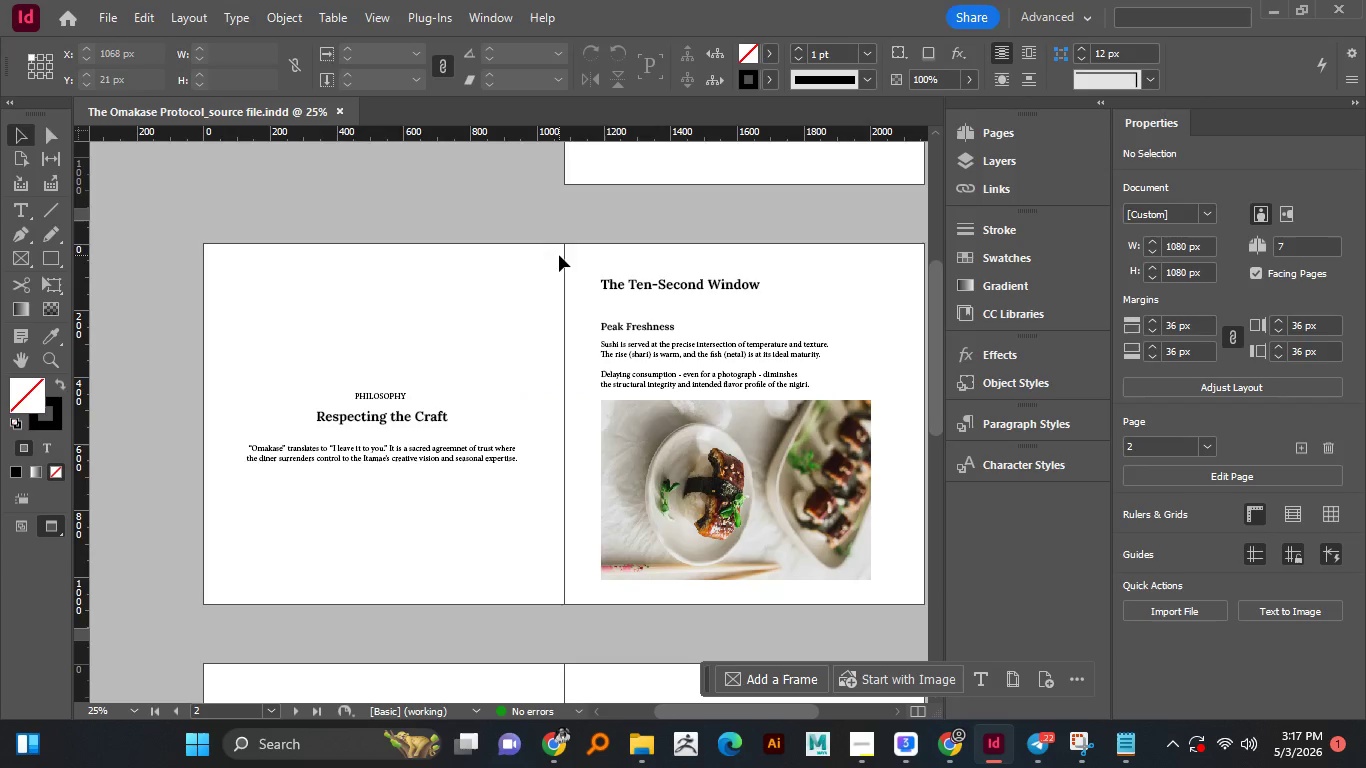 
hold_key(key=AltLeft, duration=1.38)
scroll: coordinate [607, 266], scroll_direction: up, amount: 2.0
 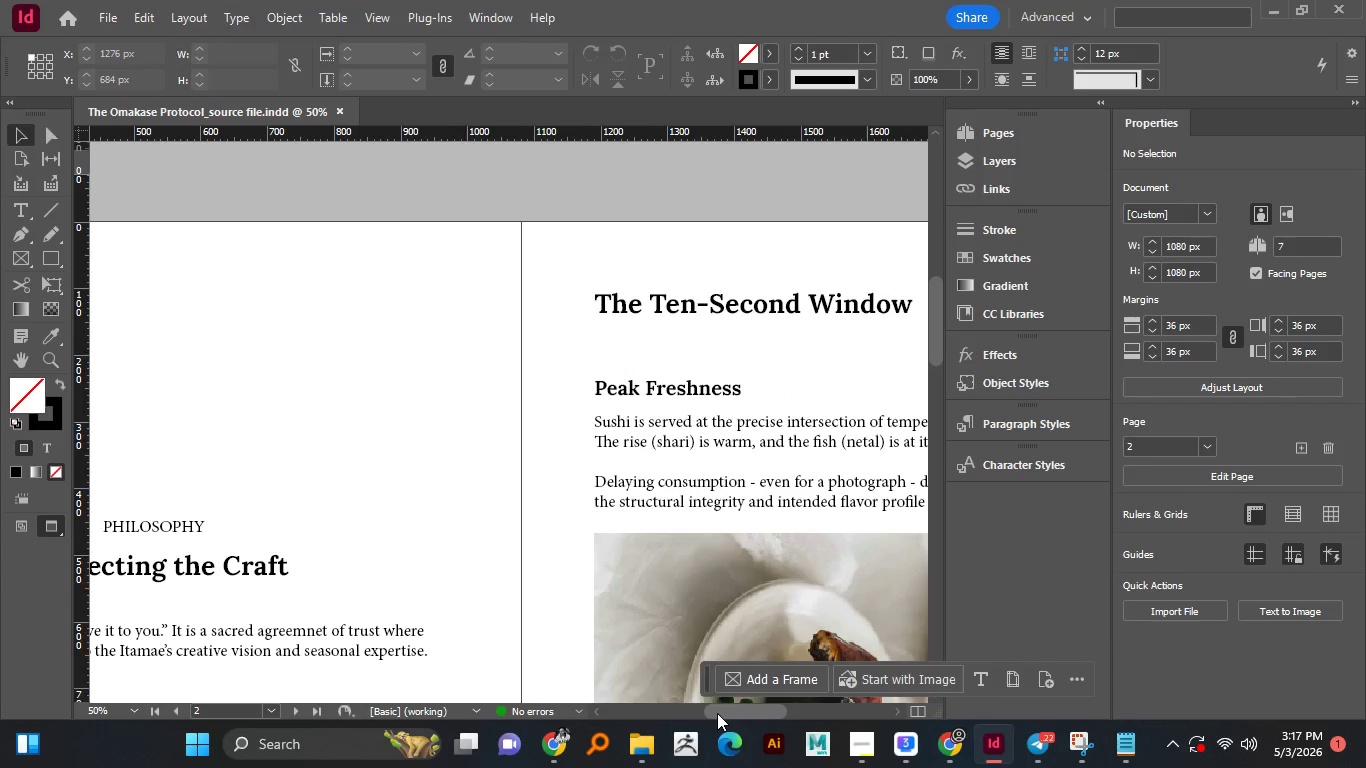 
left_click_drag(start_coordinate=[717, 713], to_coordinate=[754, 700])
 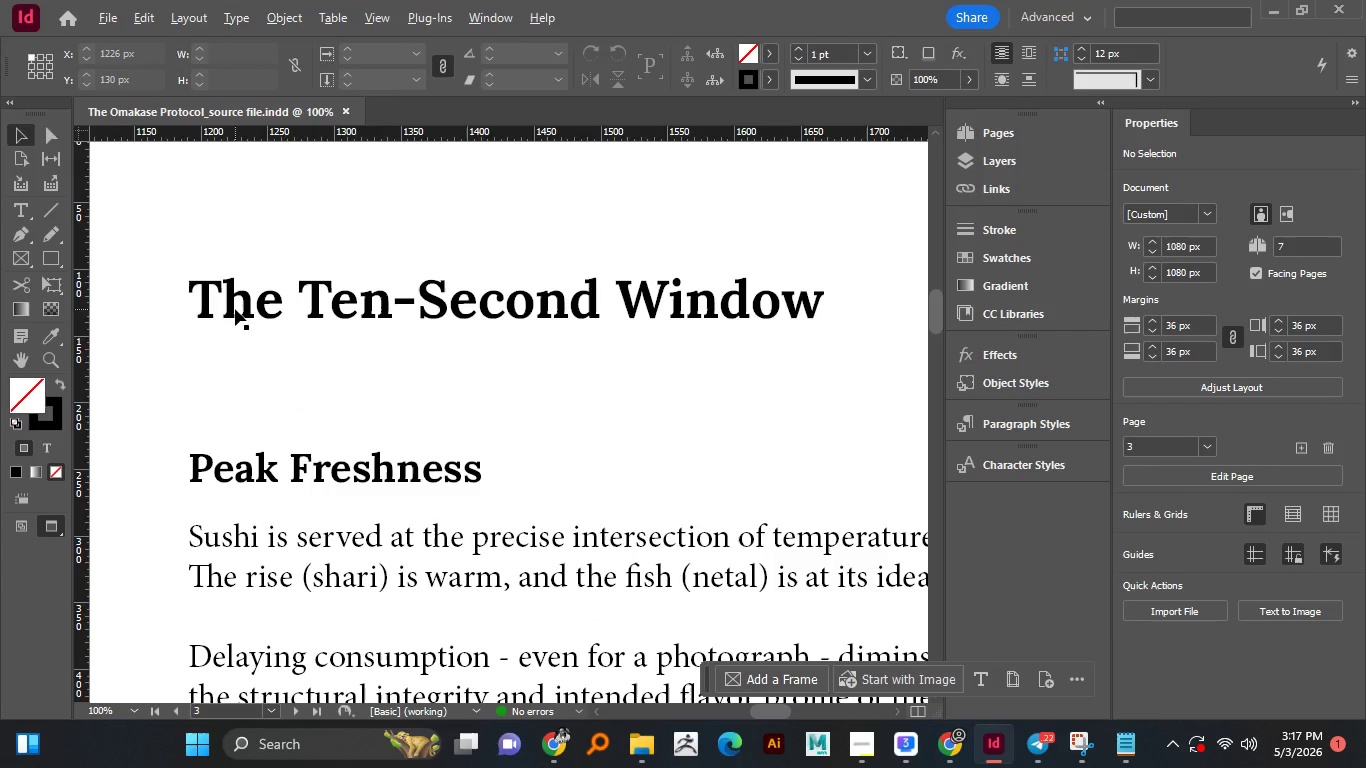 
hold_key(key=AltLeft, duration=0.95)
scroll: coordinate [250, 308], scroll_direction: up, amount: 2.0
 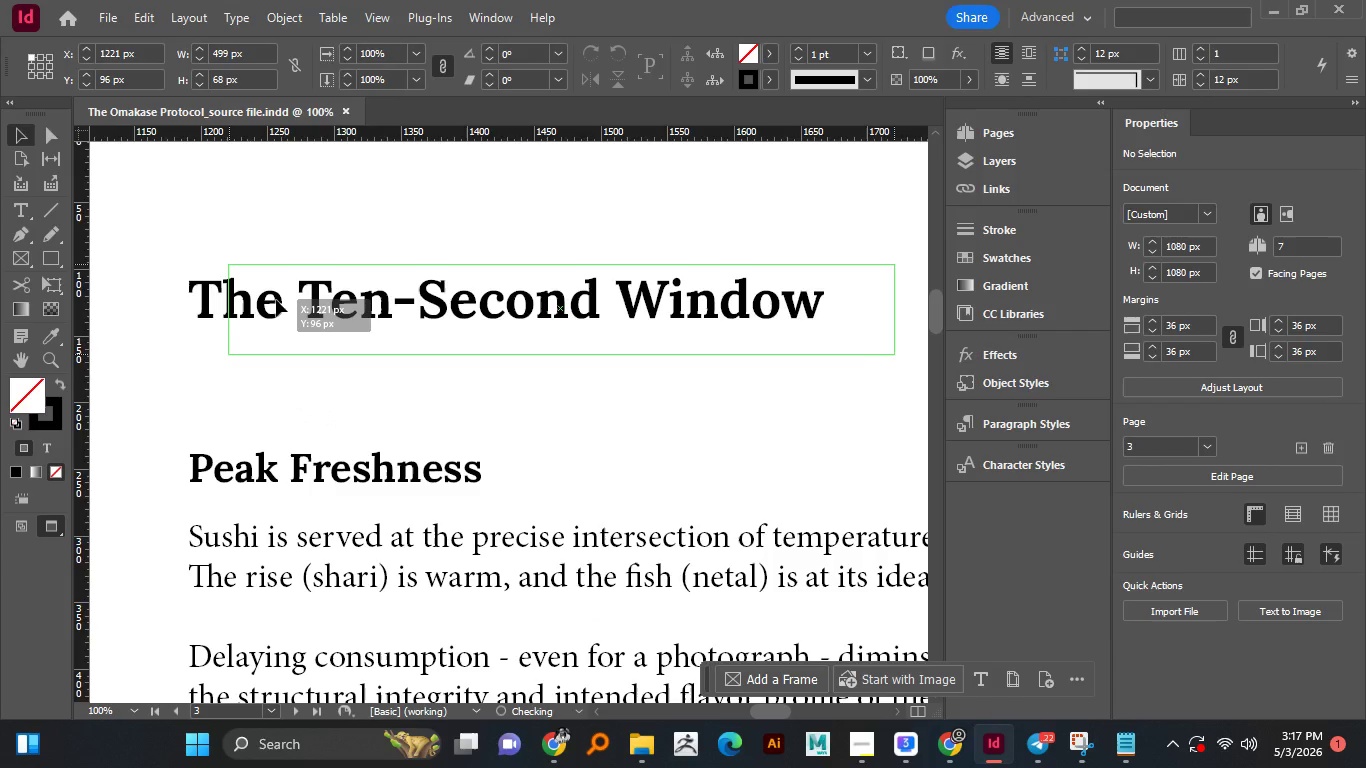 
left_click_drag(start_coordinate=[234, 302], to_coordinate=[276, 300])
 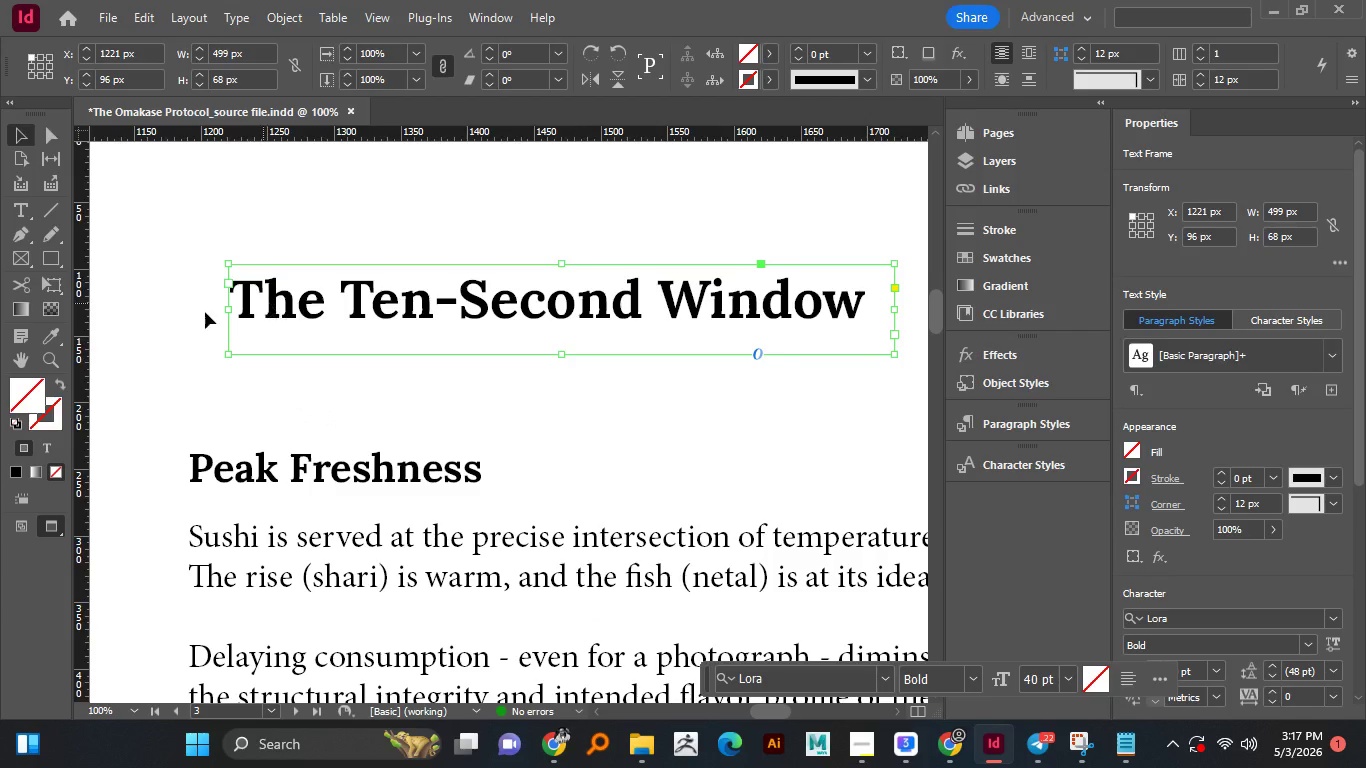 
hold_key(key=ShiftLeft, duration=1.3)
 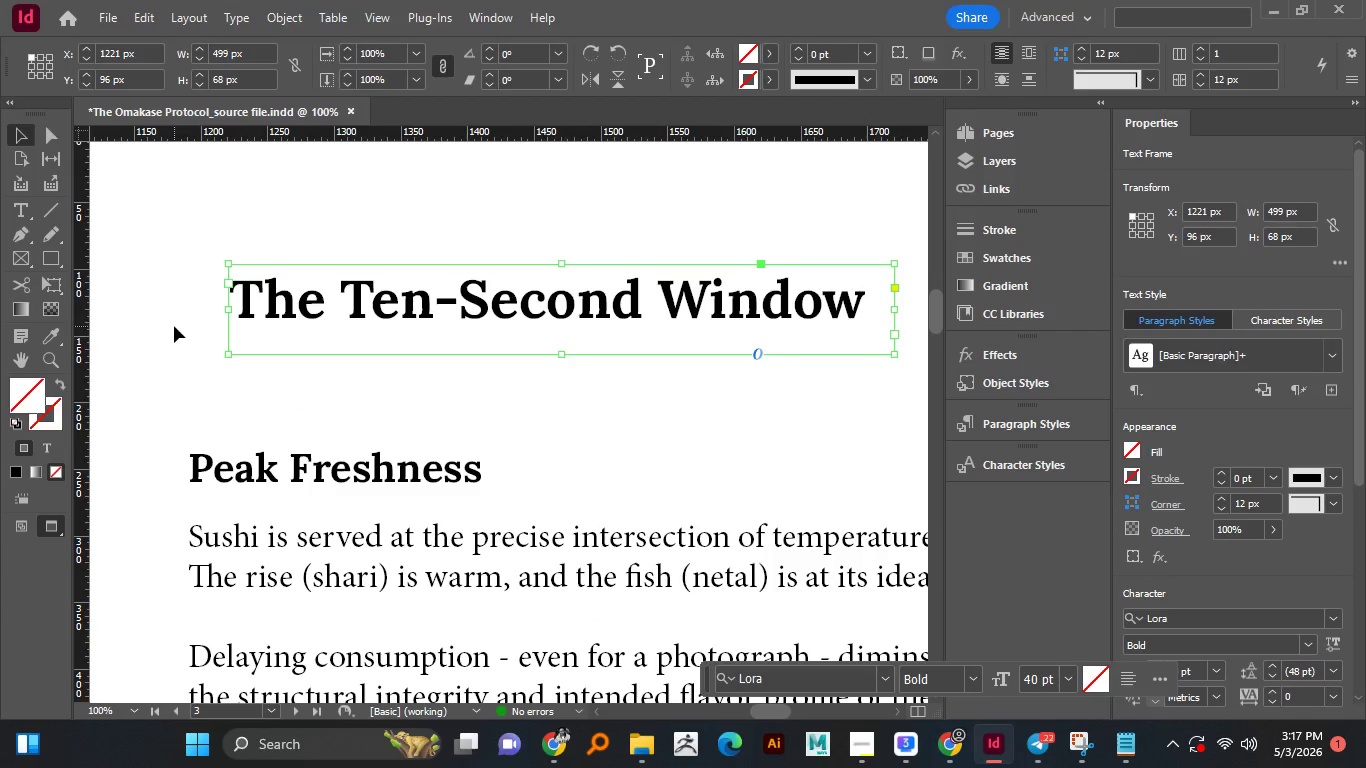 
hold_key(key=ShiftLeft, duration=15.27)
left_click([51, 262])
 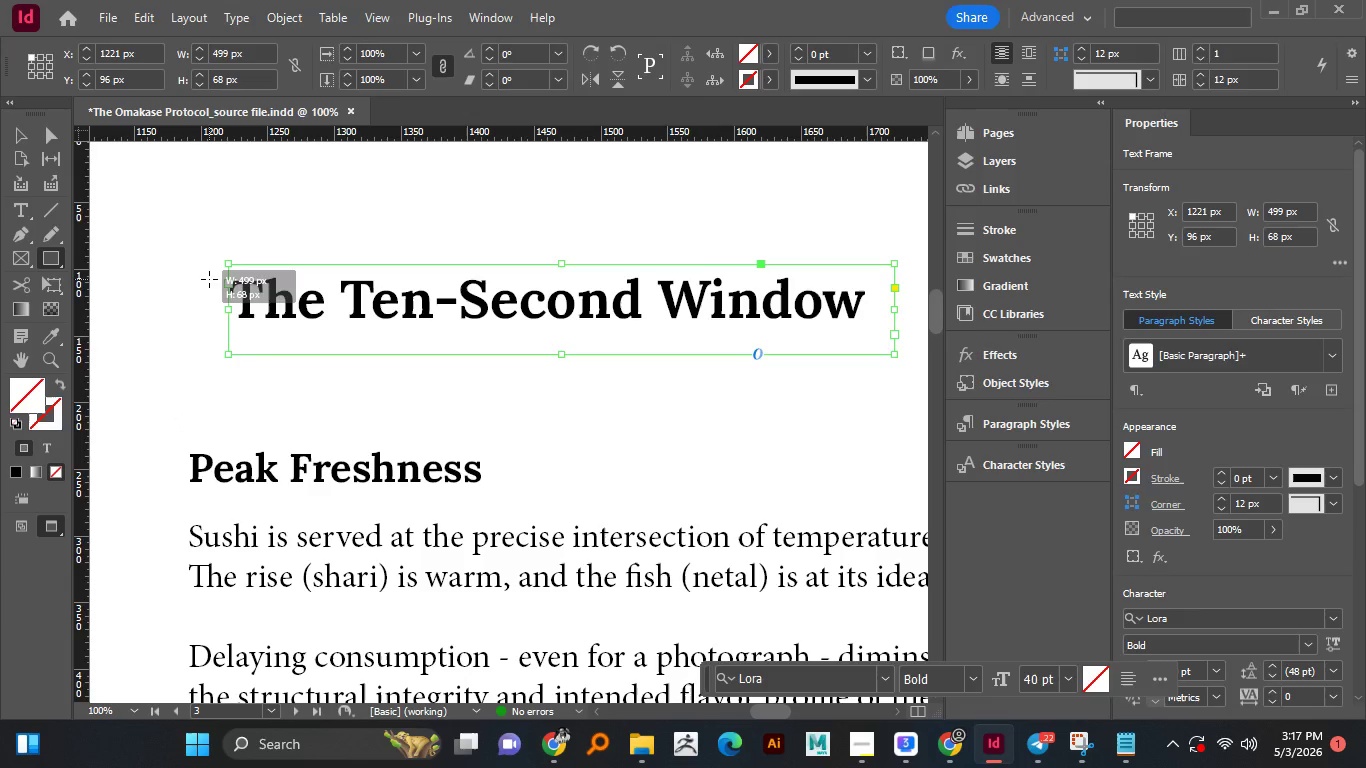 
left_click_drag(start_coordinate=[209, 279], to_coordinate=[201, 343])
 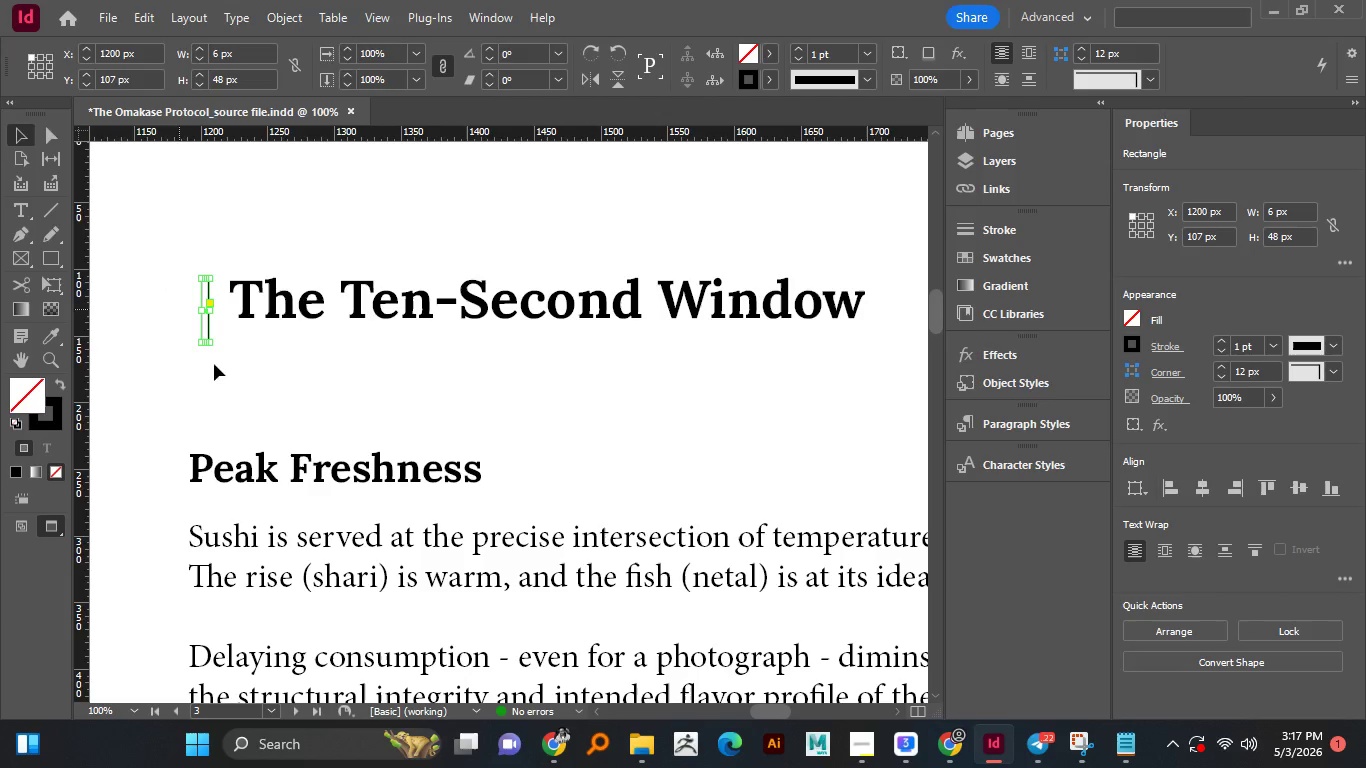 
left_click([20, 138])
 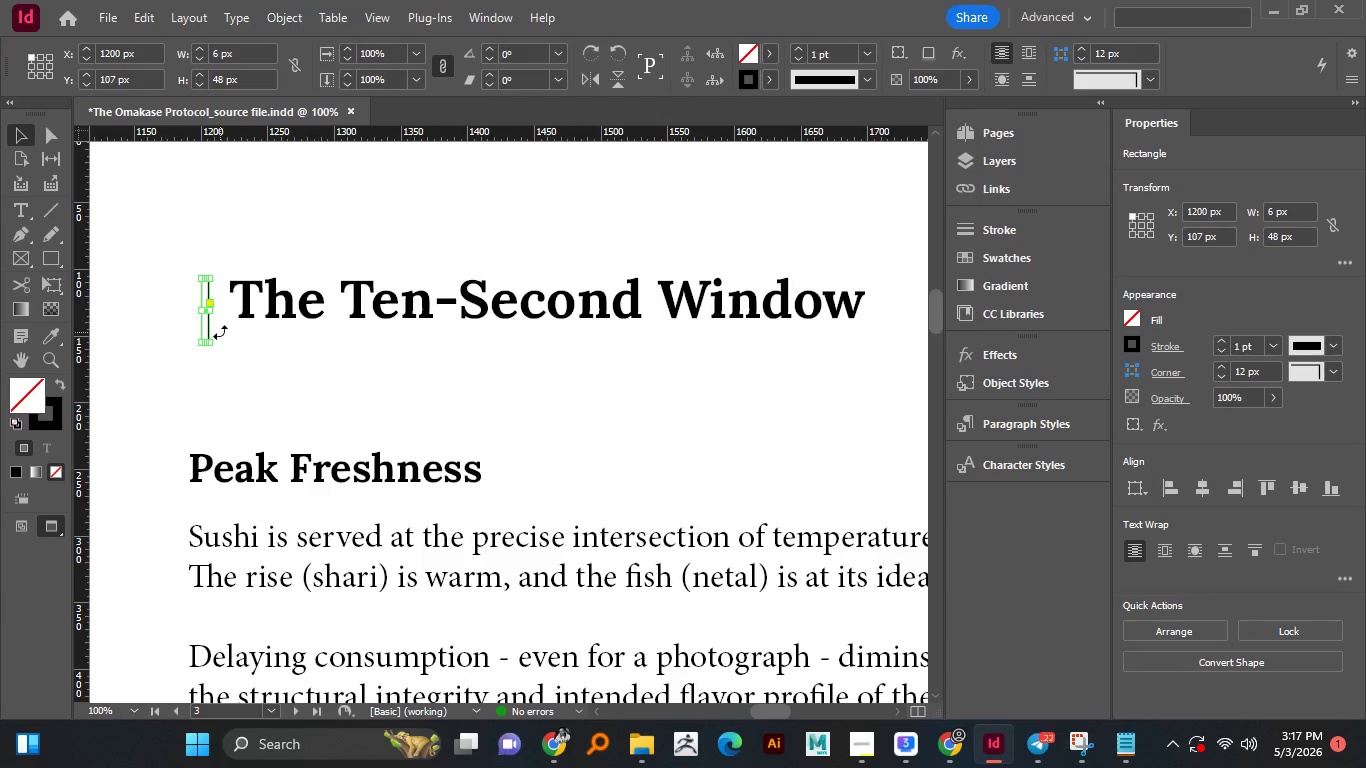 
key(Shift+ArrowUp)
 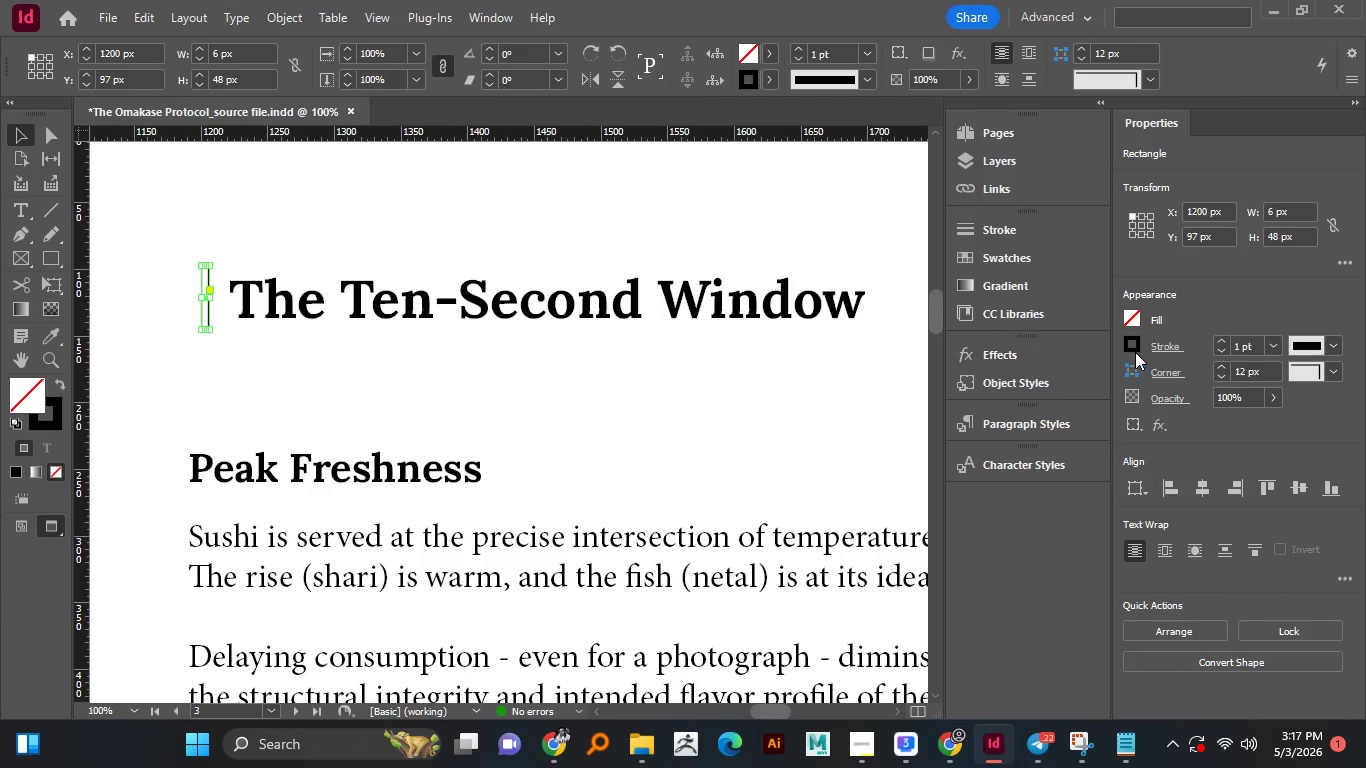 
wait(8.52)
 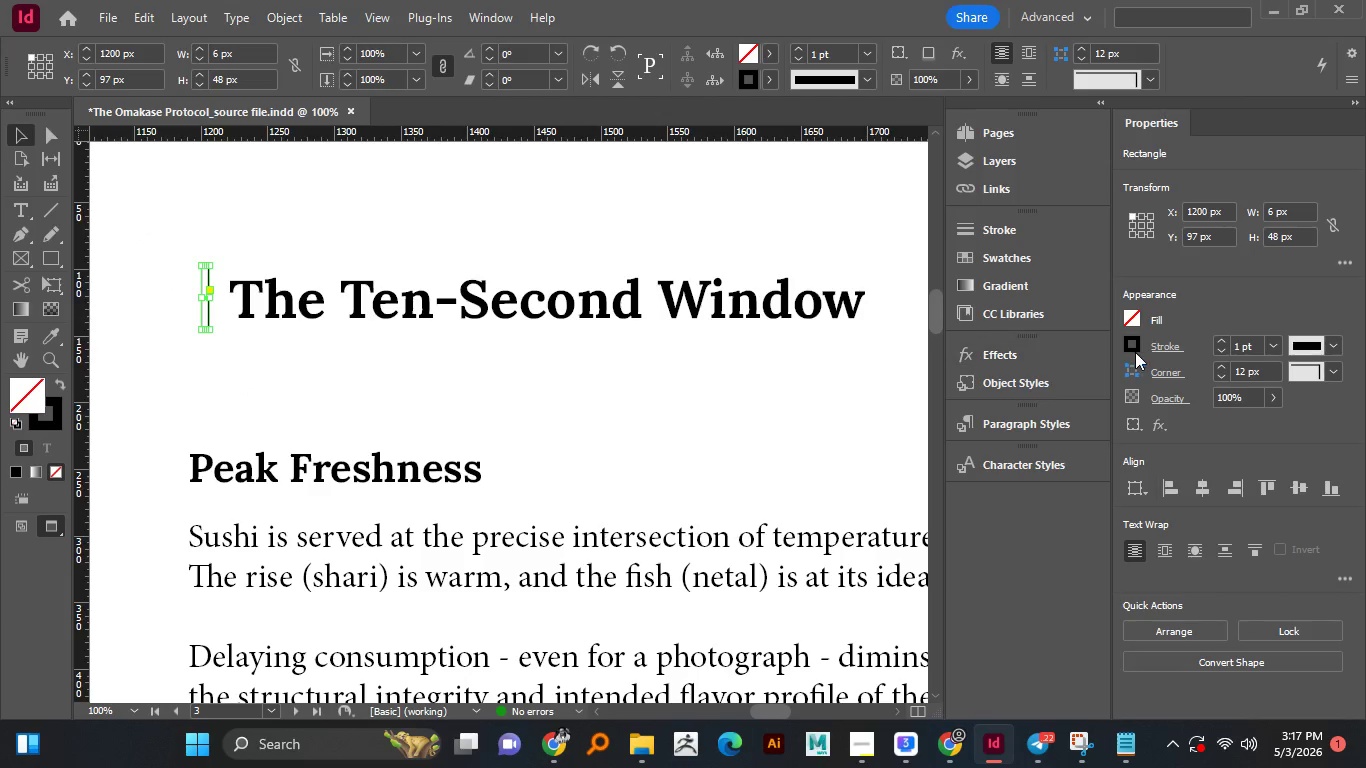 
left_click([59, 418])
 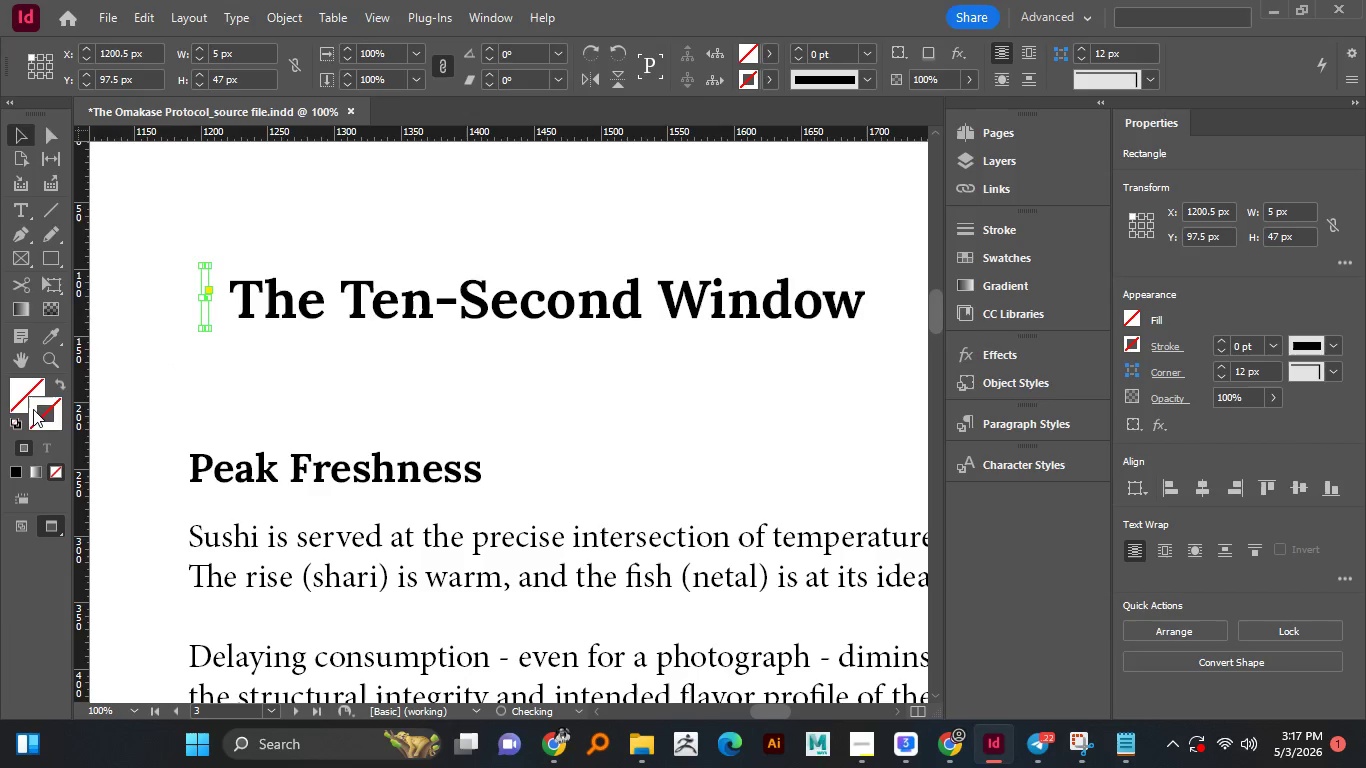 
left_click([55, 471])
 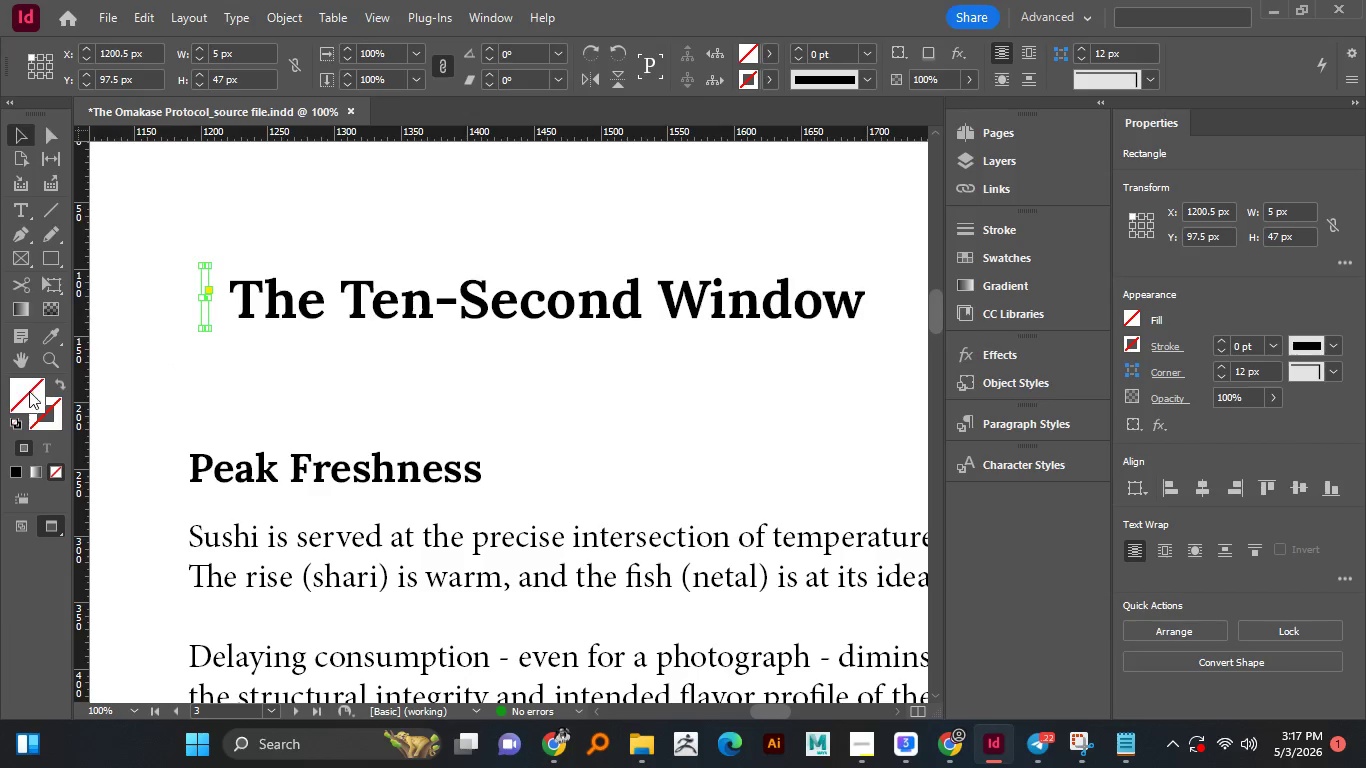 
left_click([25, 380])
 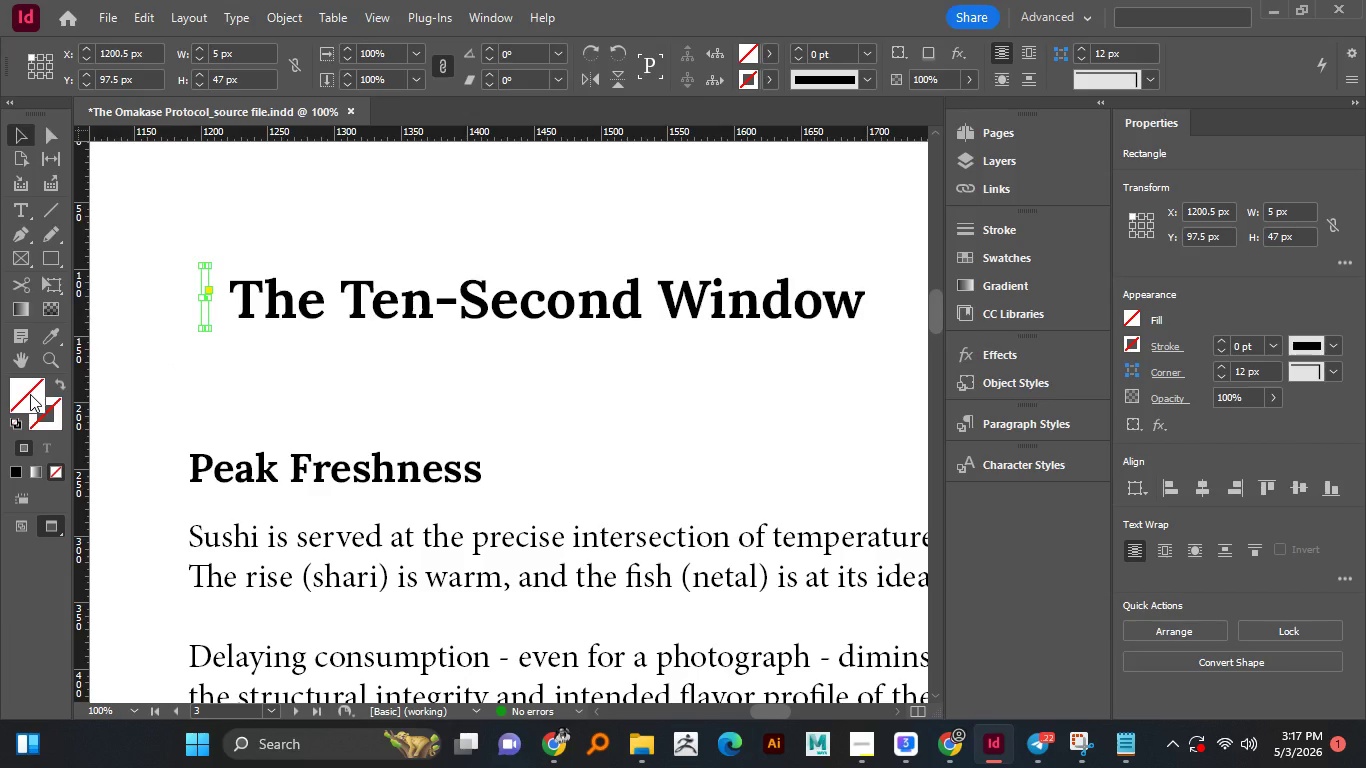 
double_click([30, 394])
 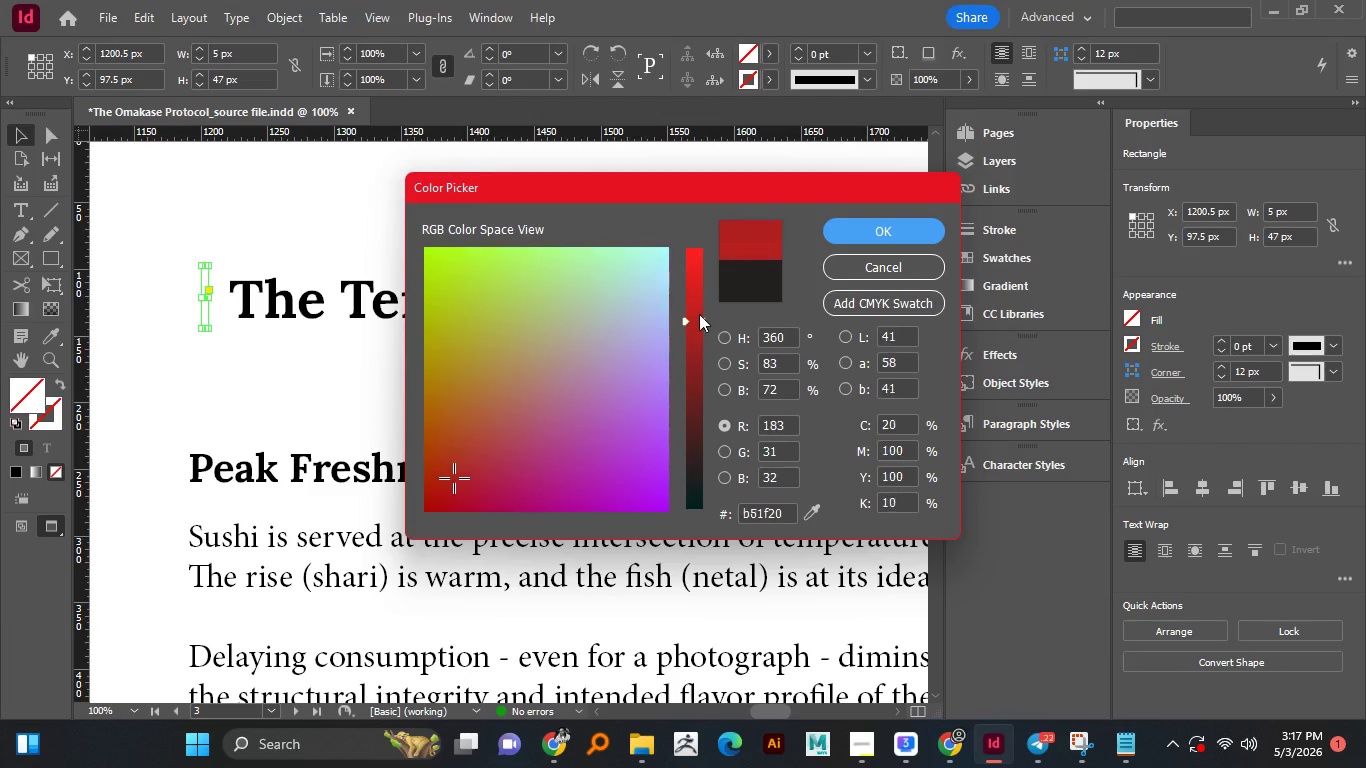 
left_click_drag(start_coordinate=[694, 392], to_coordinate=[699, 313])
 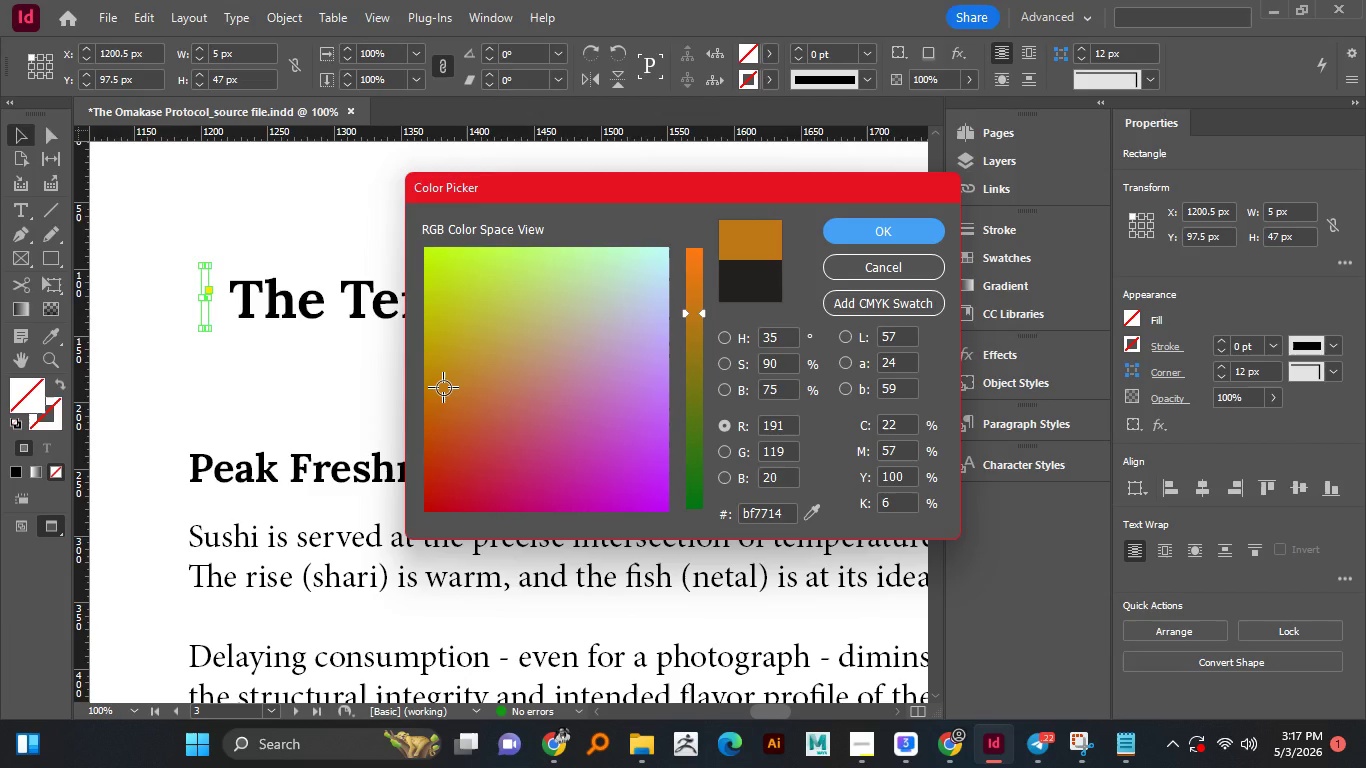 
left_click_drag(start_coordinate=[477, 378], to_coordinate=[444, 388])
 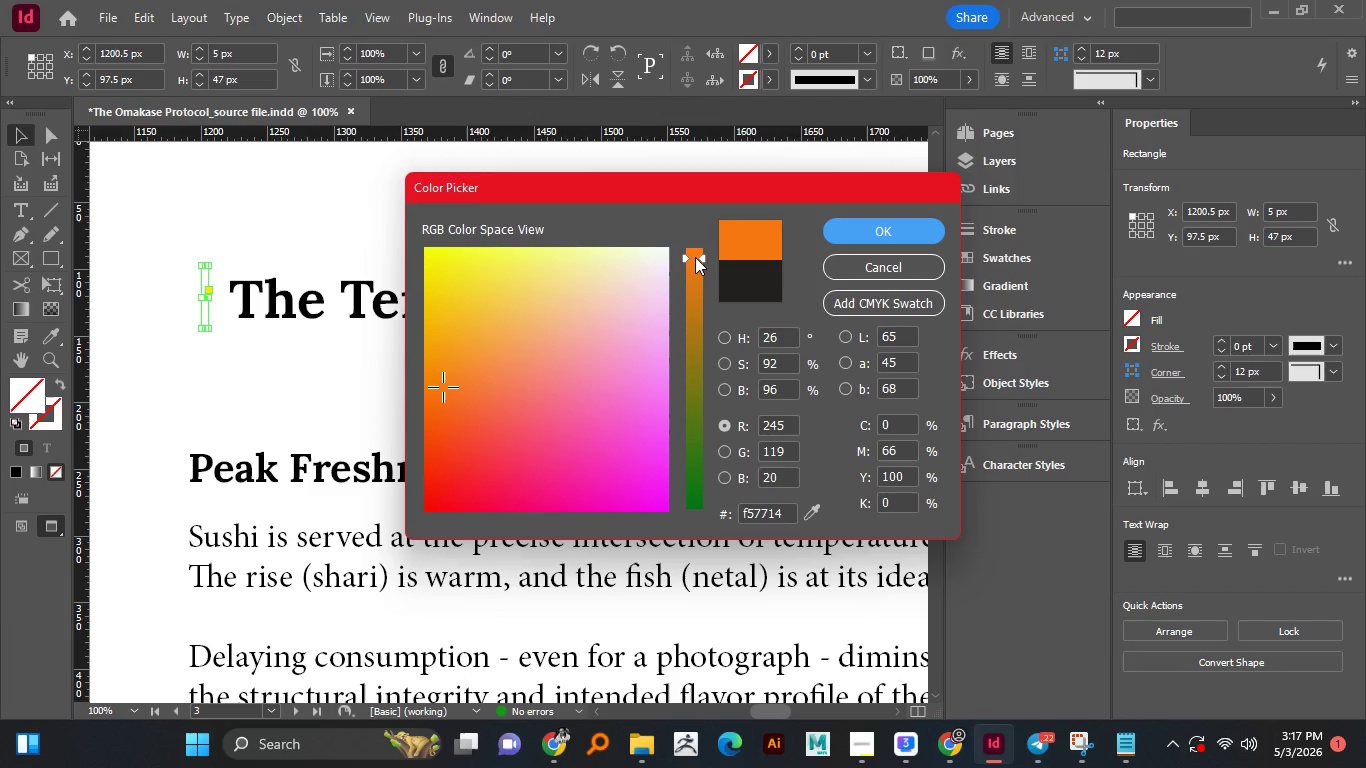 
left_click_drag(start_coordinate=[686, 310], to_coordinate=[695, 256])
 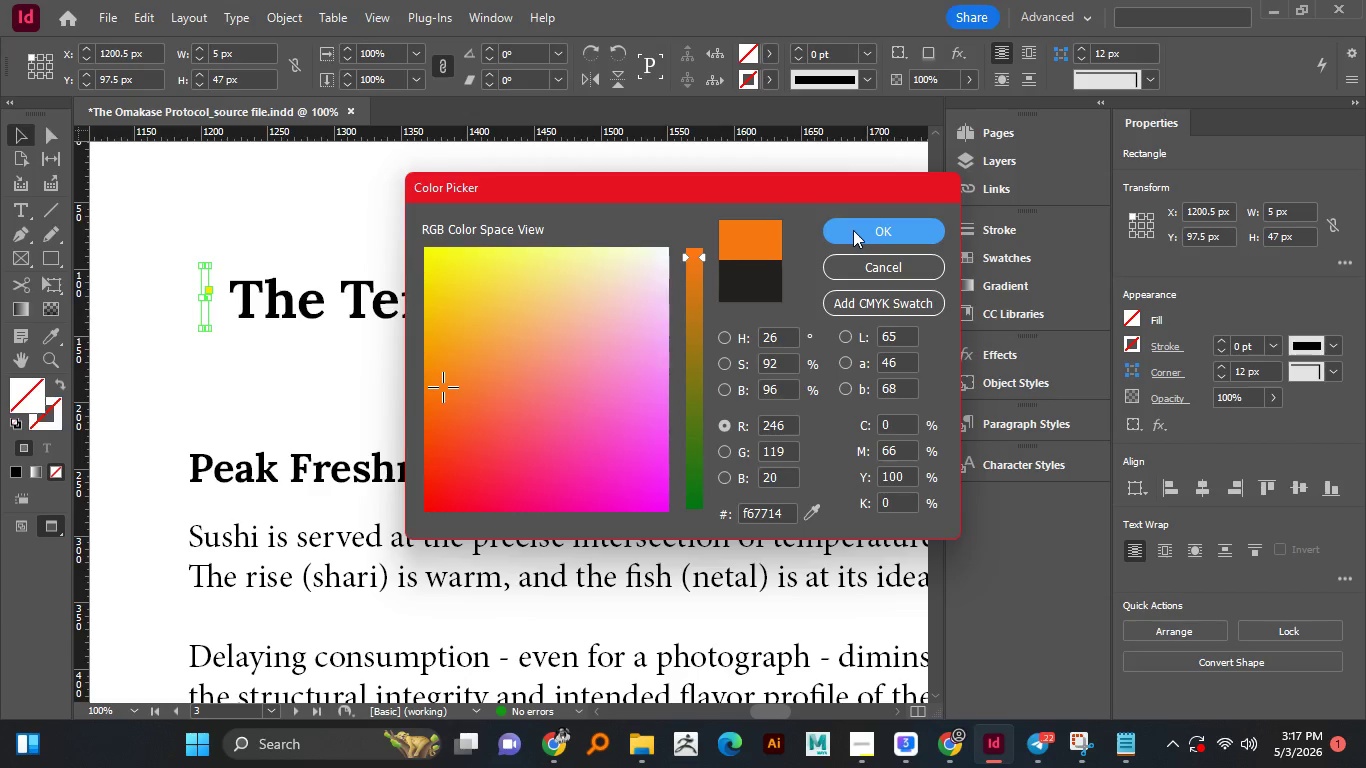 
left_click([853, 230])
 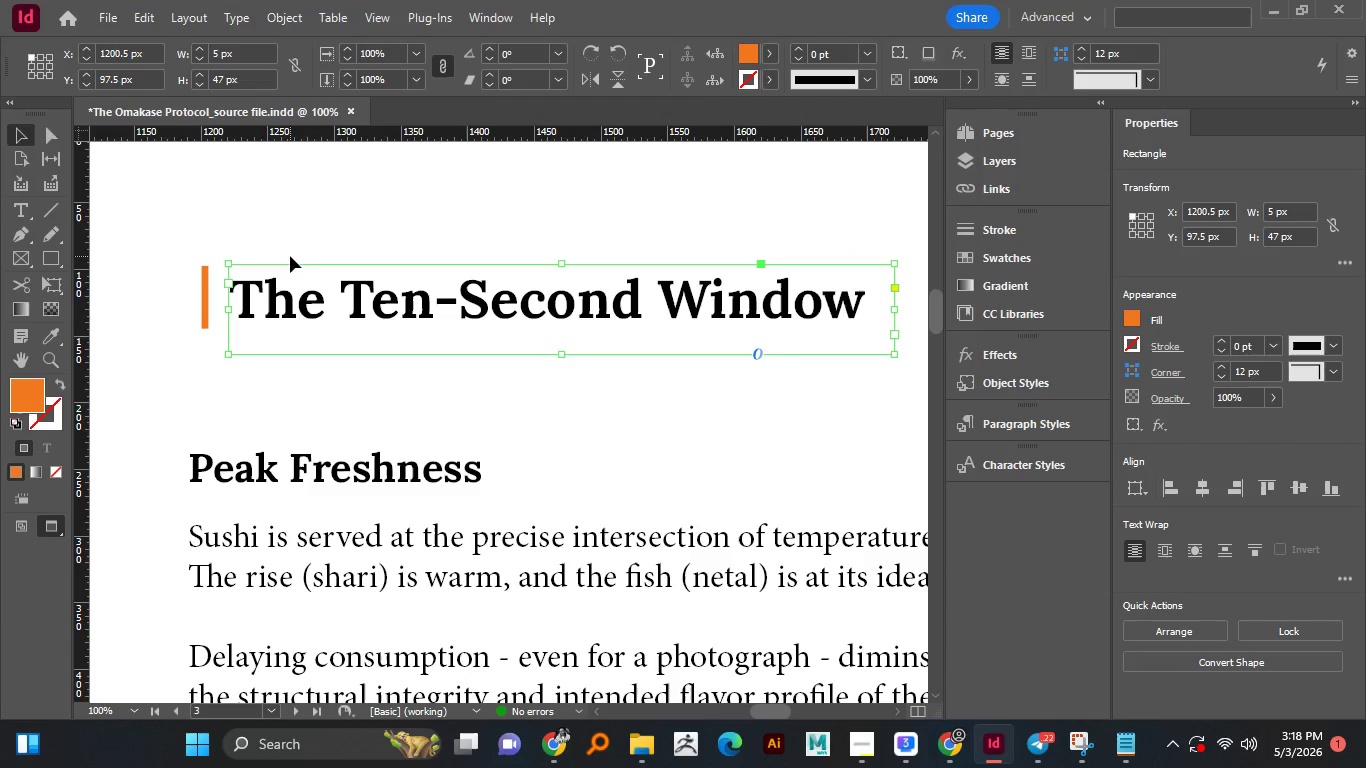 
left_click([298, 270])
 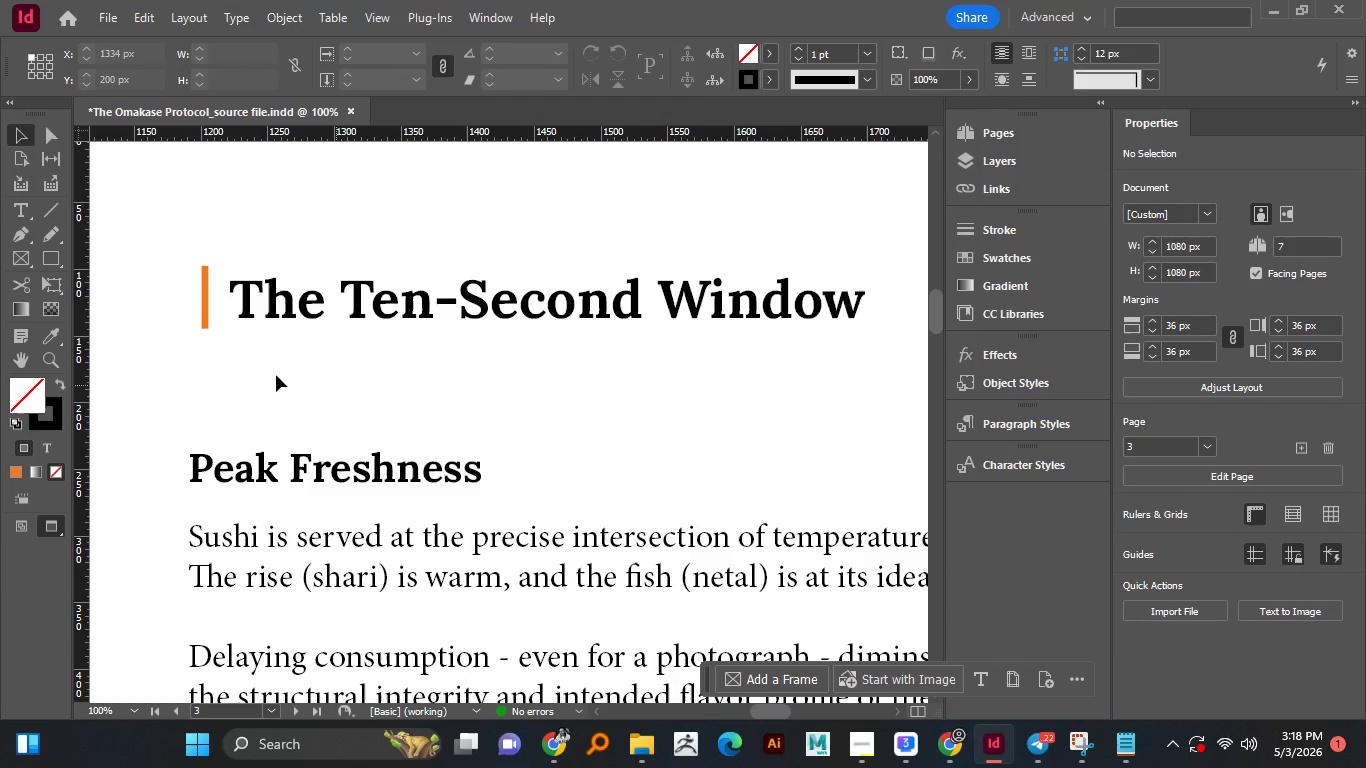 
left_click([310, 239])
 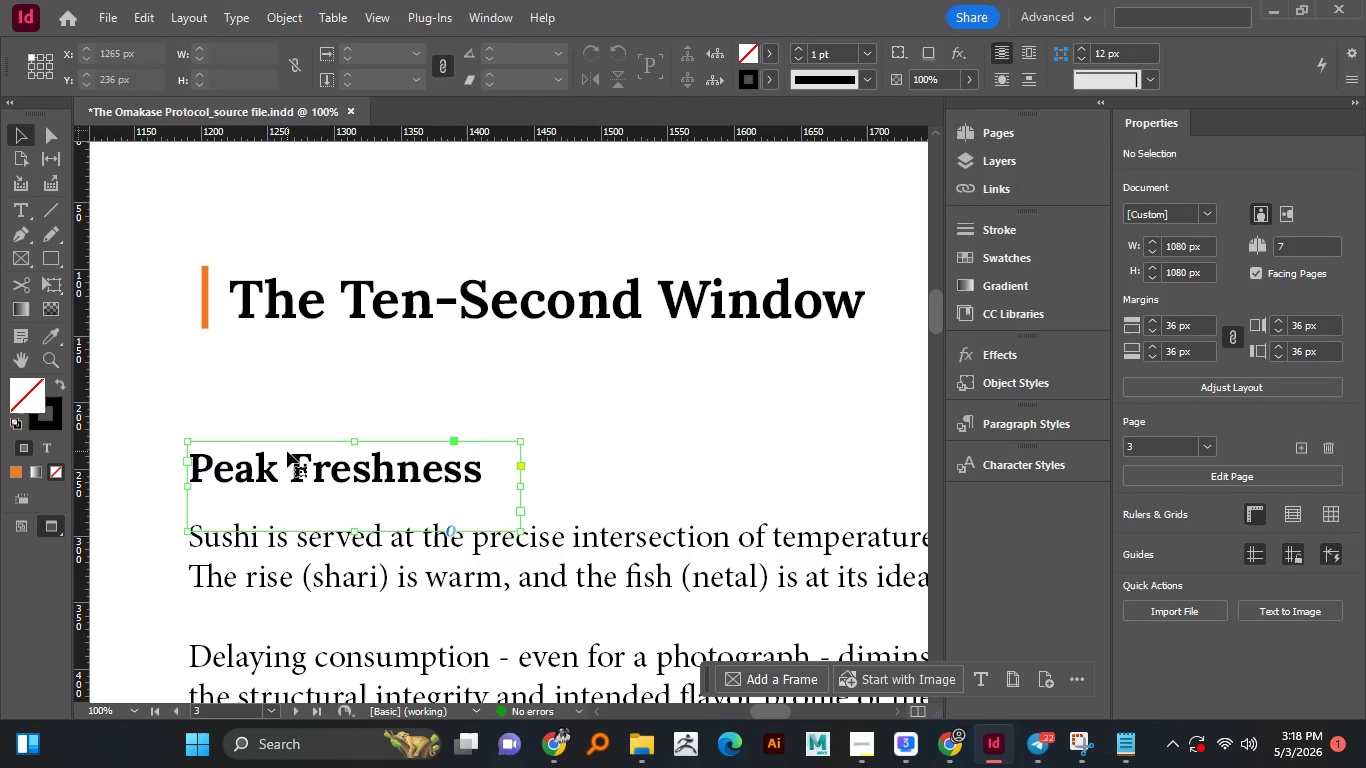 
left_click([287, 451])
 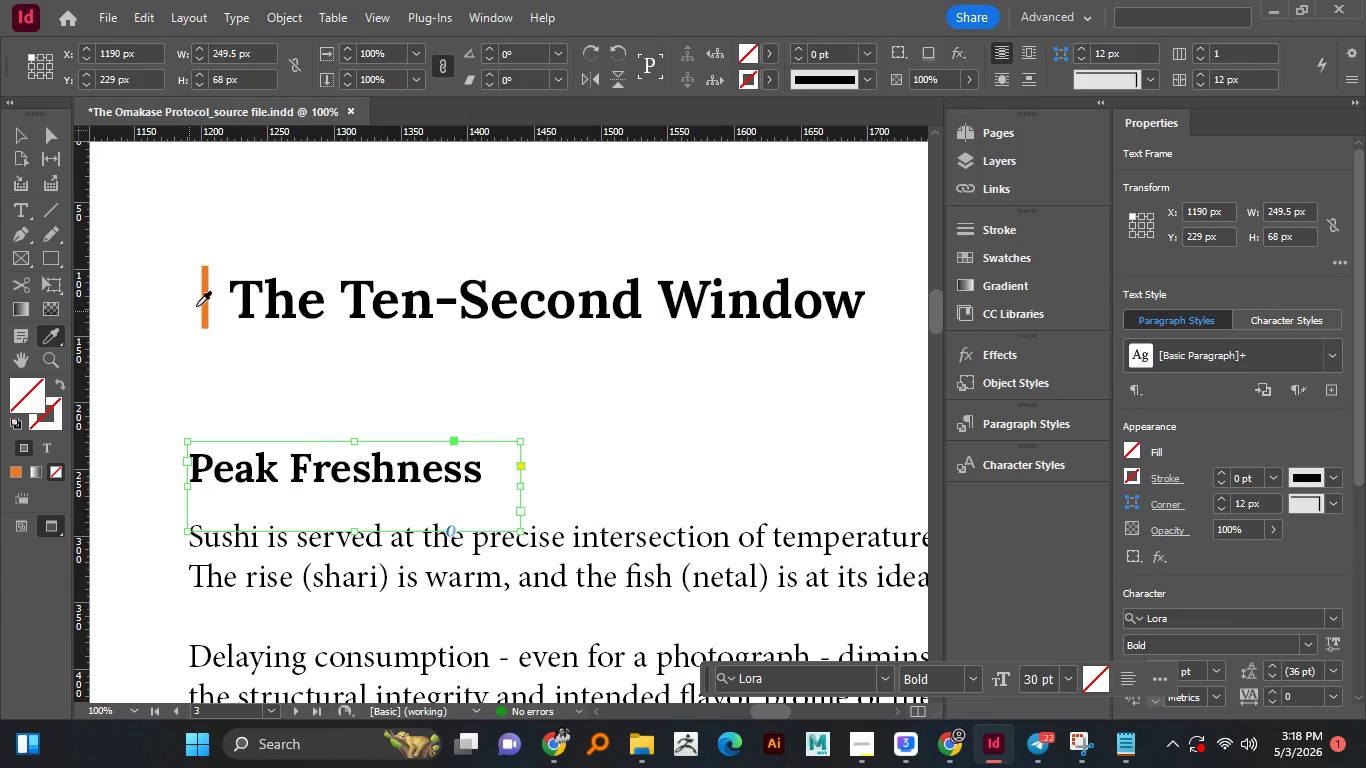 
left_click([59, 335])
 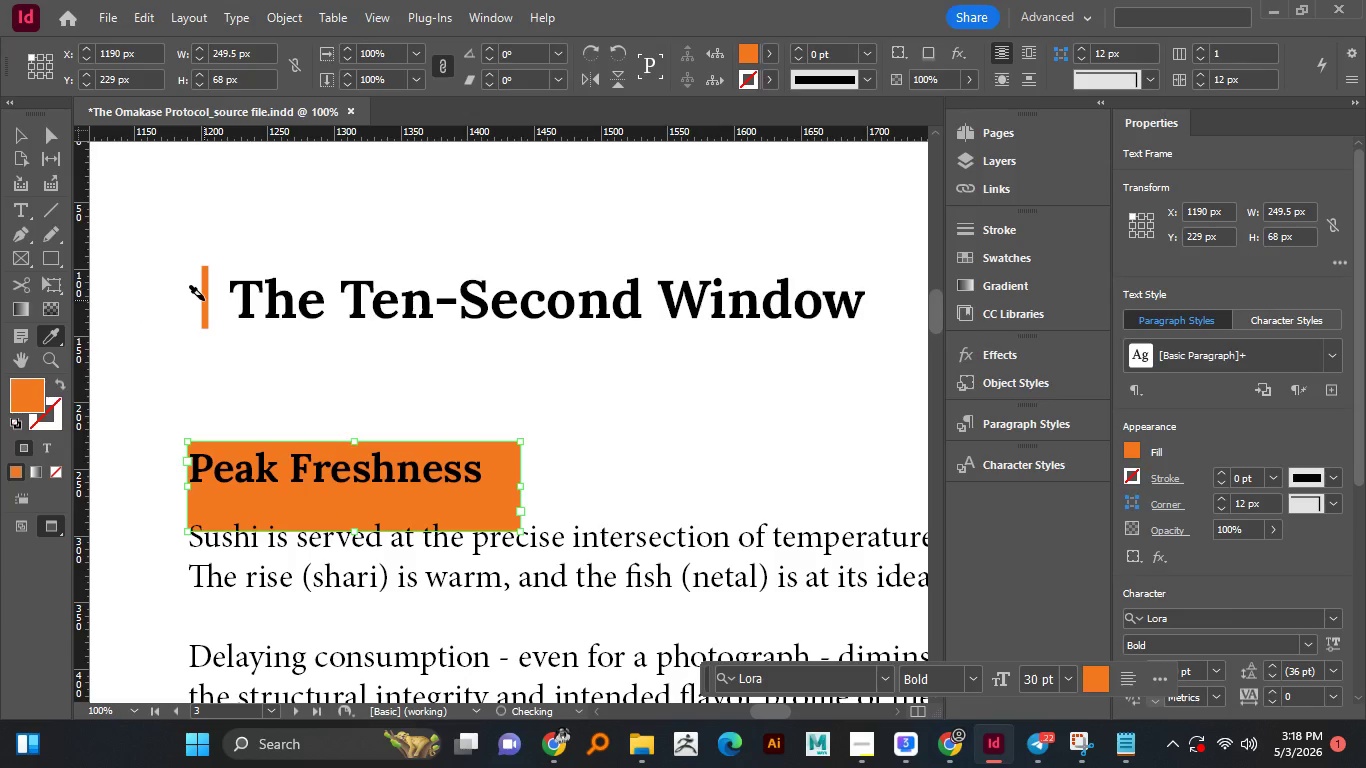 
left_click([204, 300])
 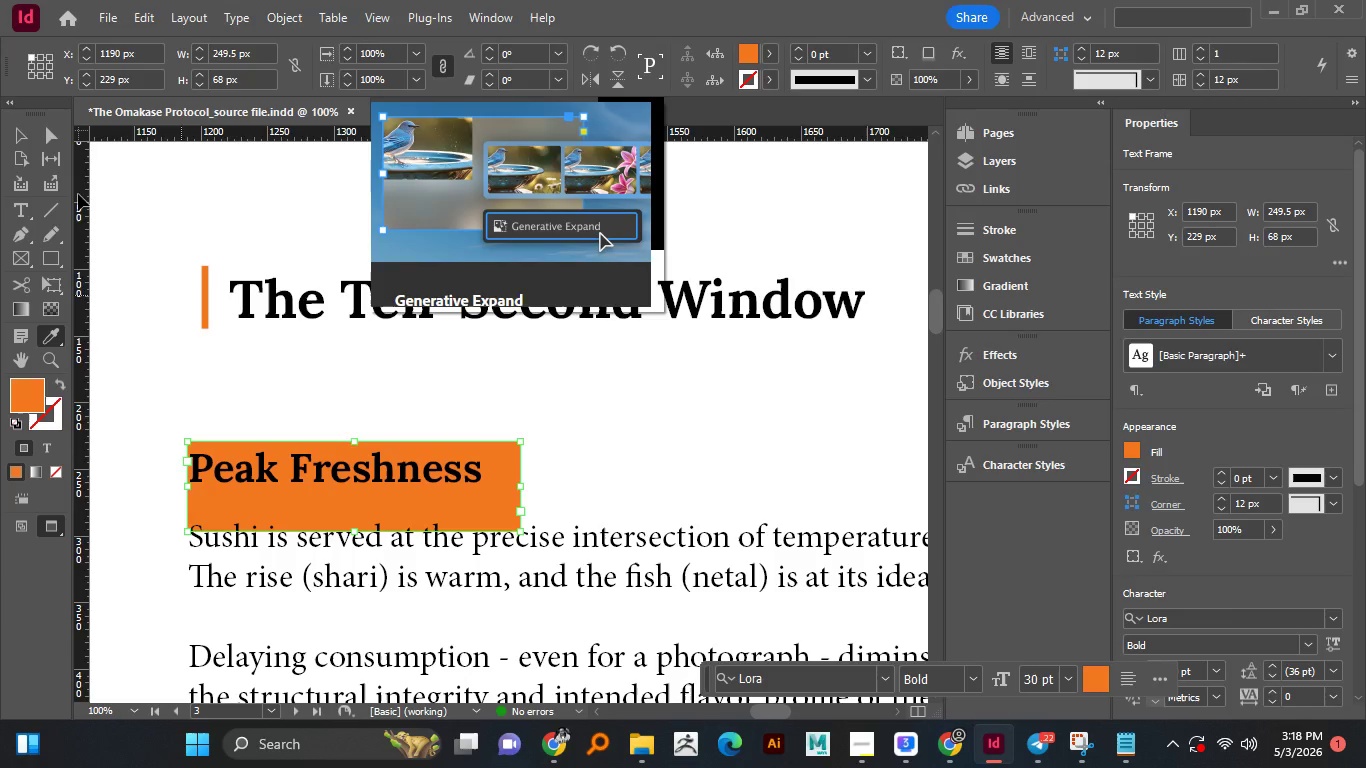 
key(Control+Z)
 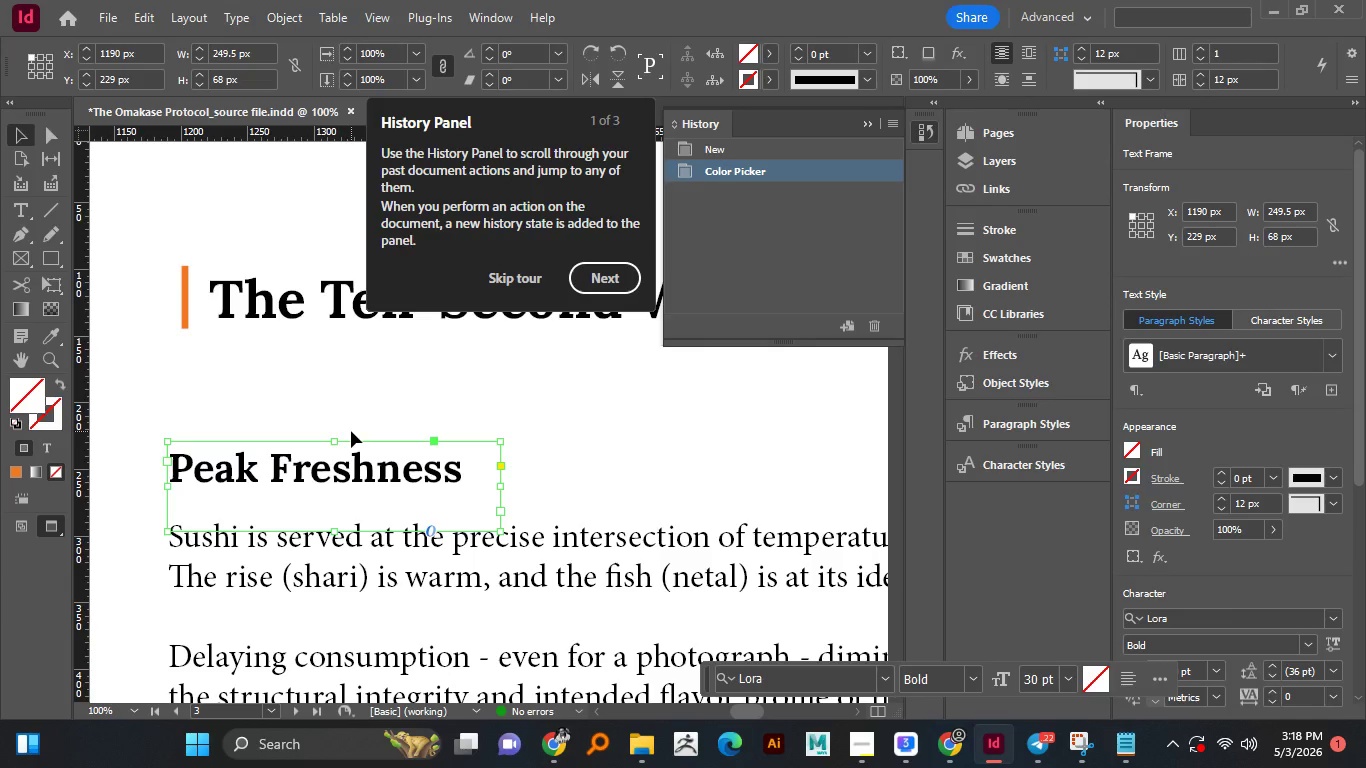 
left_click([23, 138])
 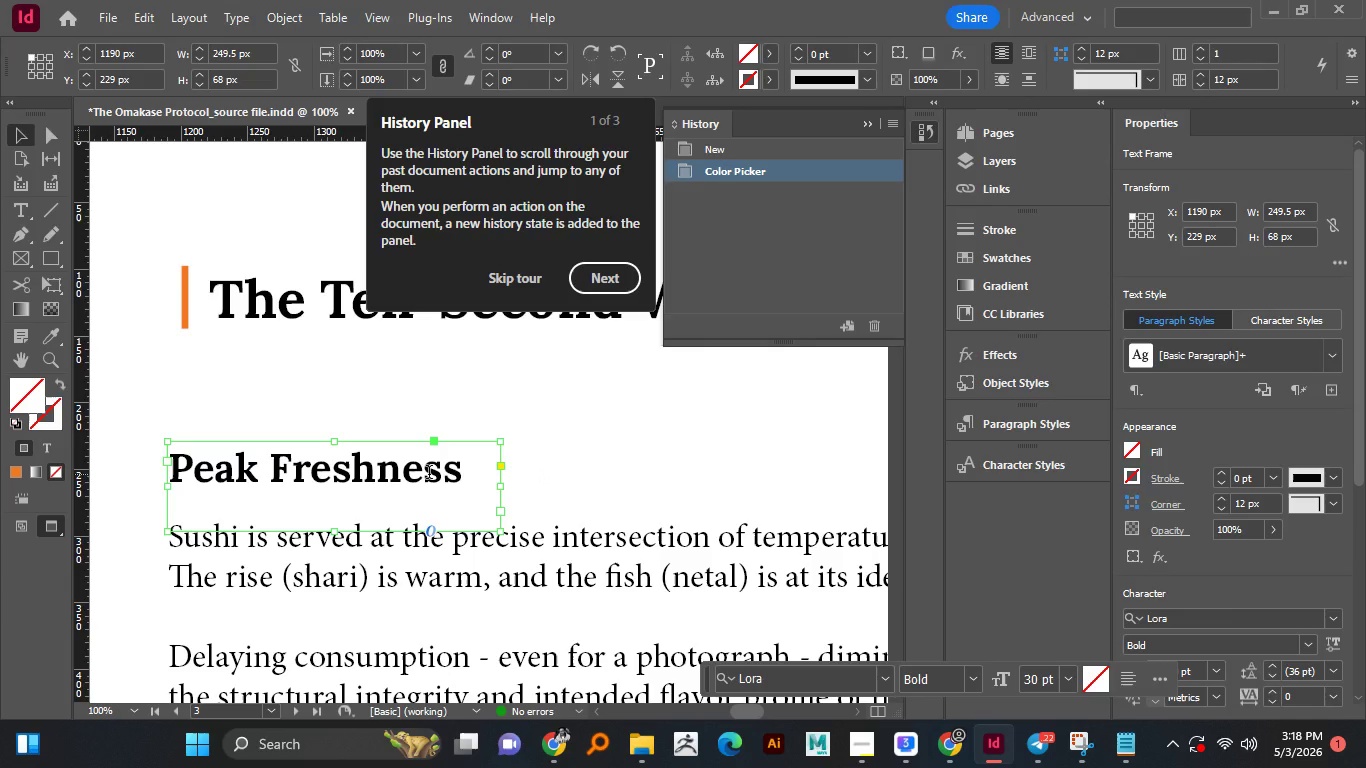 
double_click([429, 474])
 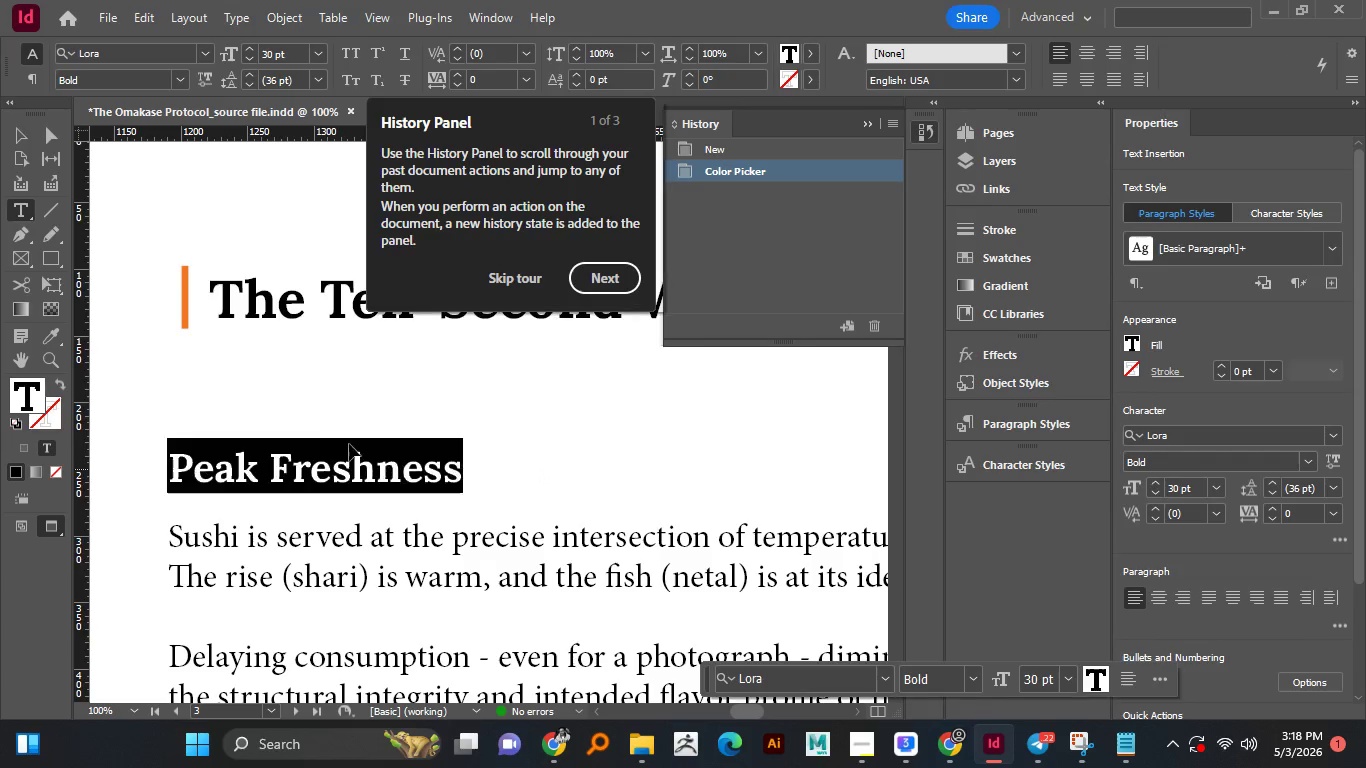 
key(Control+A)
 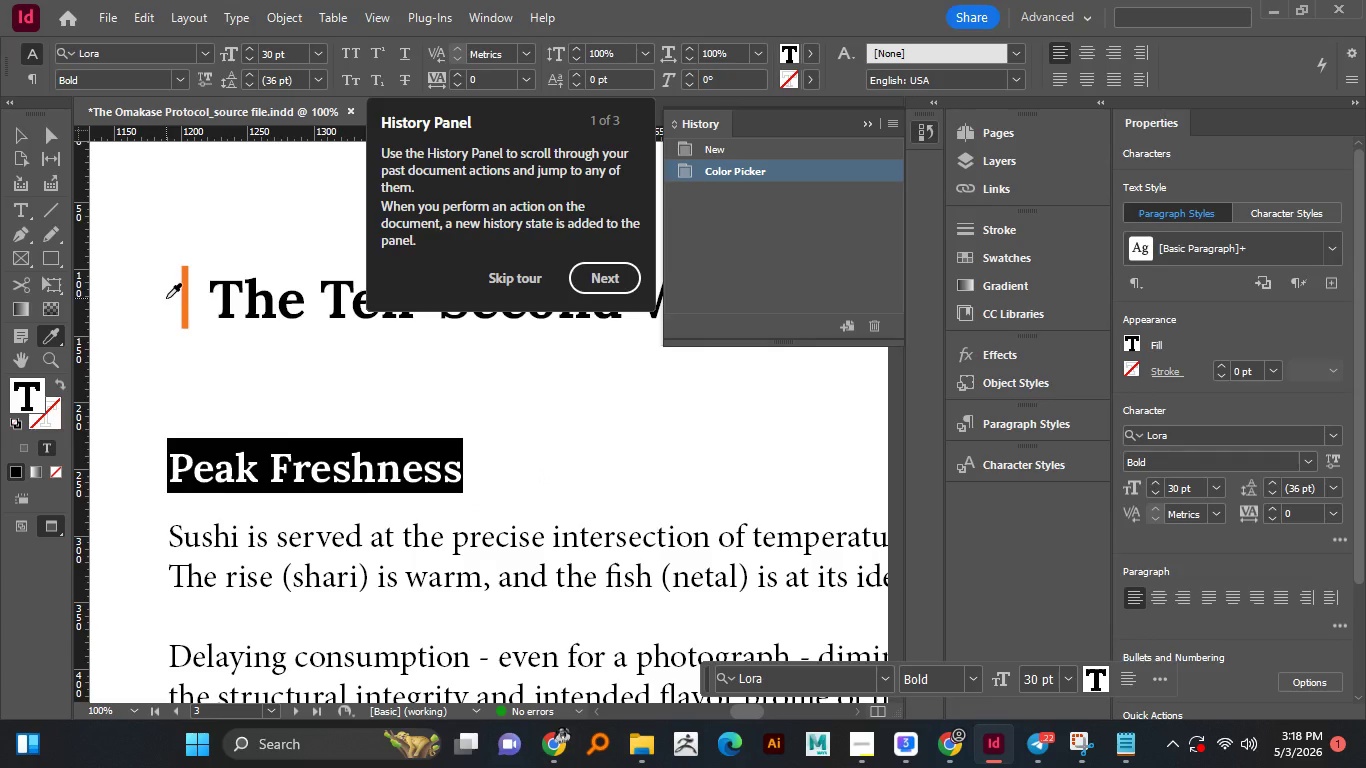 
left_click([44, 340])
 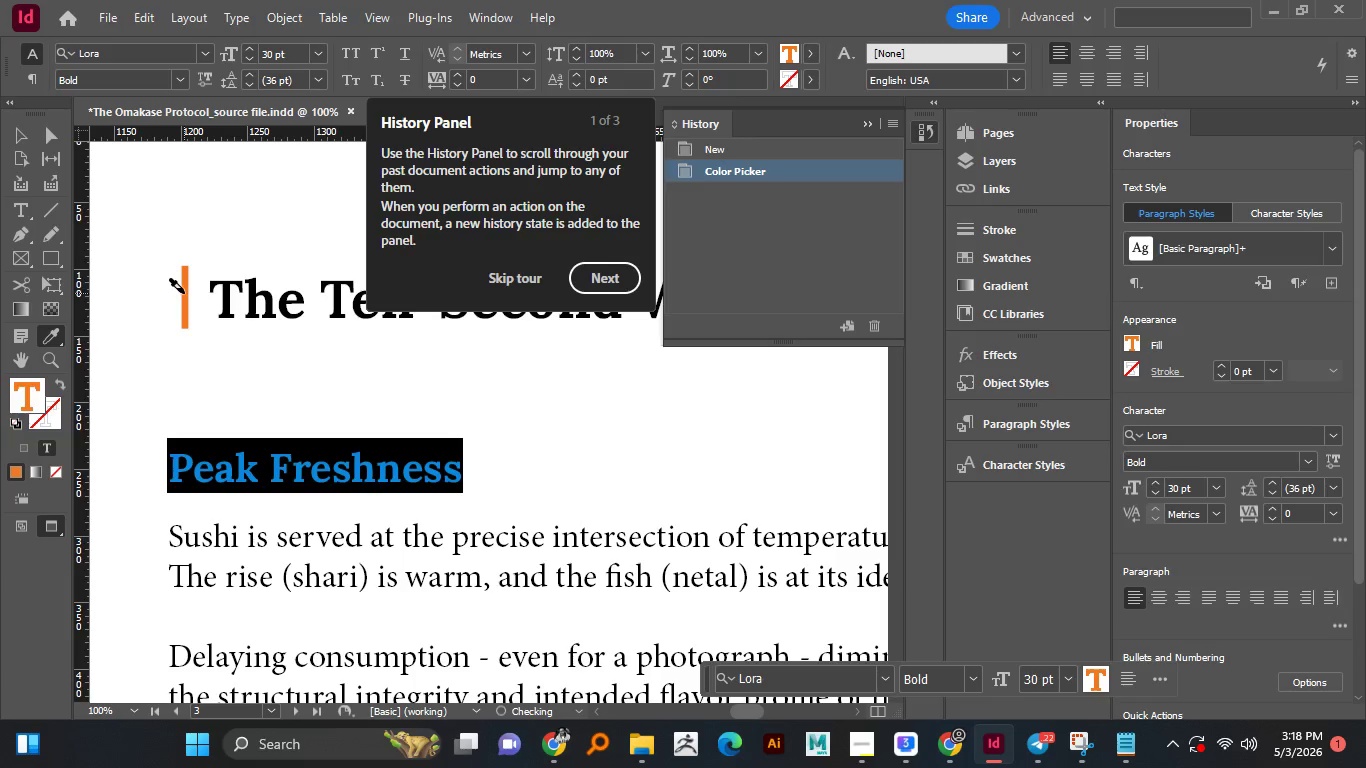 
left_click([184, 293])
 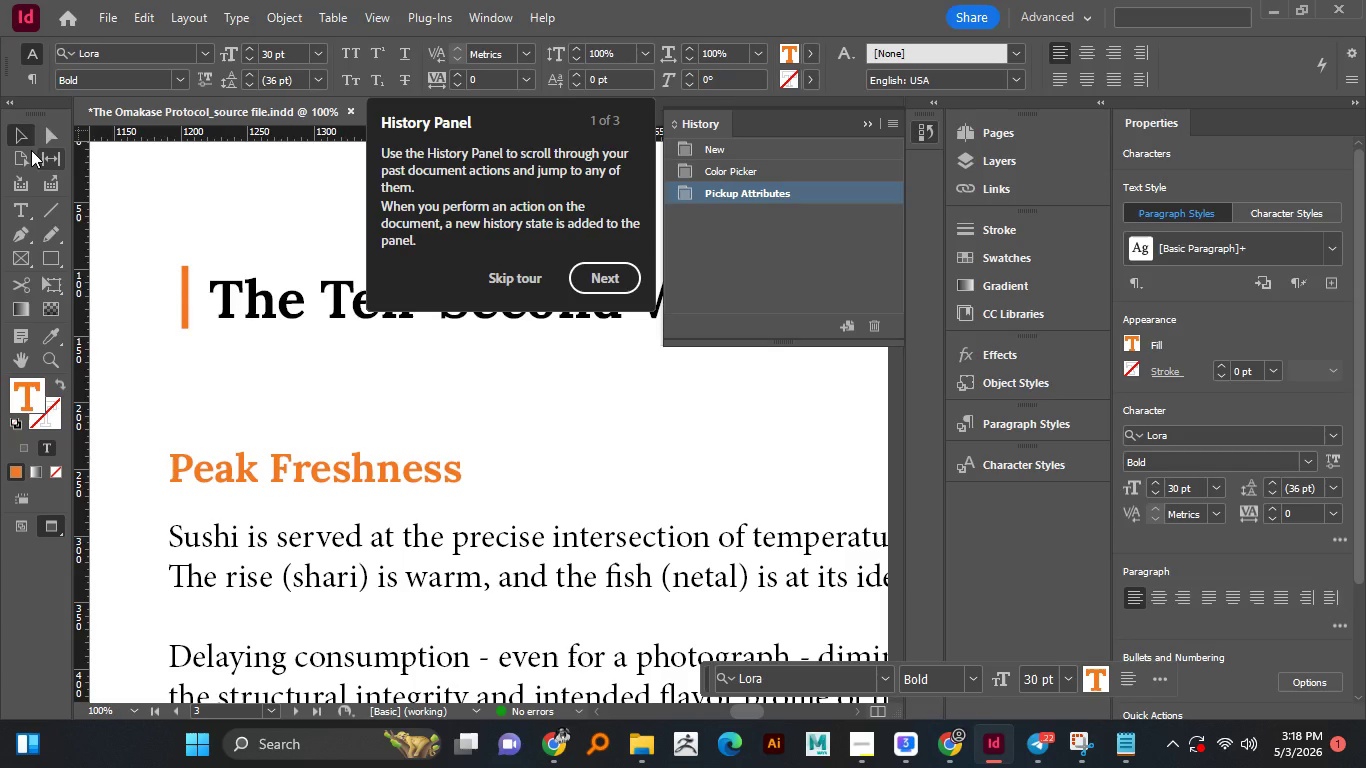 
left_click([15, 125])
 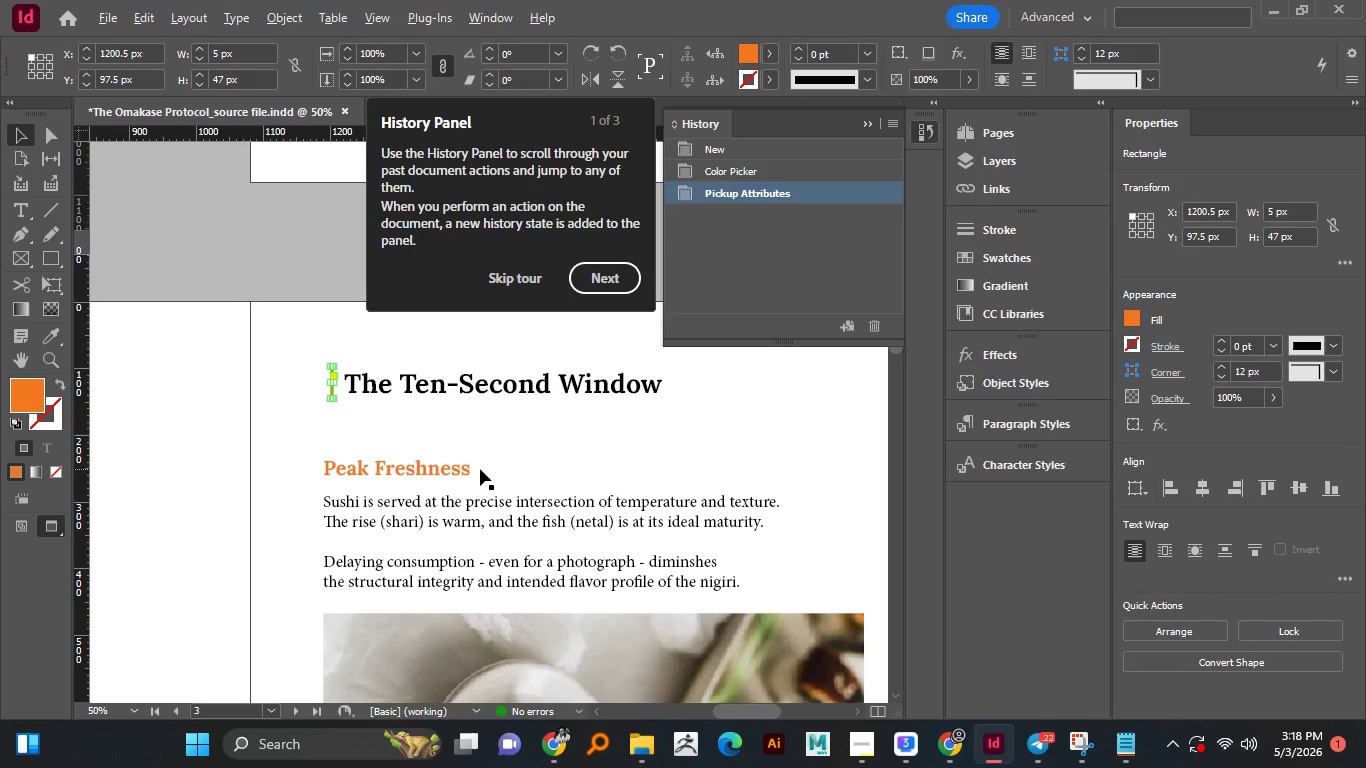 
hold_key(key=AltLeft, duration=0.59)
scroll: coordinate [480, 469], scroll_direction: down, amount: 1.0
 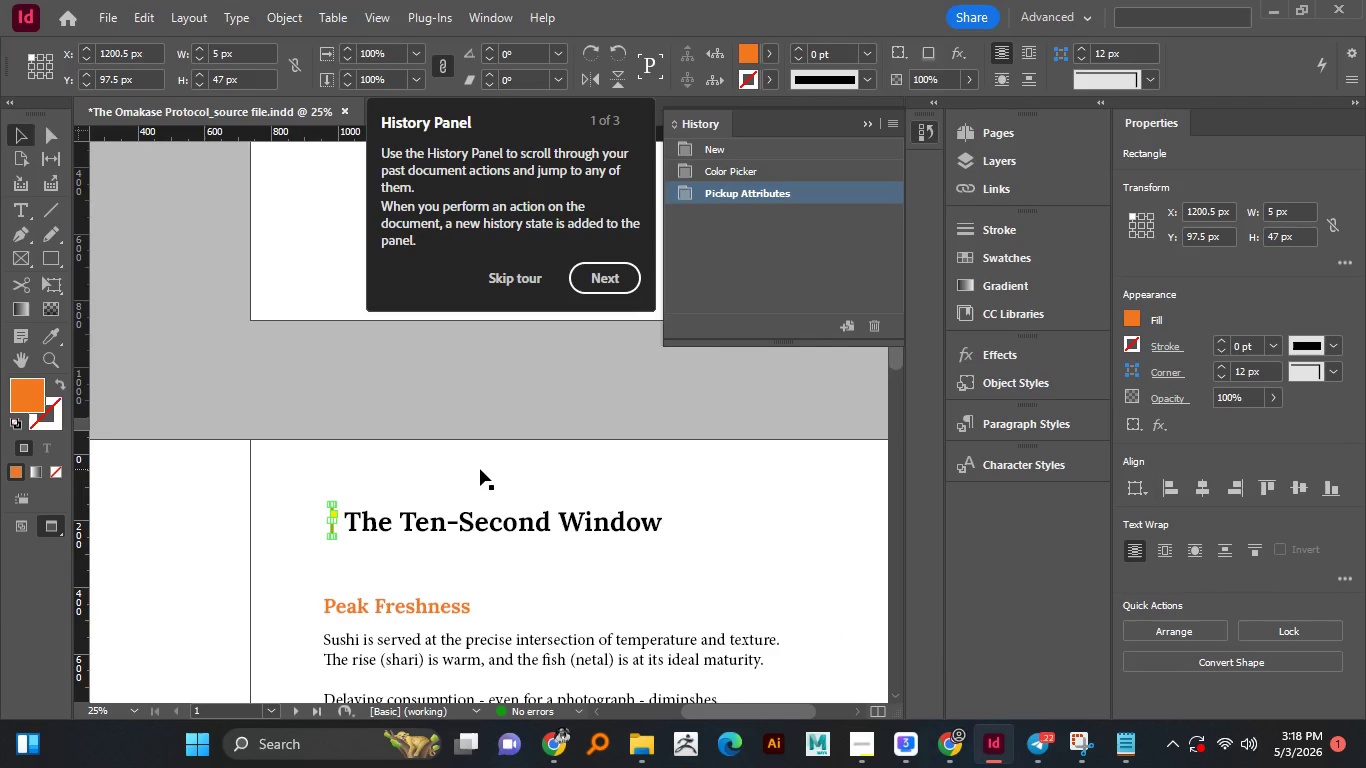 
hold_key(key=AltLeft, duration=0.5)
 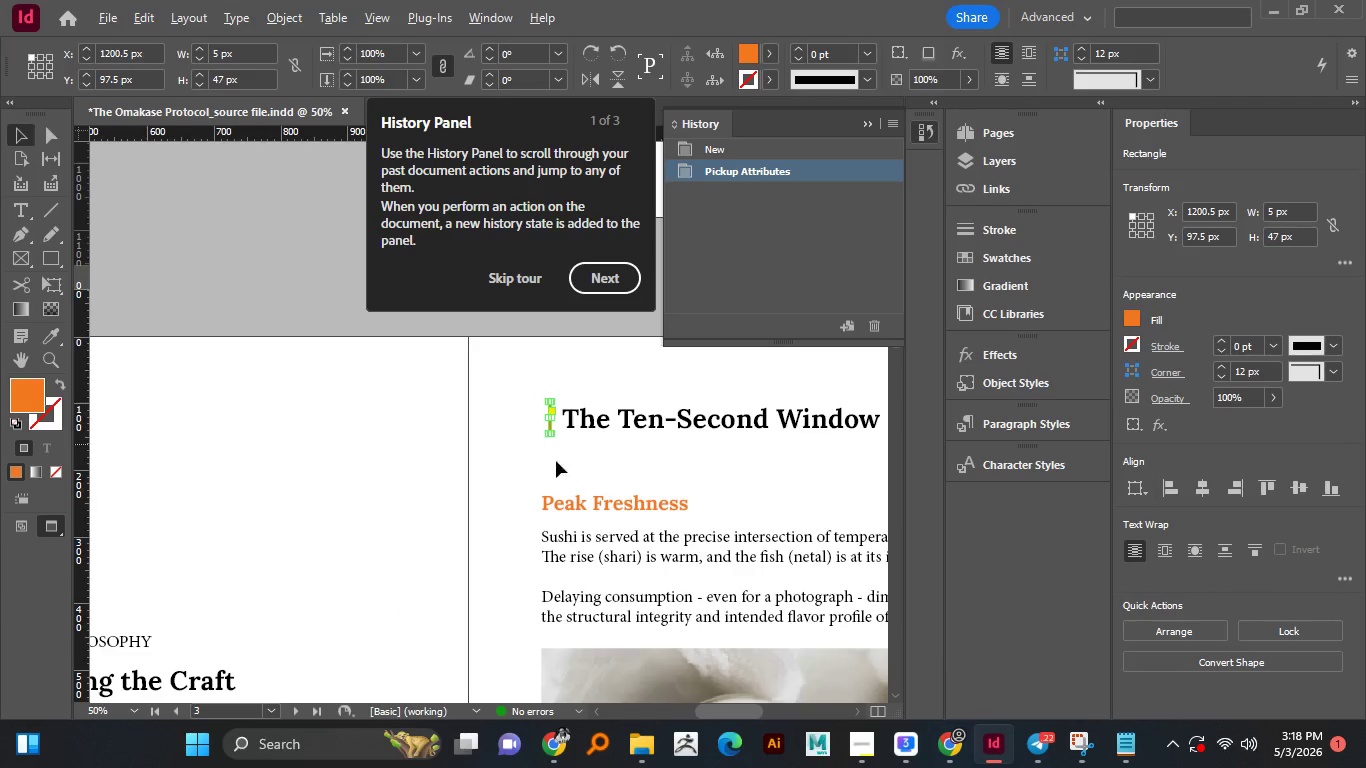 
scroll: coordinate [480, 469], scroll_direction: up, amount: 2.0
 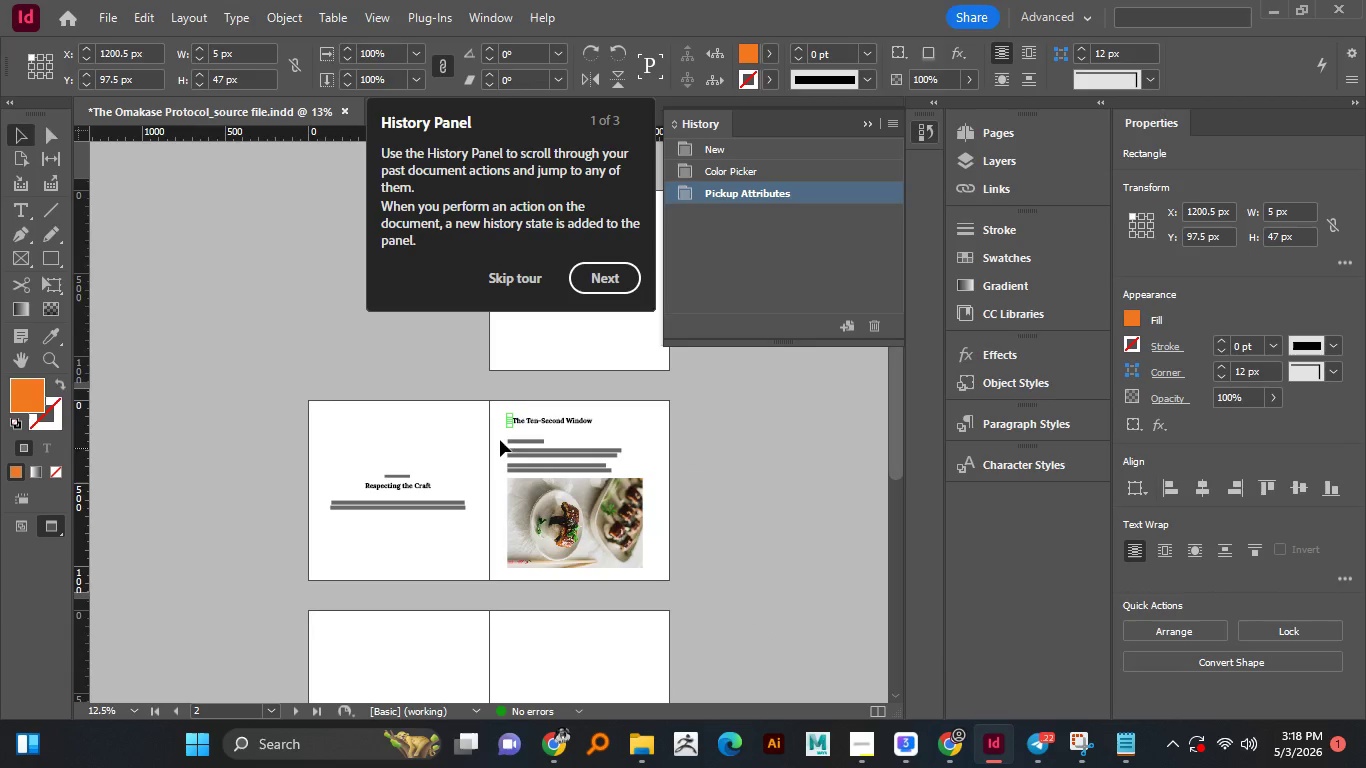 
scroll: coordinate [480, 469], scroll_direction: down, amount: 1.0
 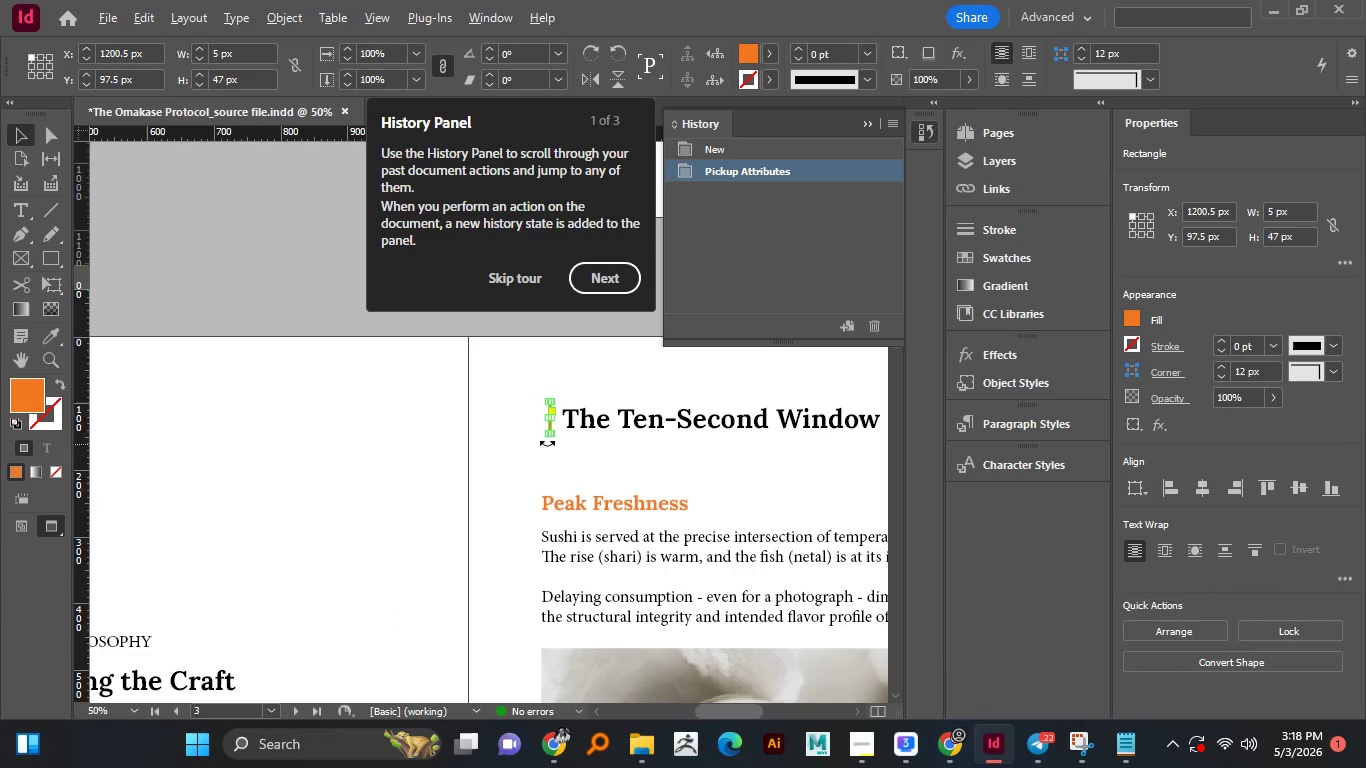 
hold_key(key=AltLeft, duration=0.94)
scroll: coordinate [548, 445], scroll_direction: up, amount: 1.0
 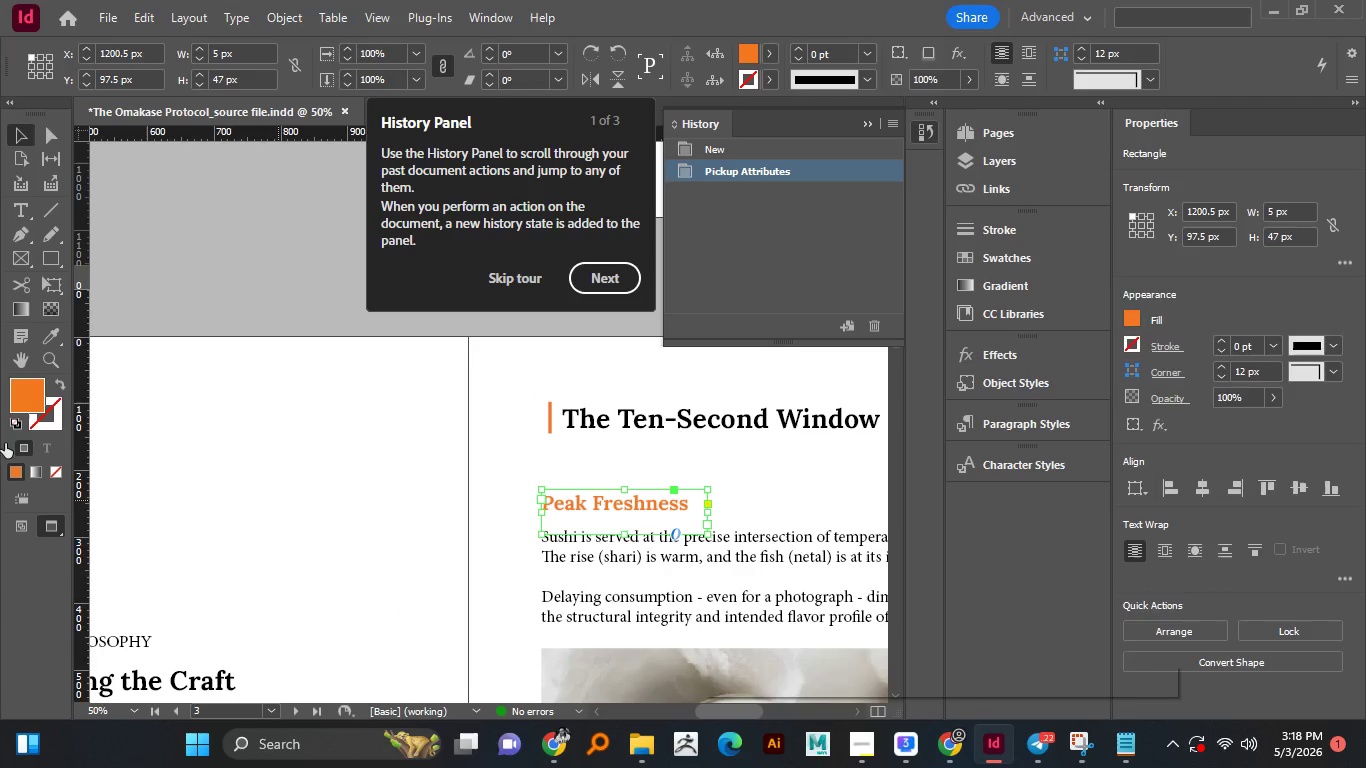 
left_click([632, 509])
 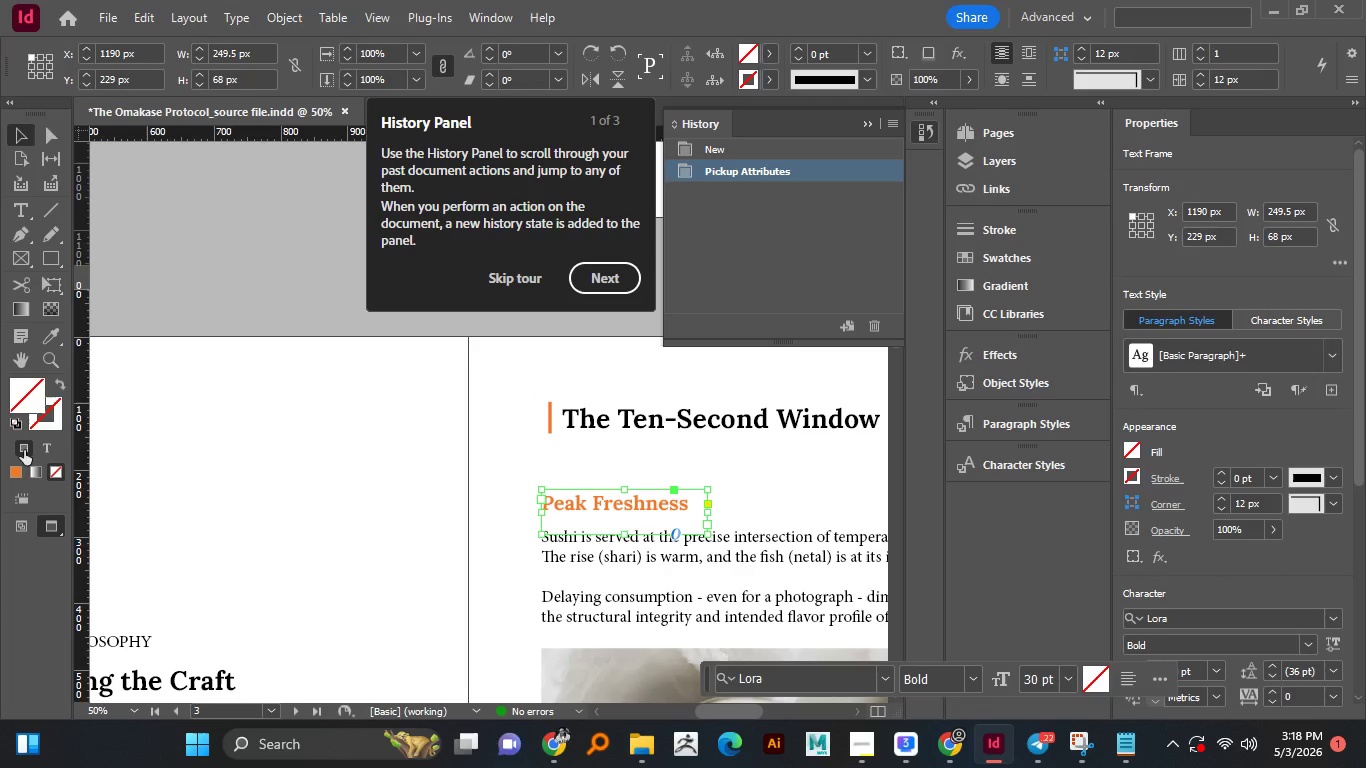 
left_click([28, 409])
 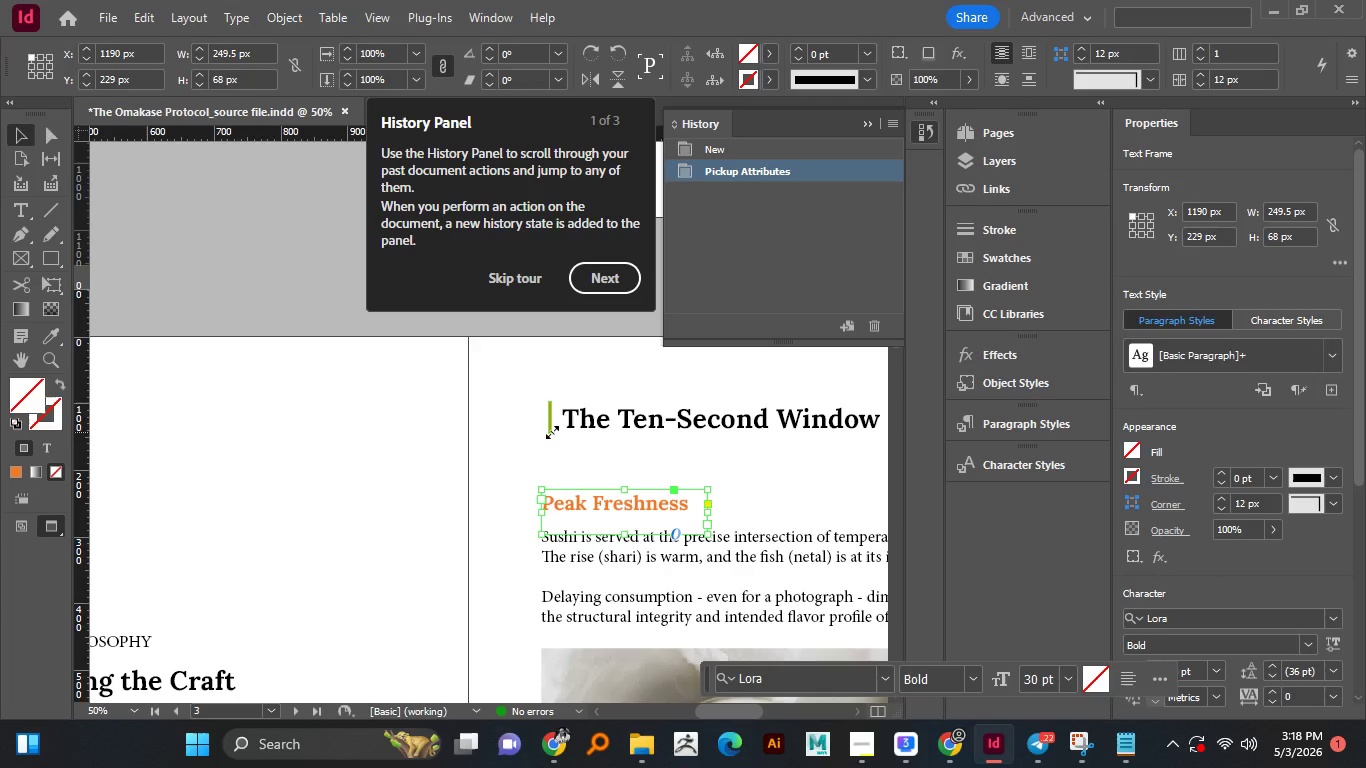 
left_click([552, 432])
 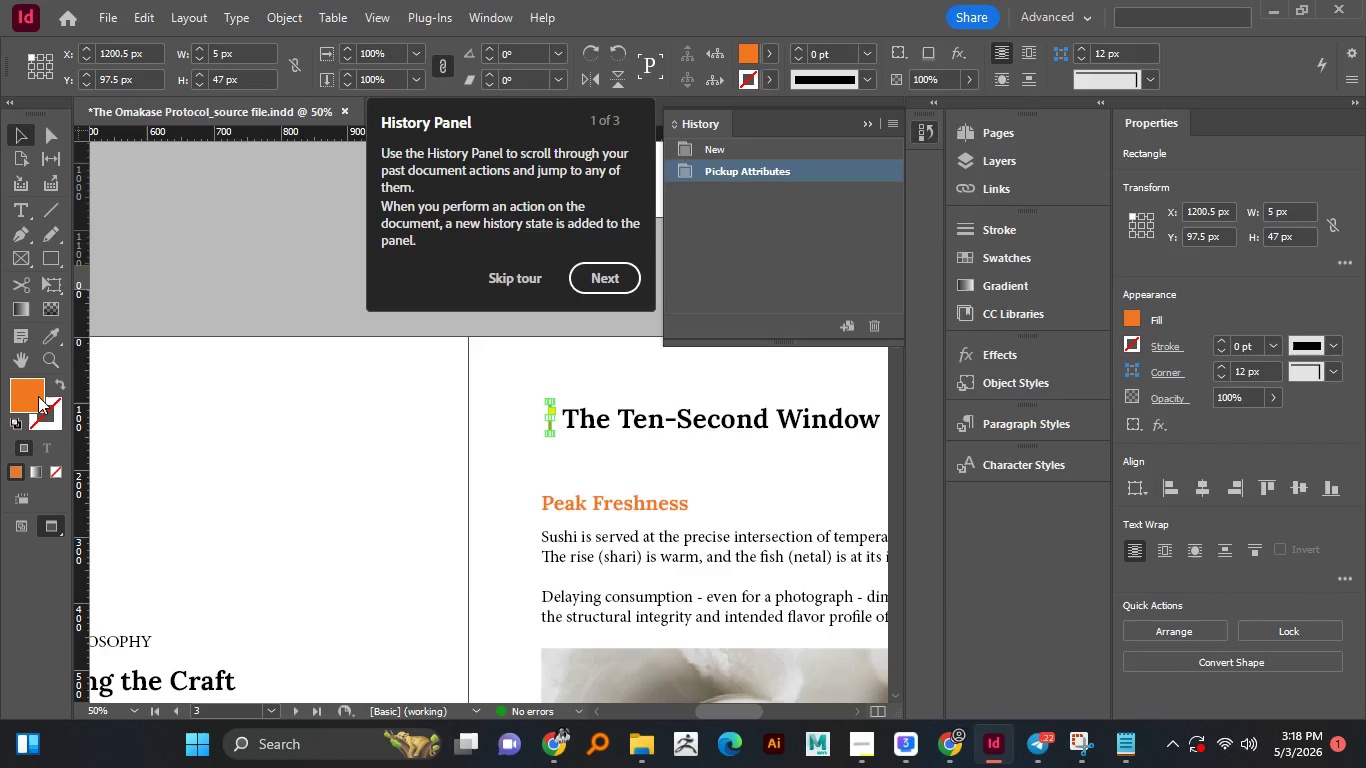 
double_click([38, 396])
 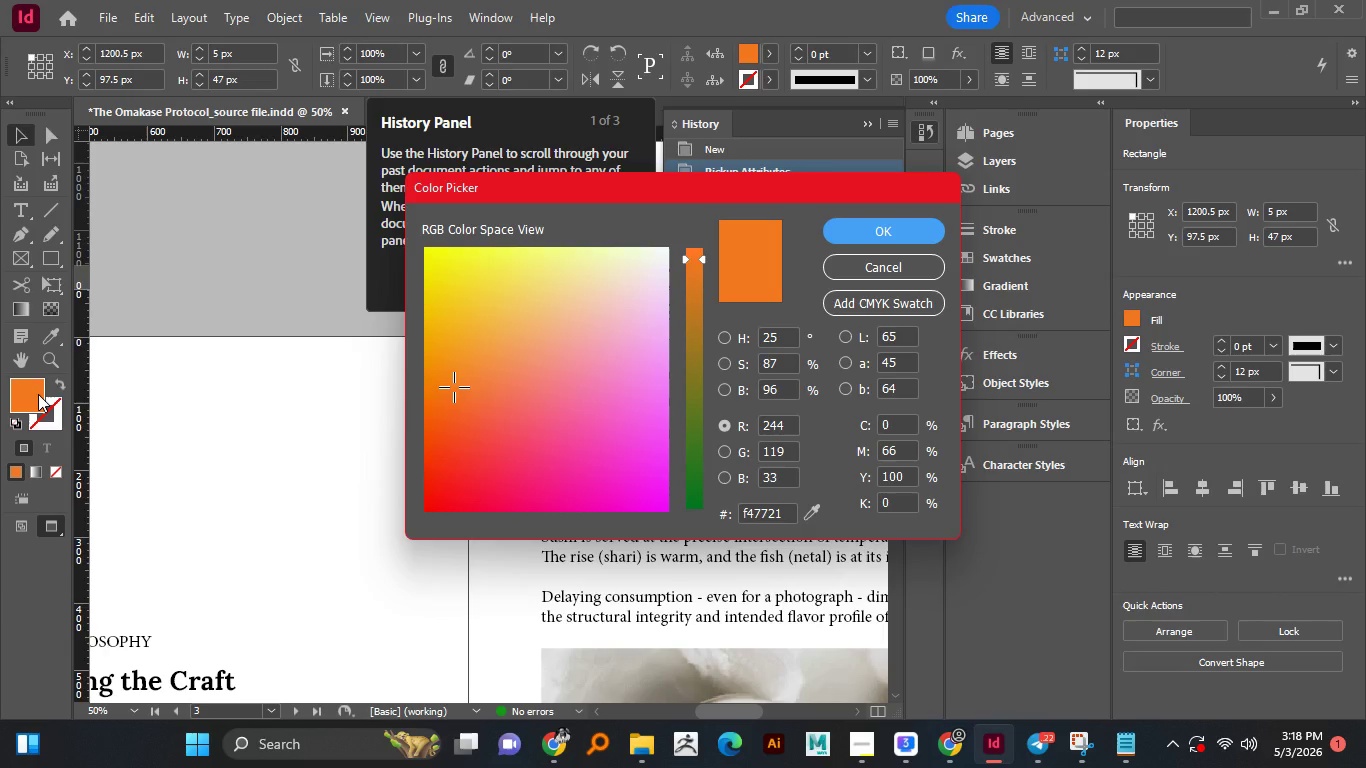 
key(Control+C)
 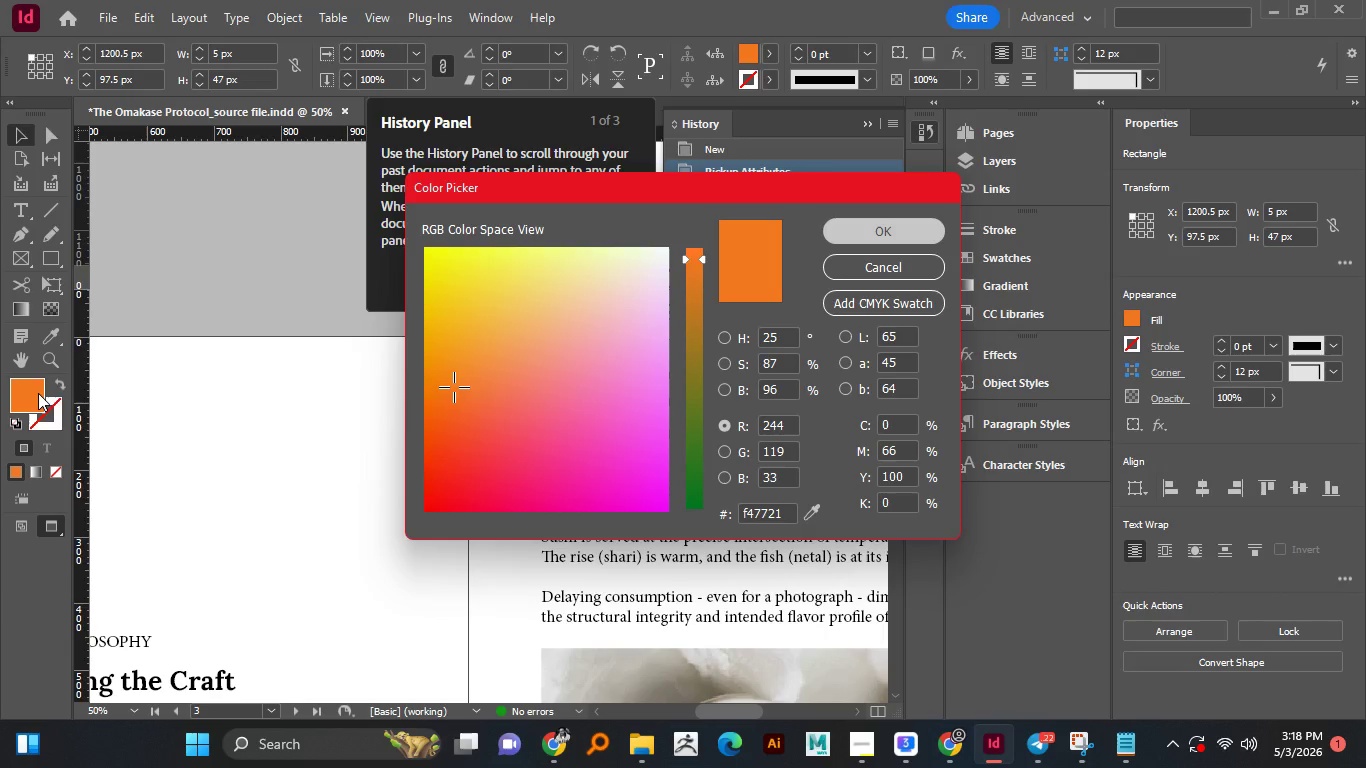 
key(Control+C)
 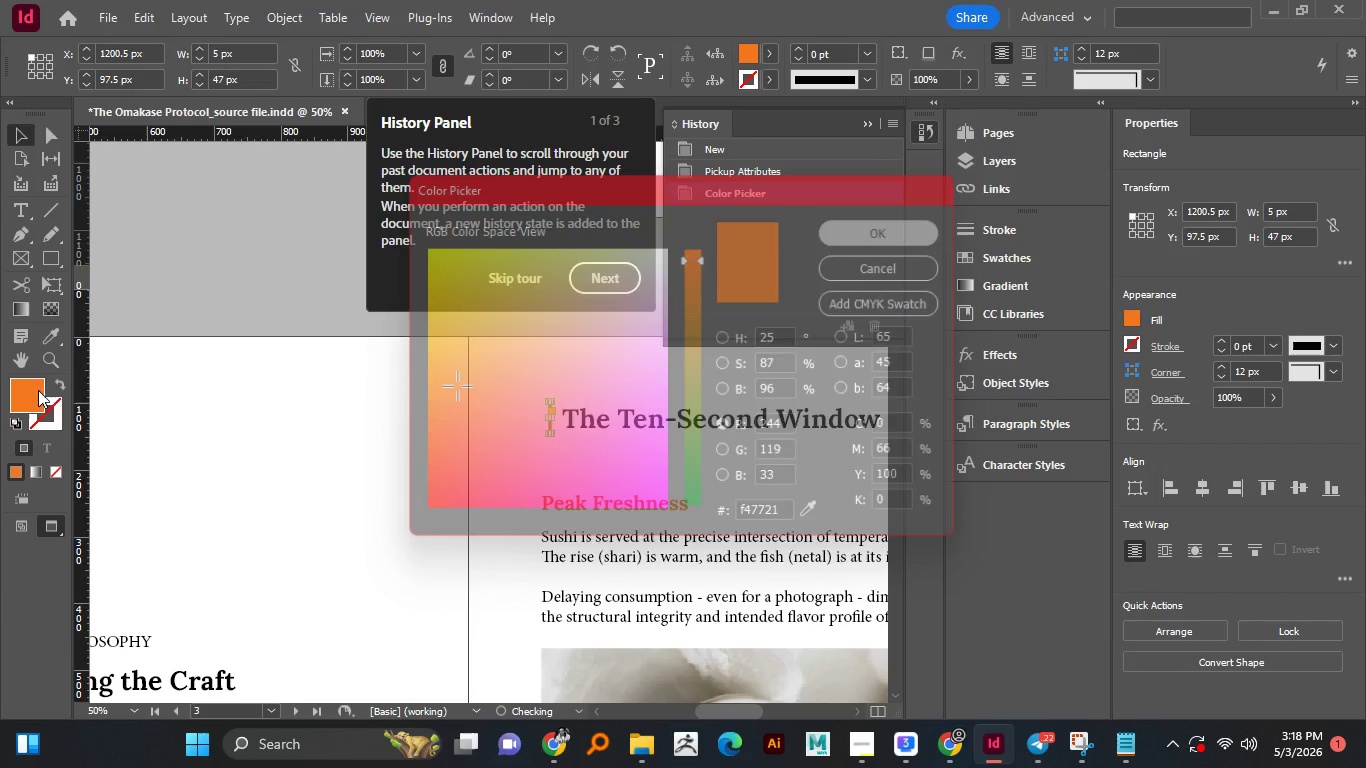 
key(Enter)
 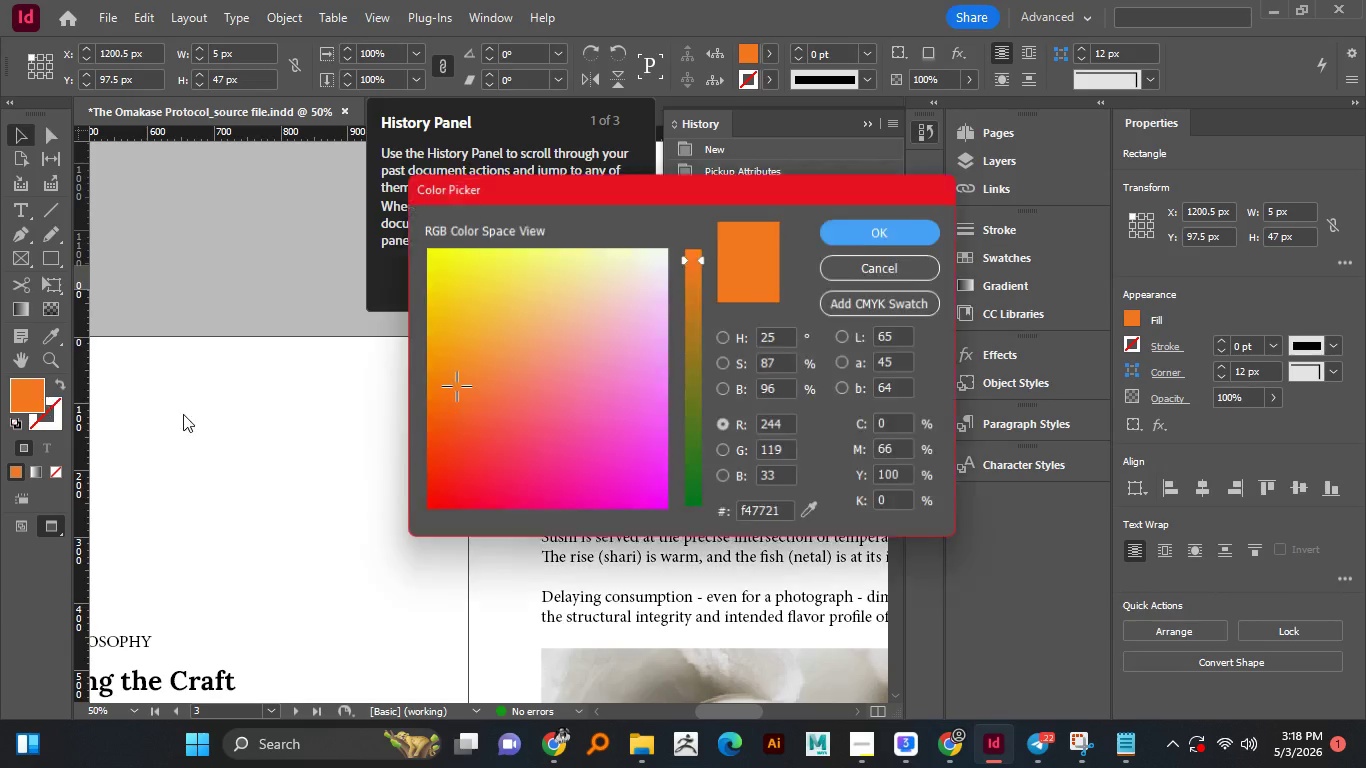 
double_click([42, 399])
 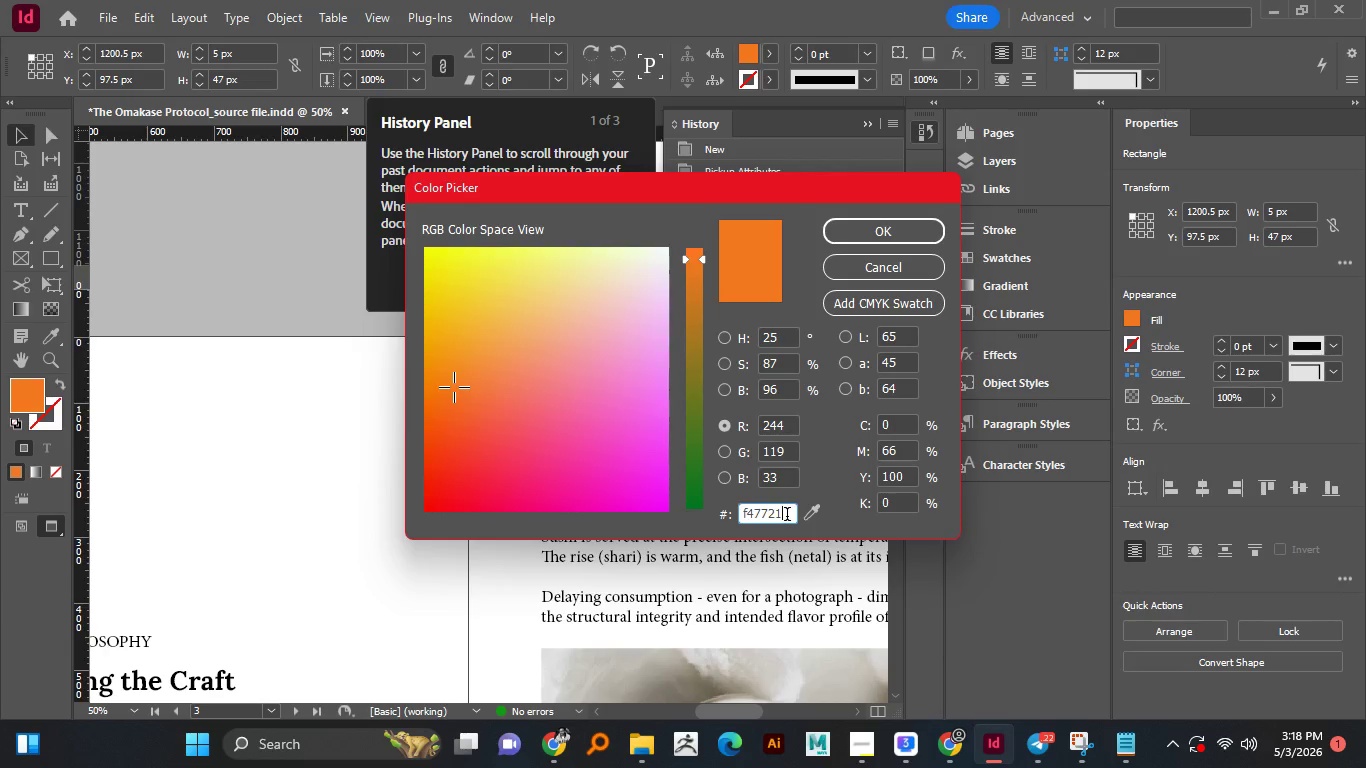 
left_click([787, 516])
 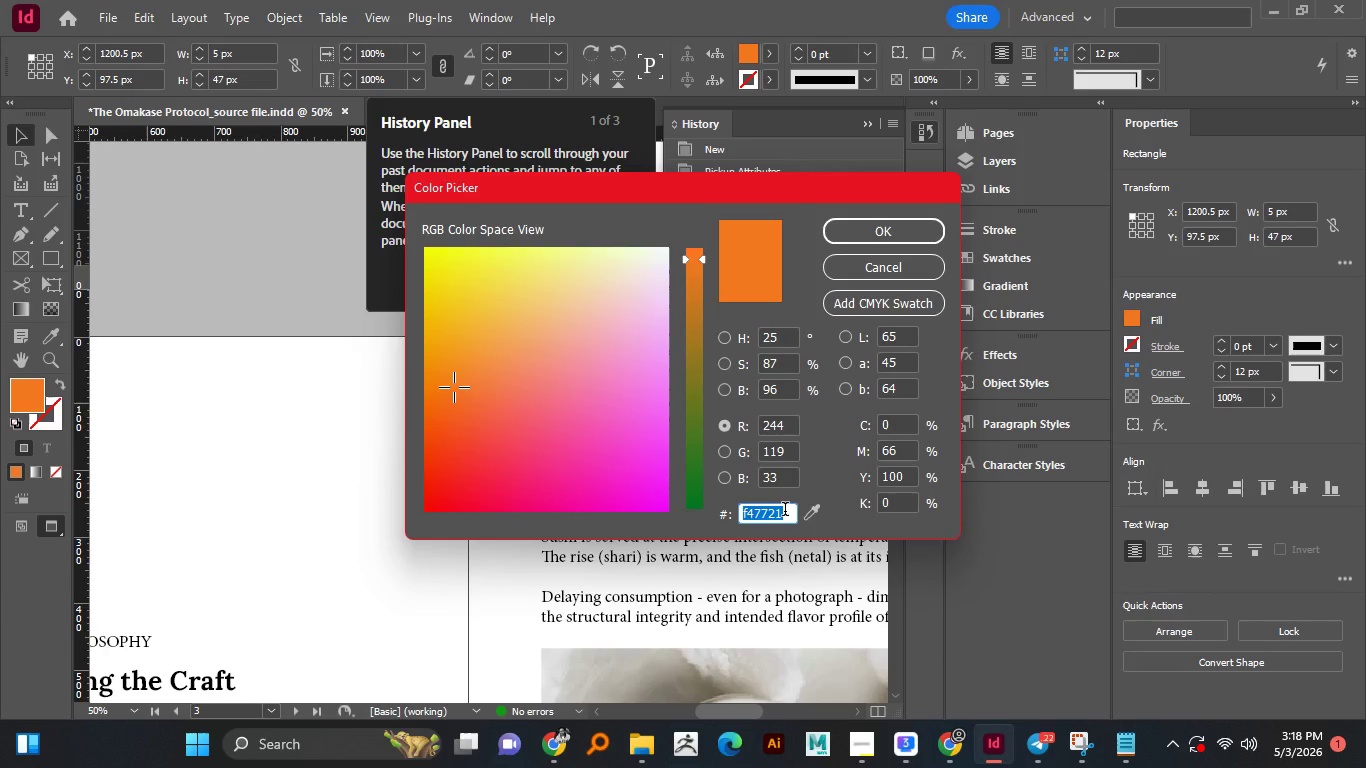 
key(Control+A)
 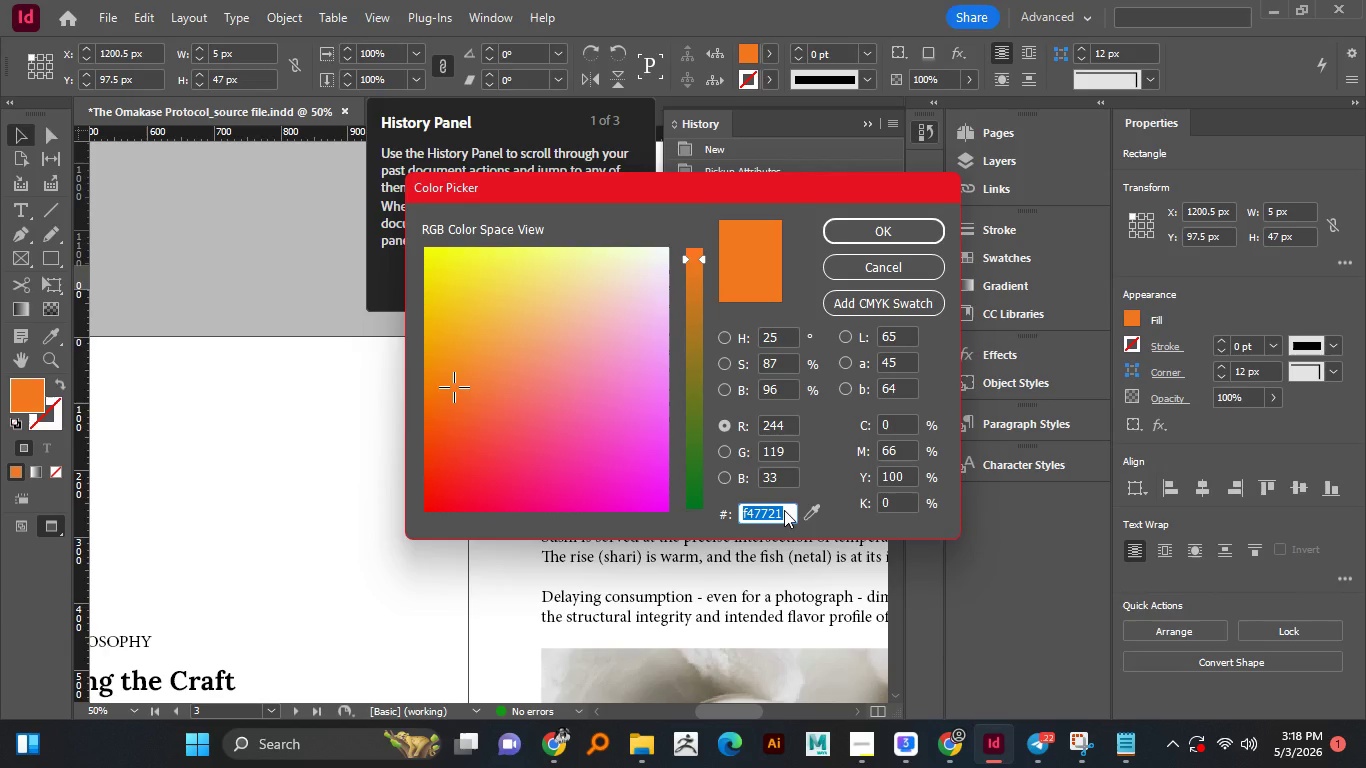 
key(Control+C)
 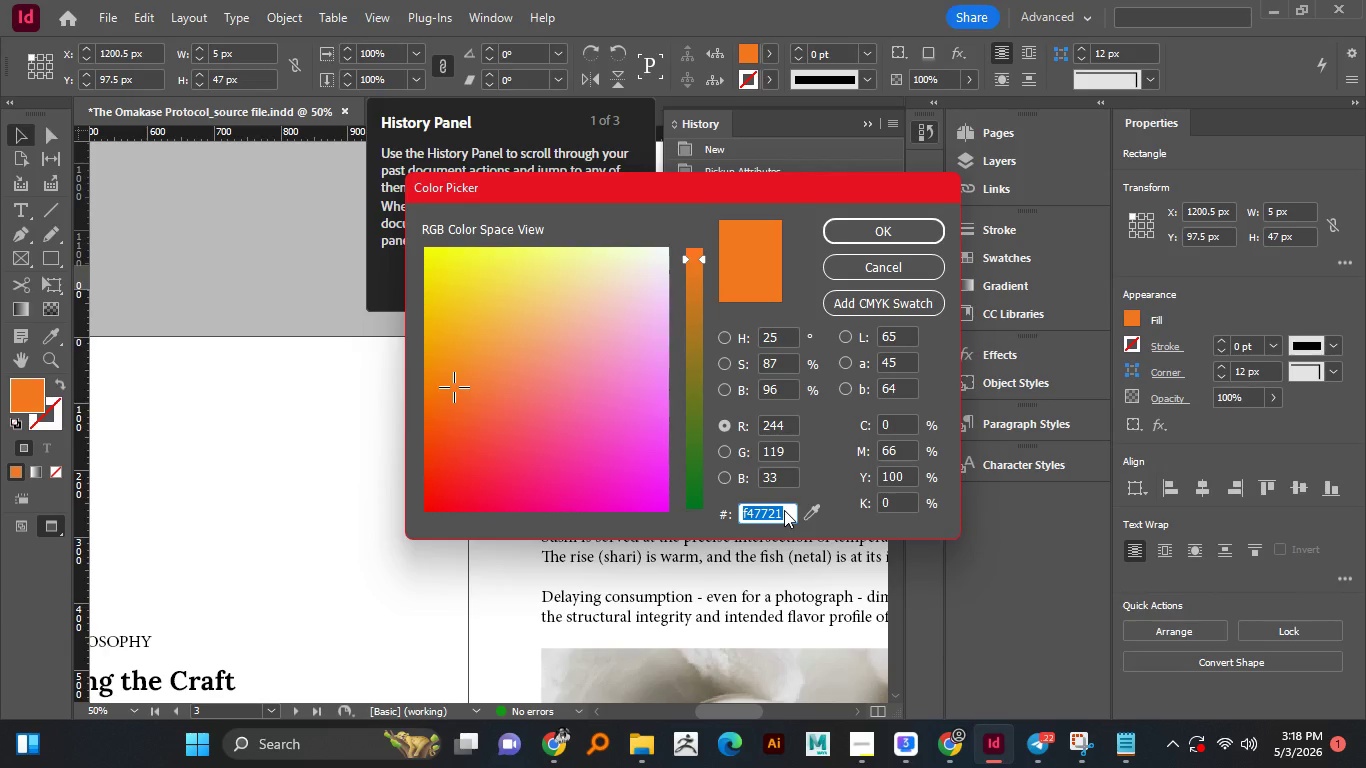 
key(Control+C)
 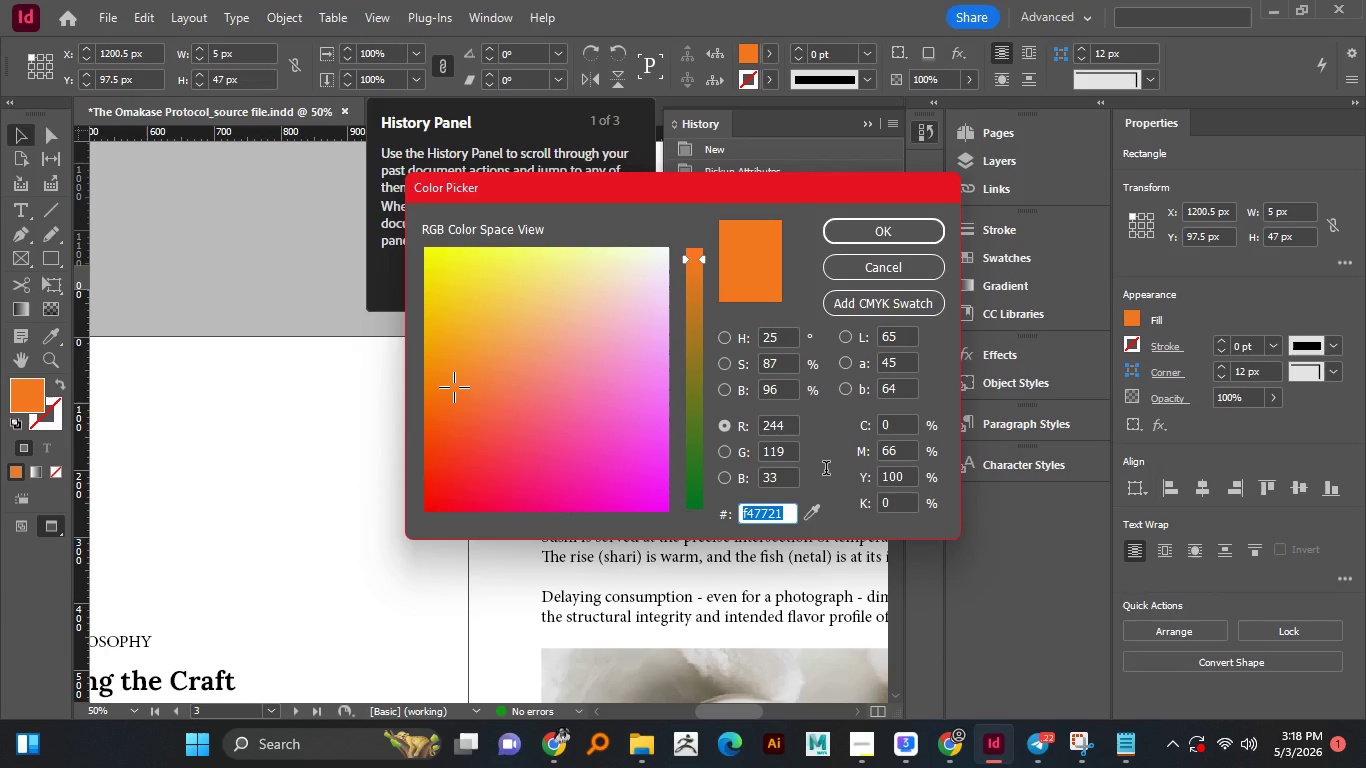 
key(Enter)
 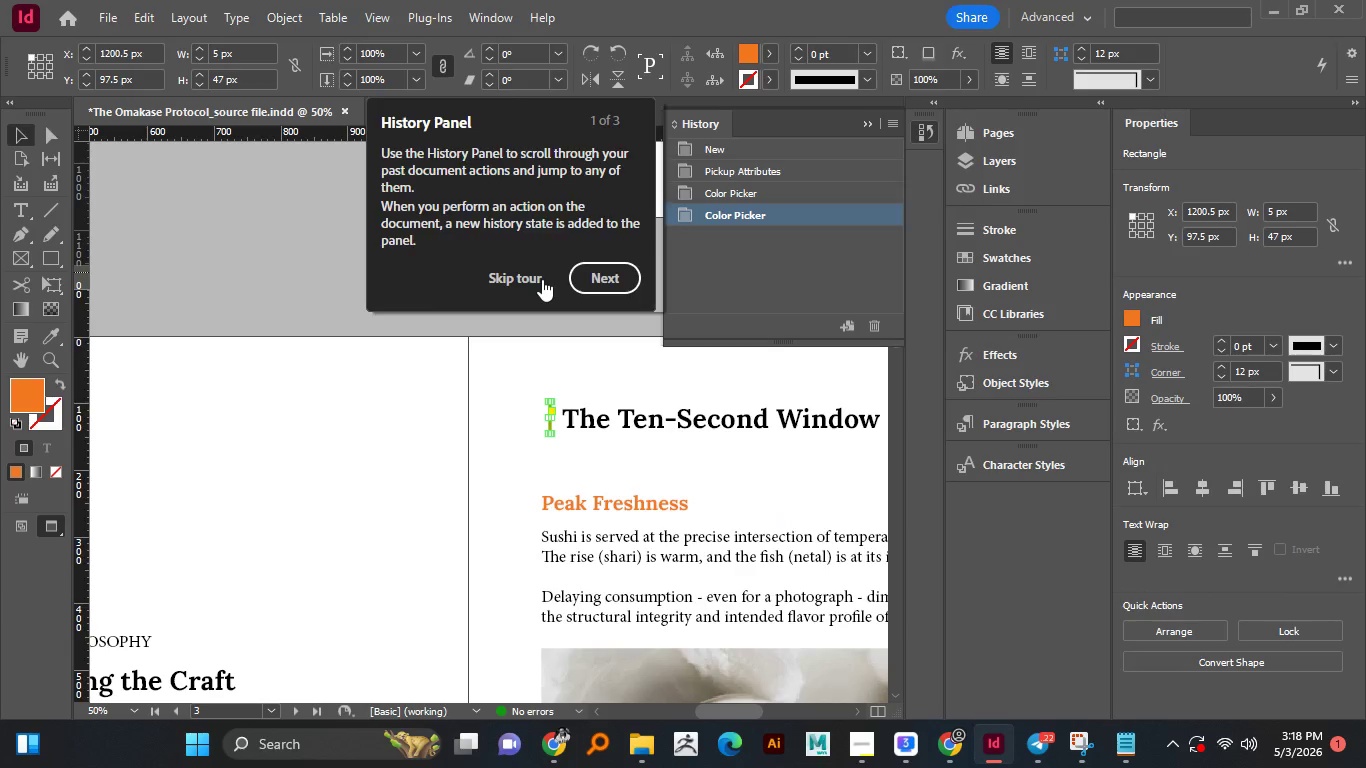 
left_click([542, 279])
 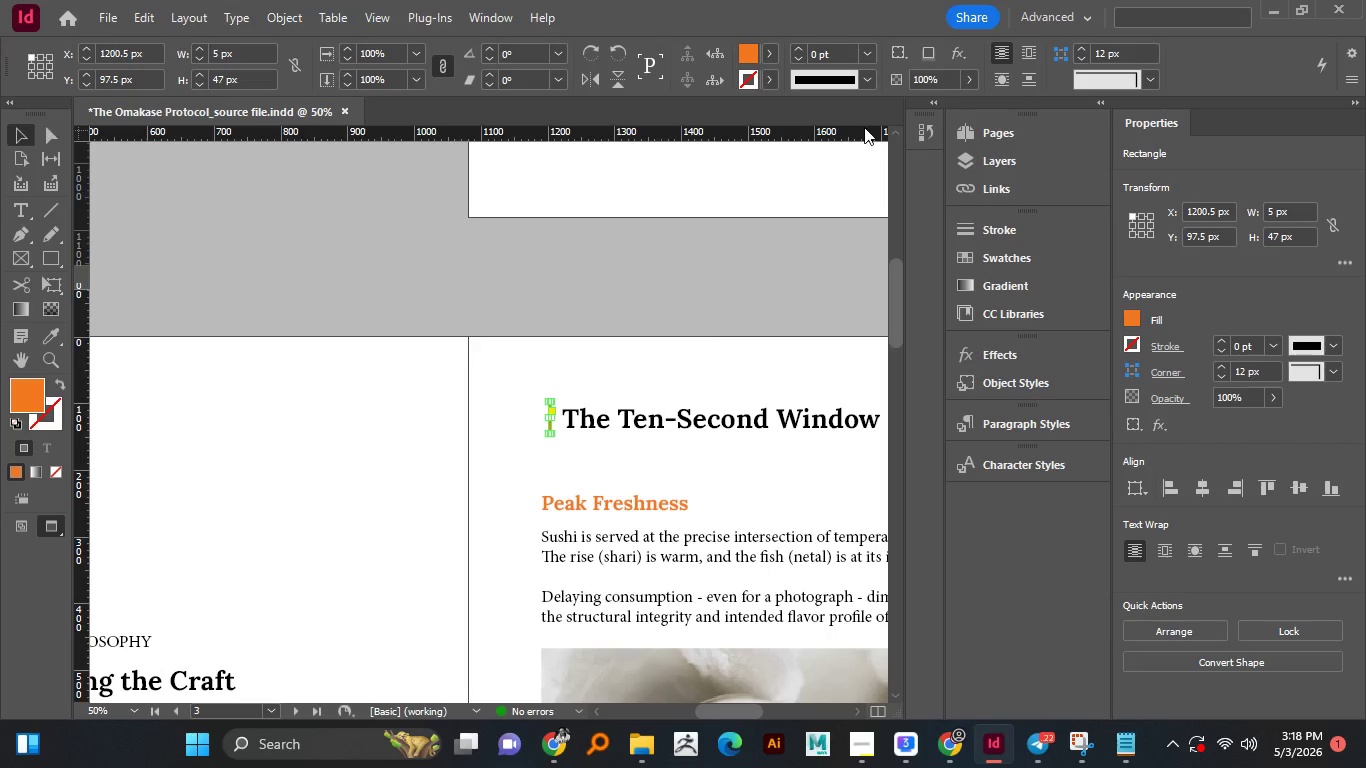 
left_click([864, 127])
 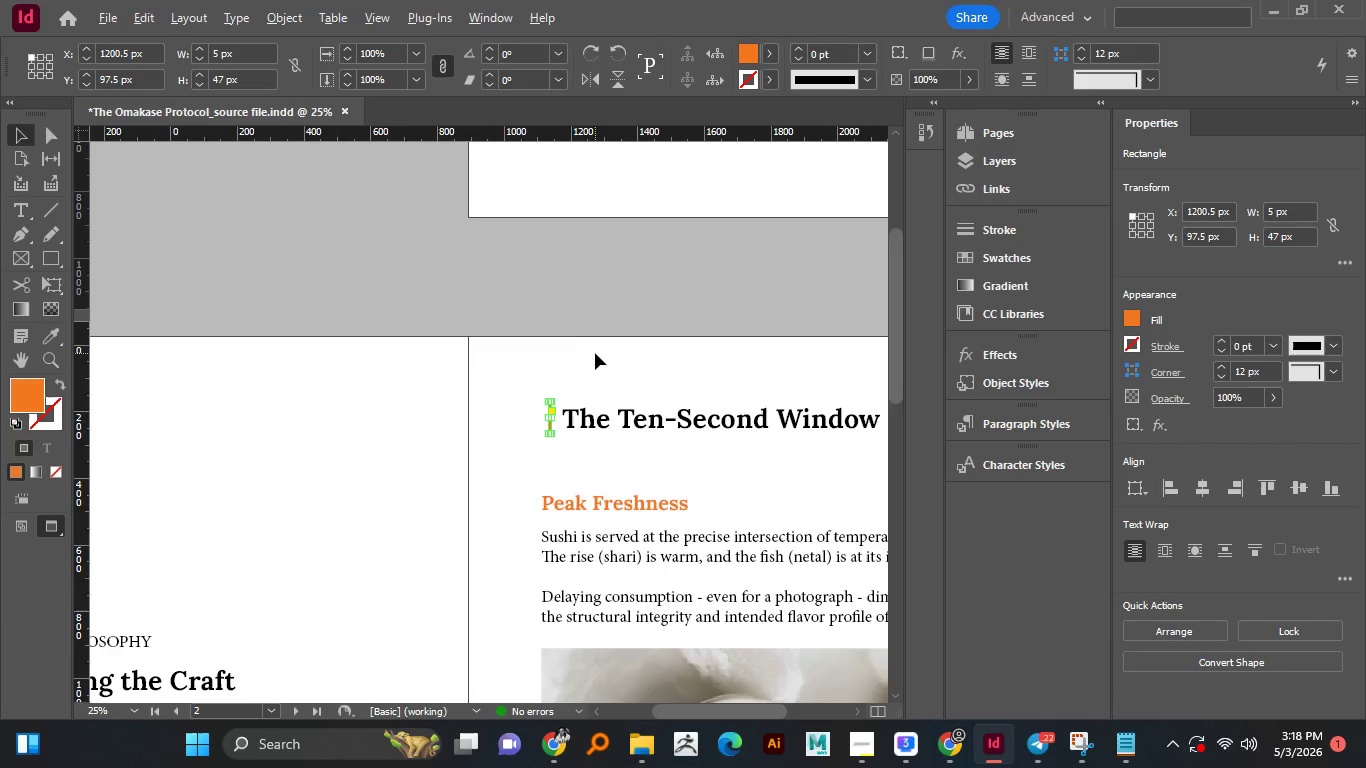 
hold_key(key=AltLeft, duration=0.67)
scroll: coordinate [595, 353], scroll_direction: none, amount: 0.0
 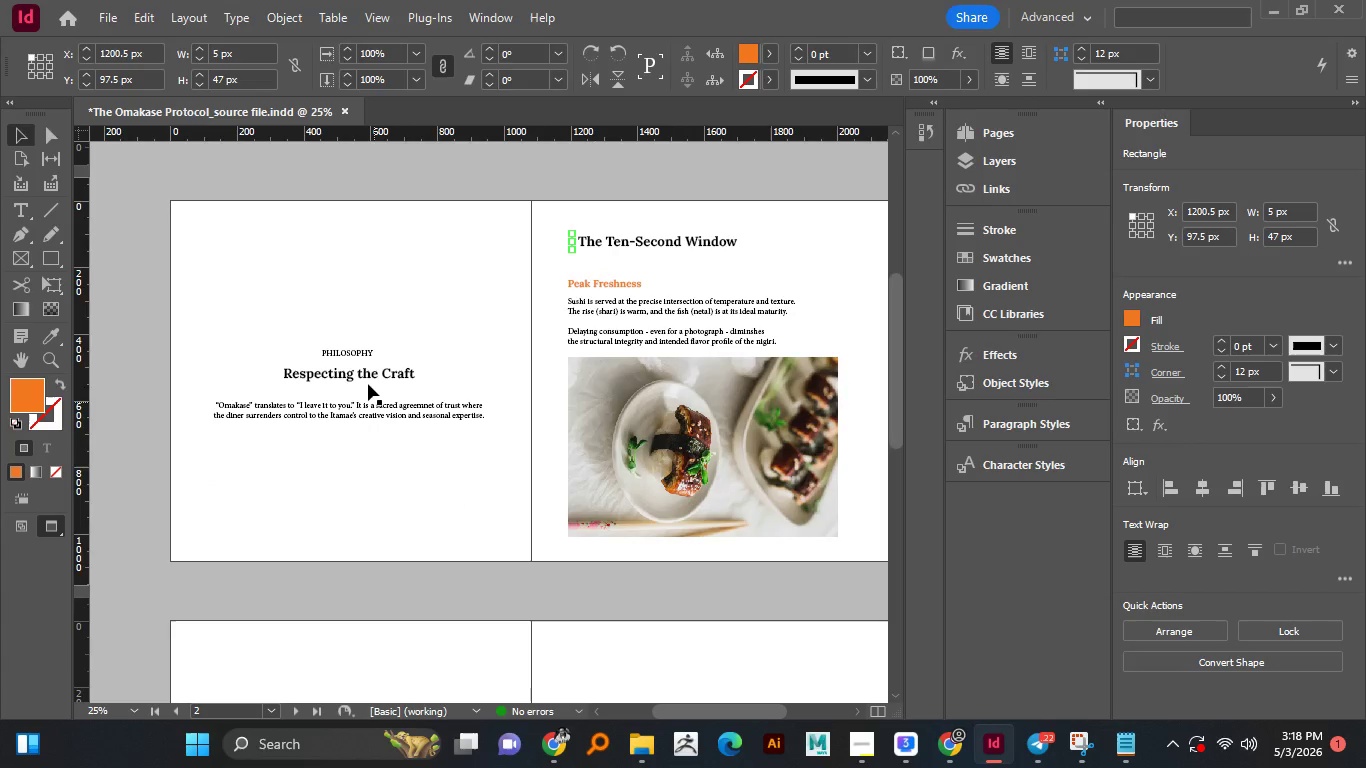 
hold_key(key=AltLeft, duration=1.06)
 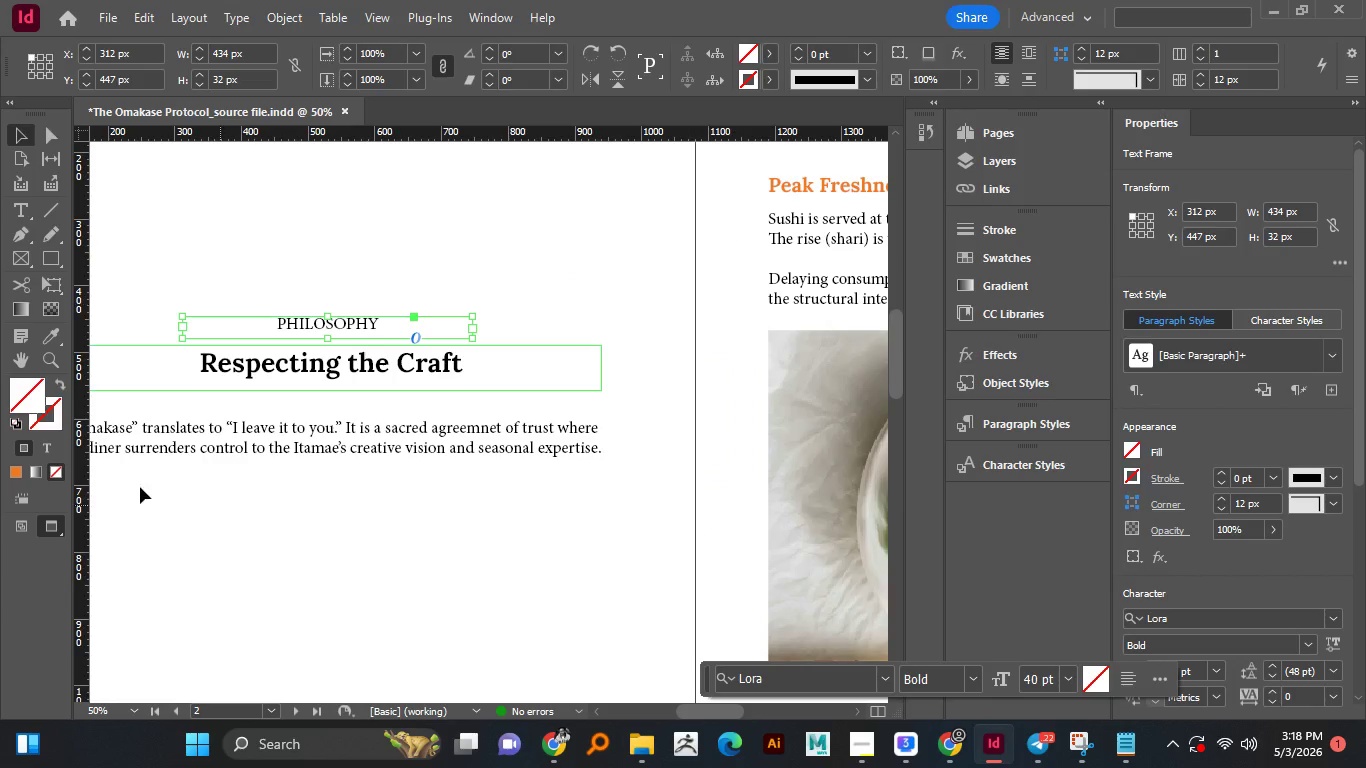 
scroll: coordinate [381, 524], scroll_direction: down, amount: 3.0
 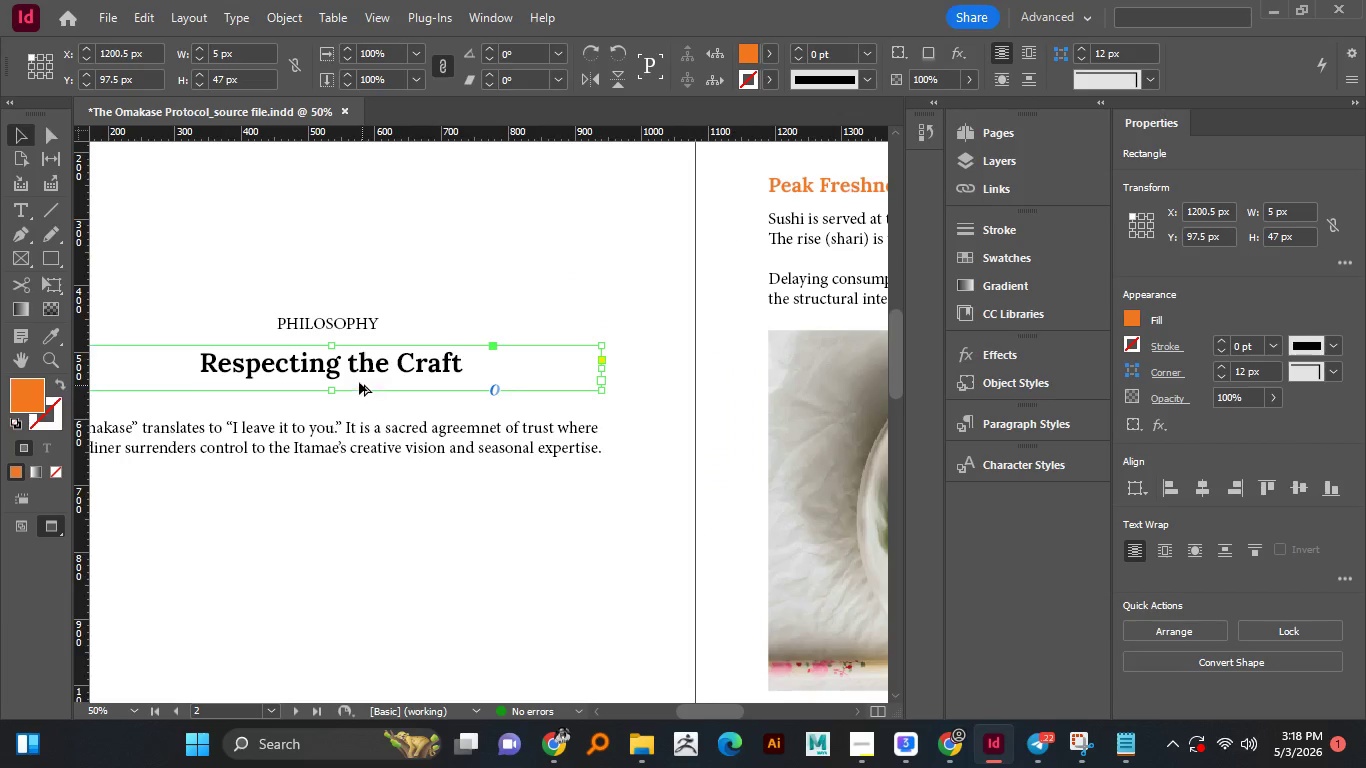 
scroll: coordinate [367, 383], scroll_direction: none, amount: 0.0
 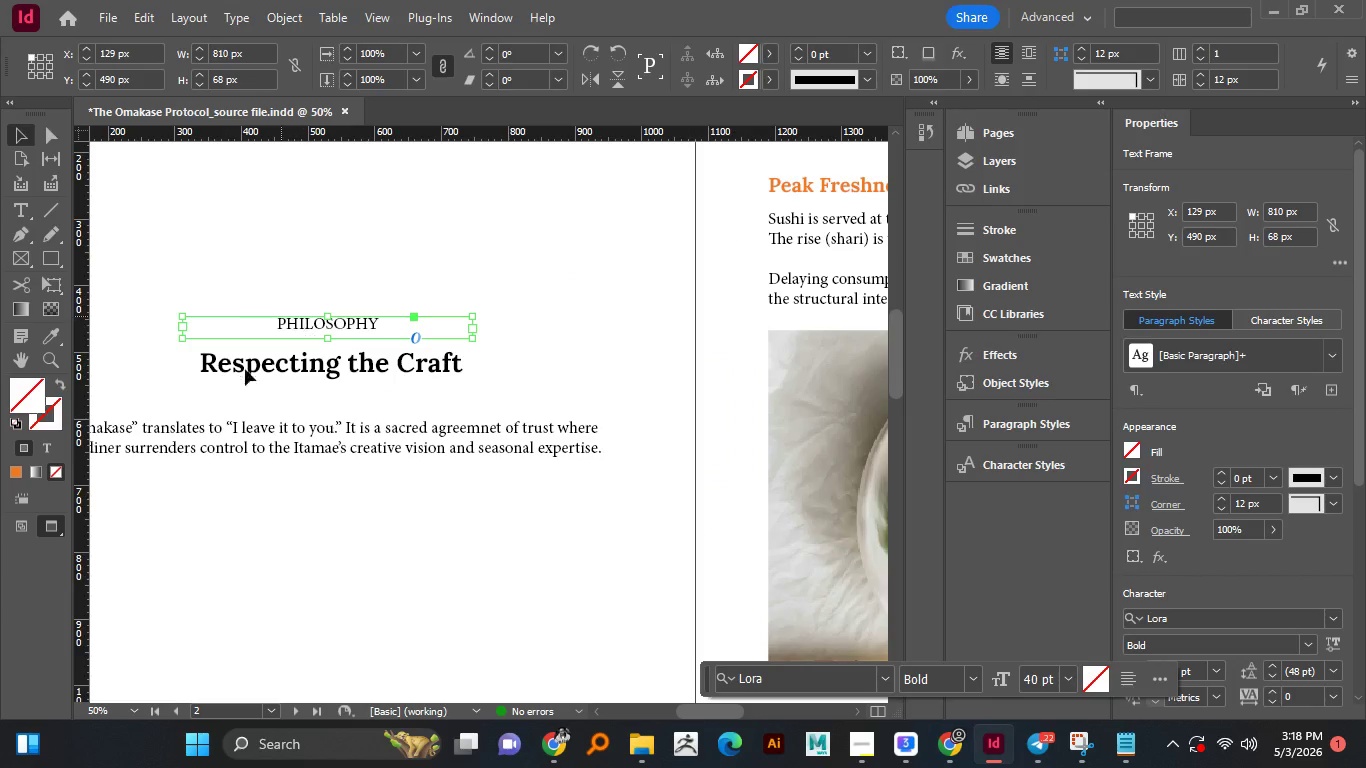 
left_click([302, 320])
 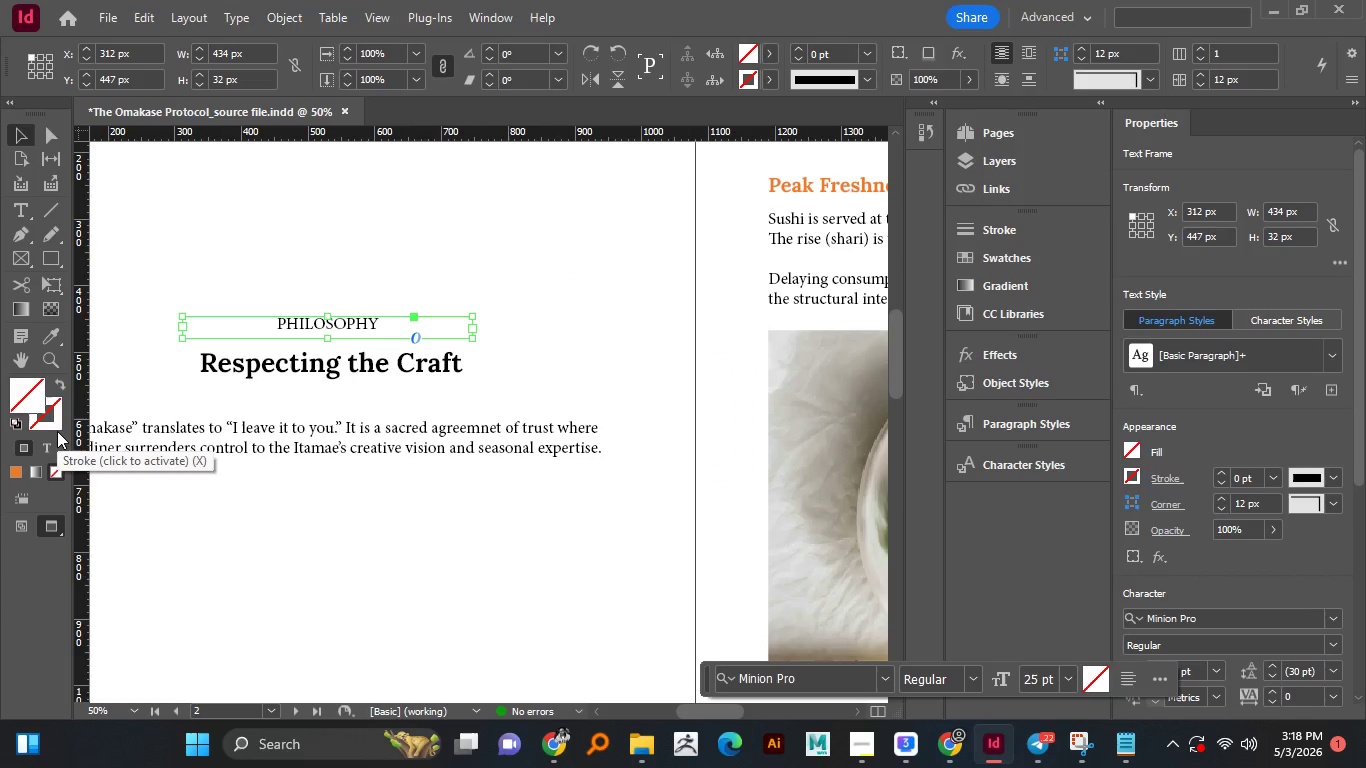 
left_click([57, 431])
 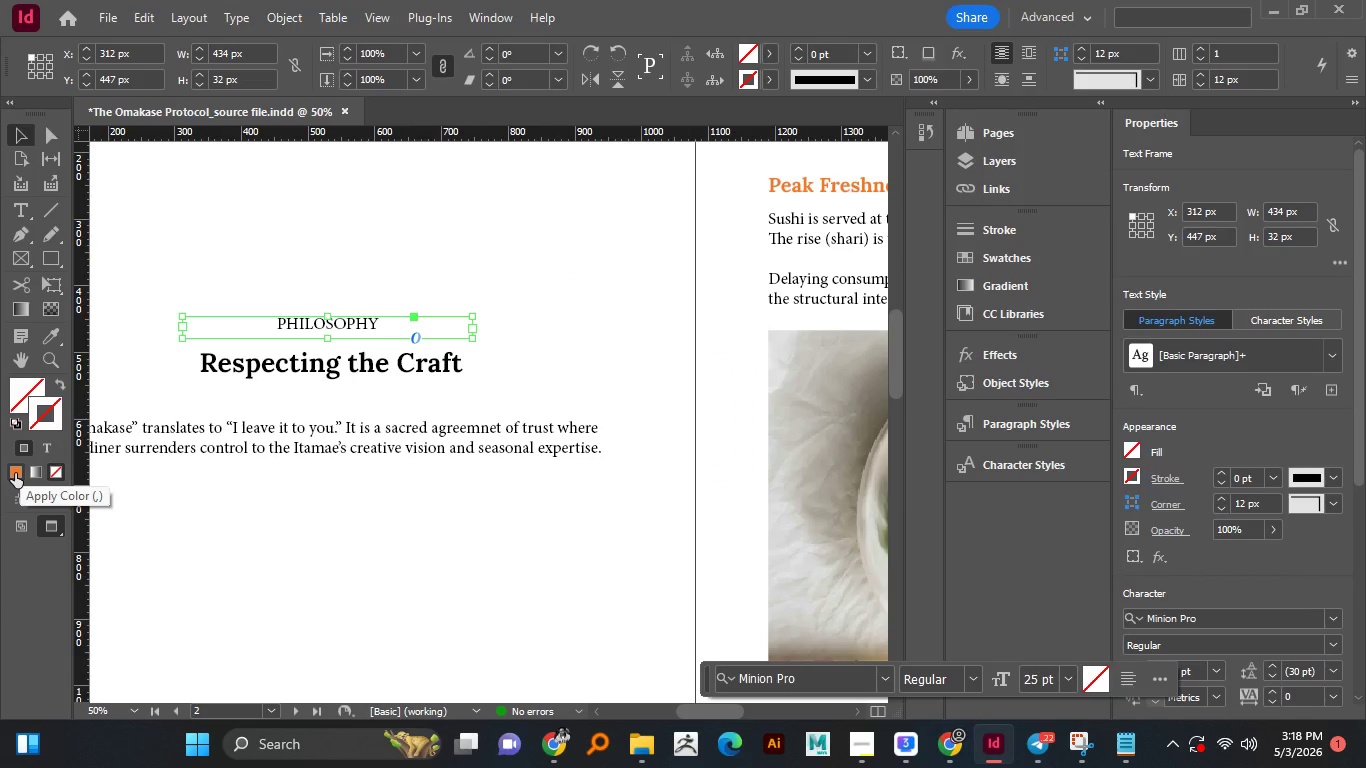 
left_click([56, 425])
 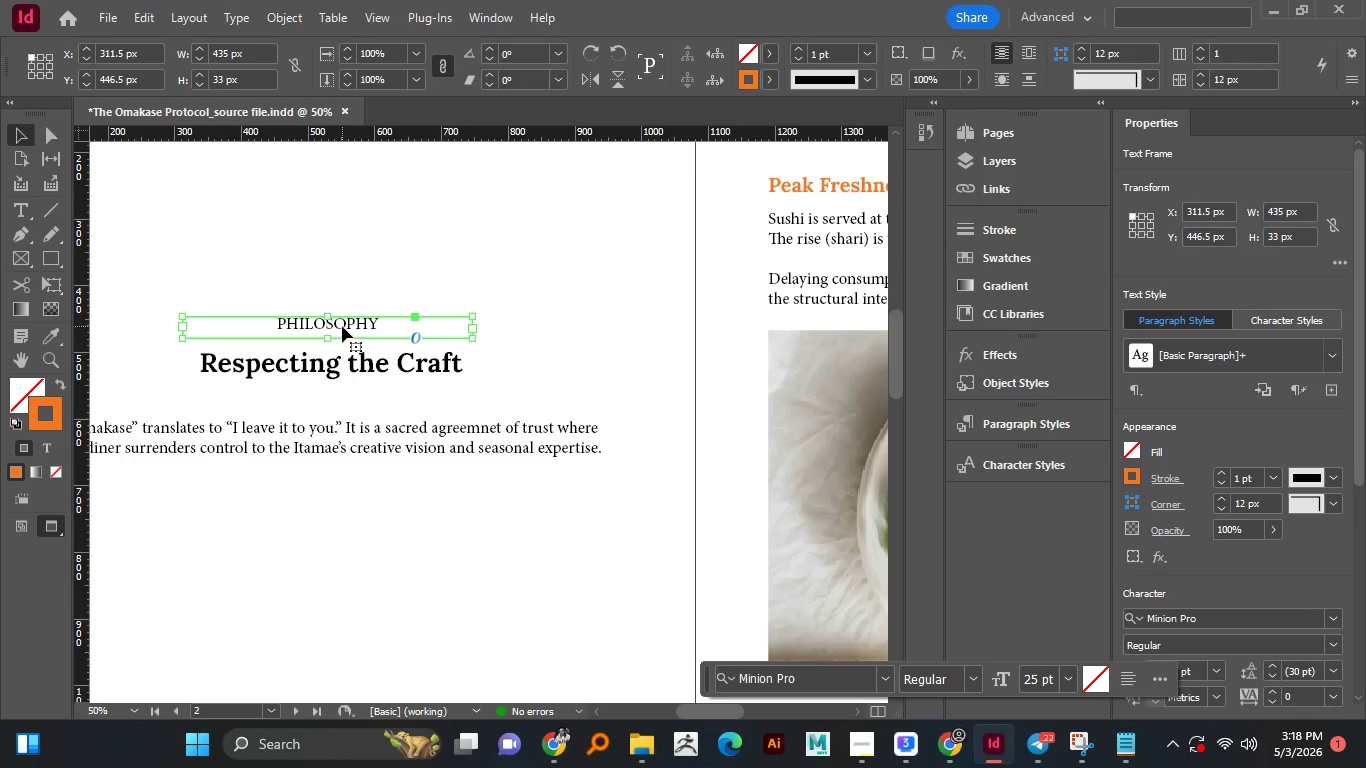 
double_click([343, 324])
 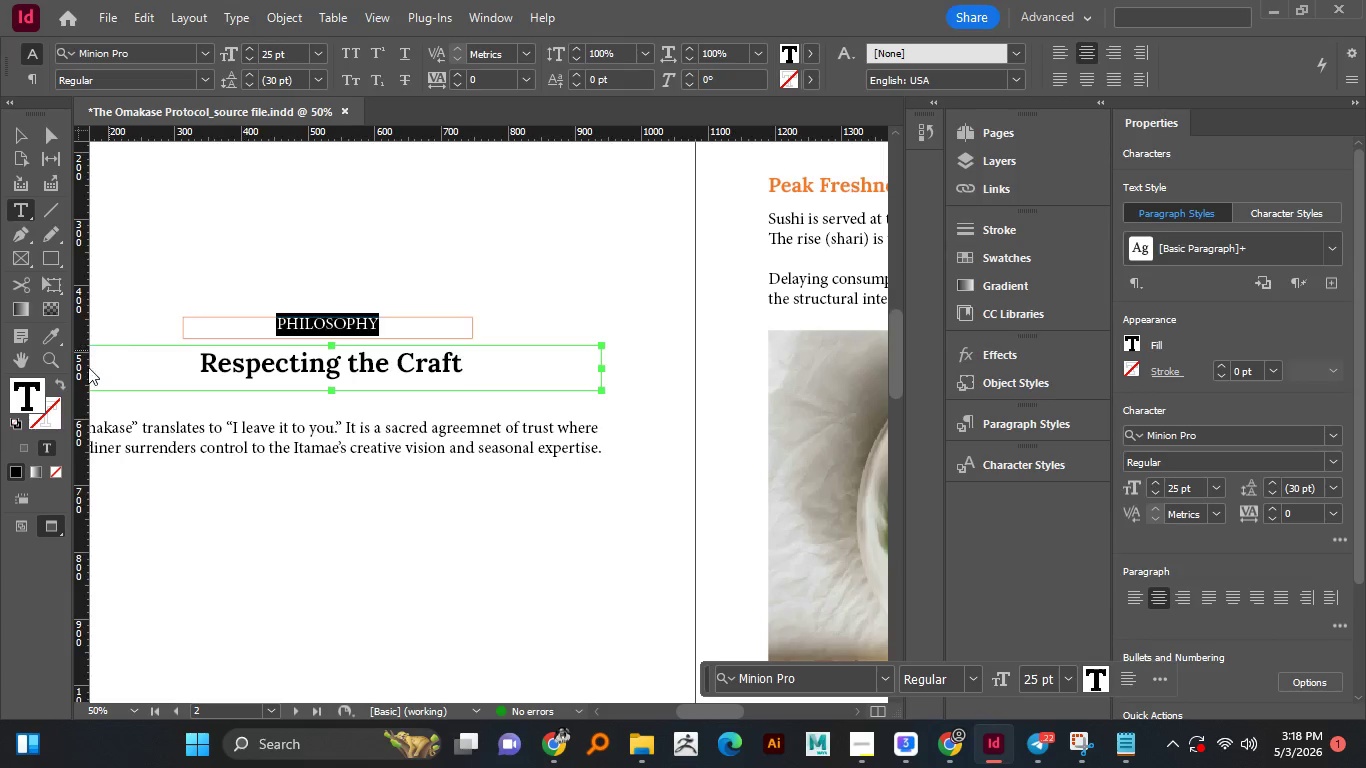 
hold_key(key=ControlLeft, duration=0.81)
 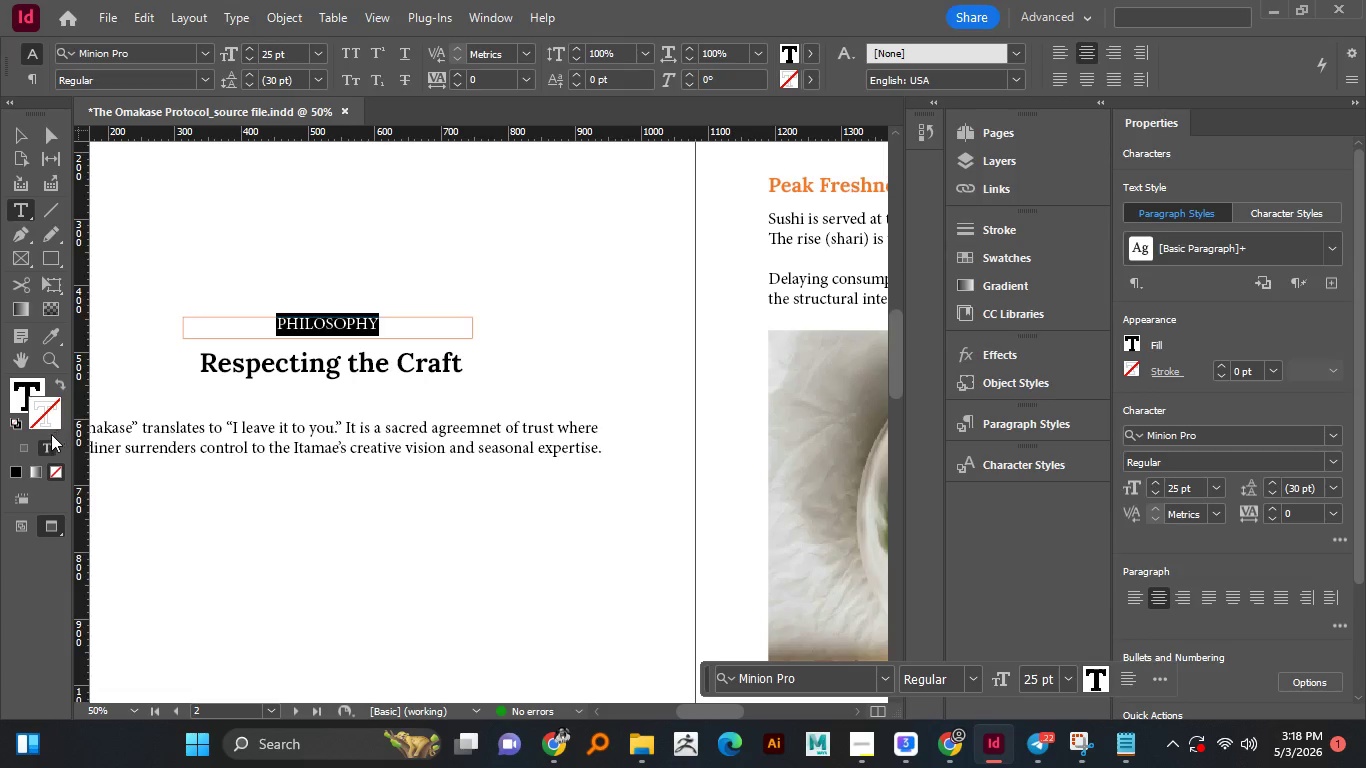 
left_click([56, 424])
 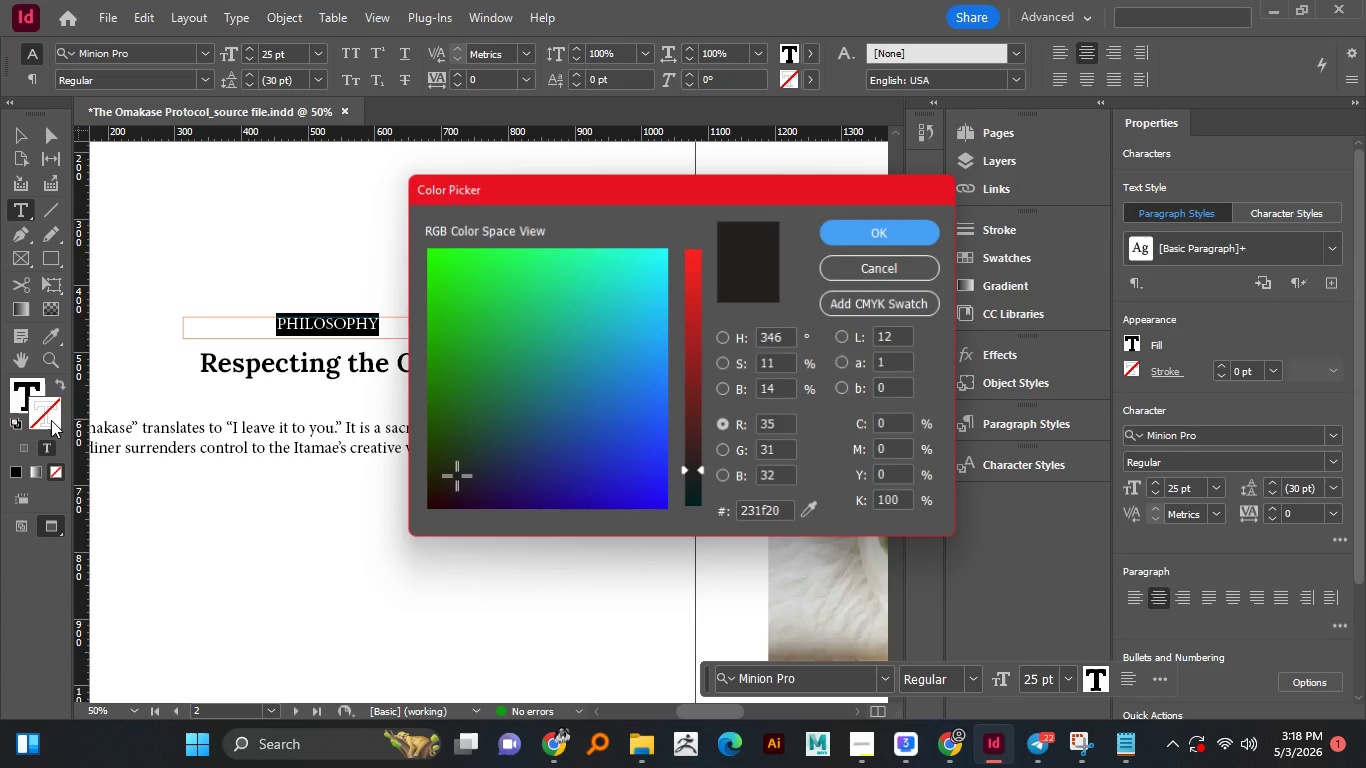 
double_click([51, 420])
 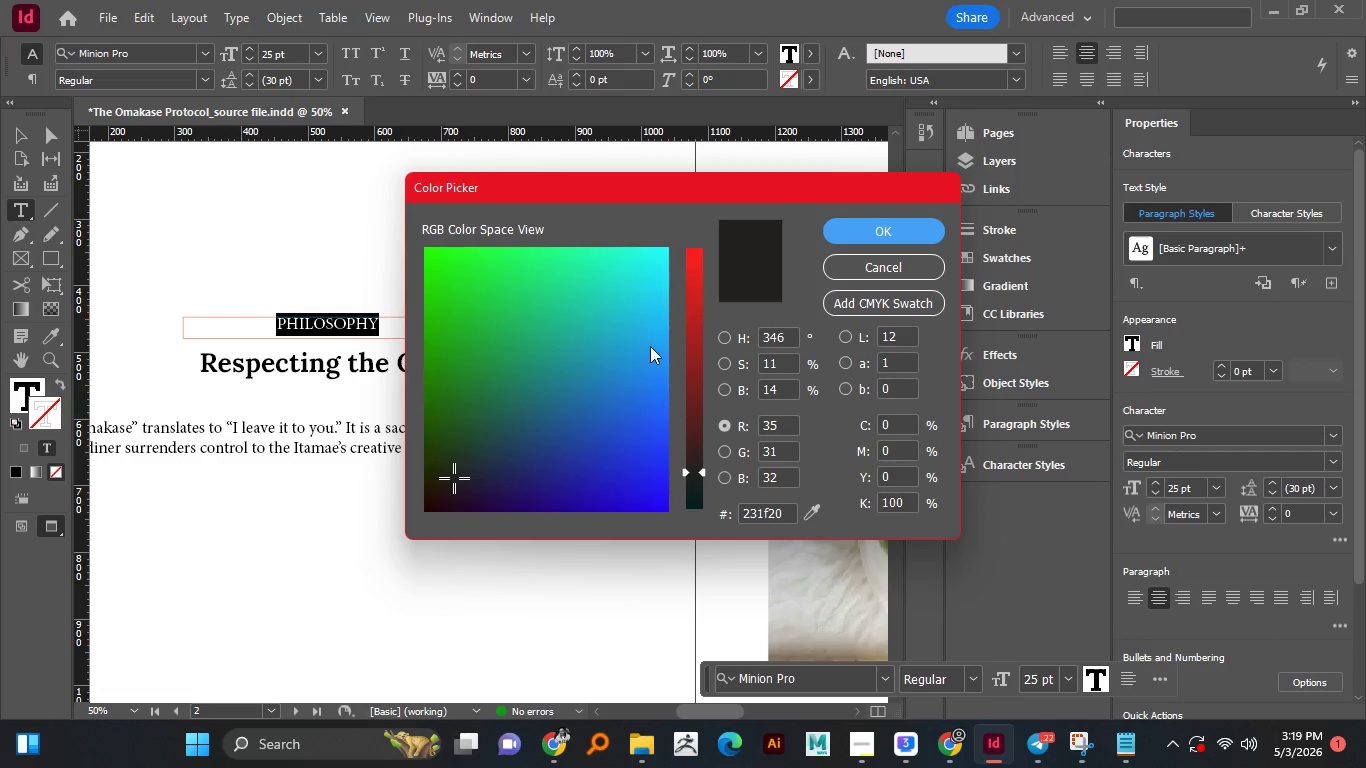 
hold_key(key=ControlLeft, duration=0.34)
 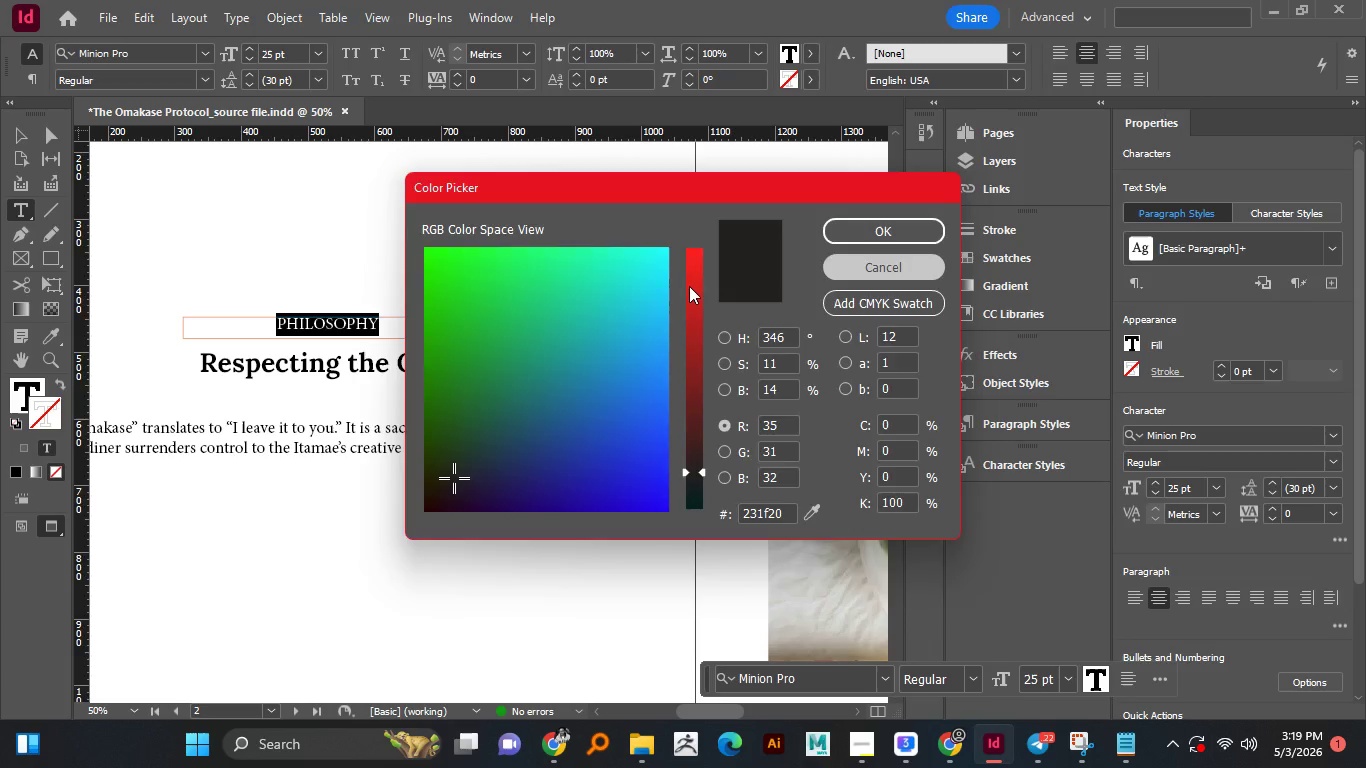 
left_click([939, 266])
 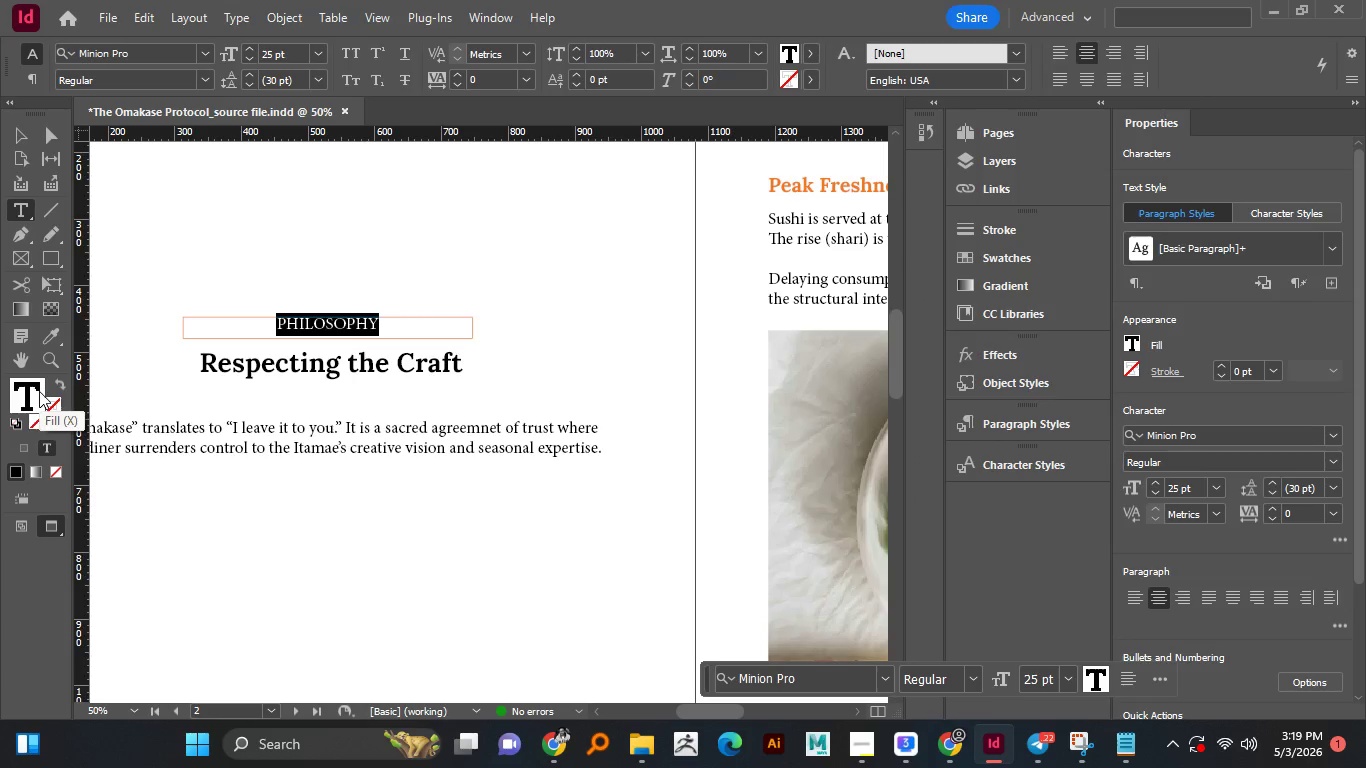 
left_click([39, 391])
 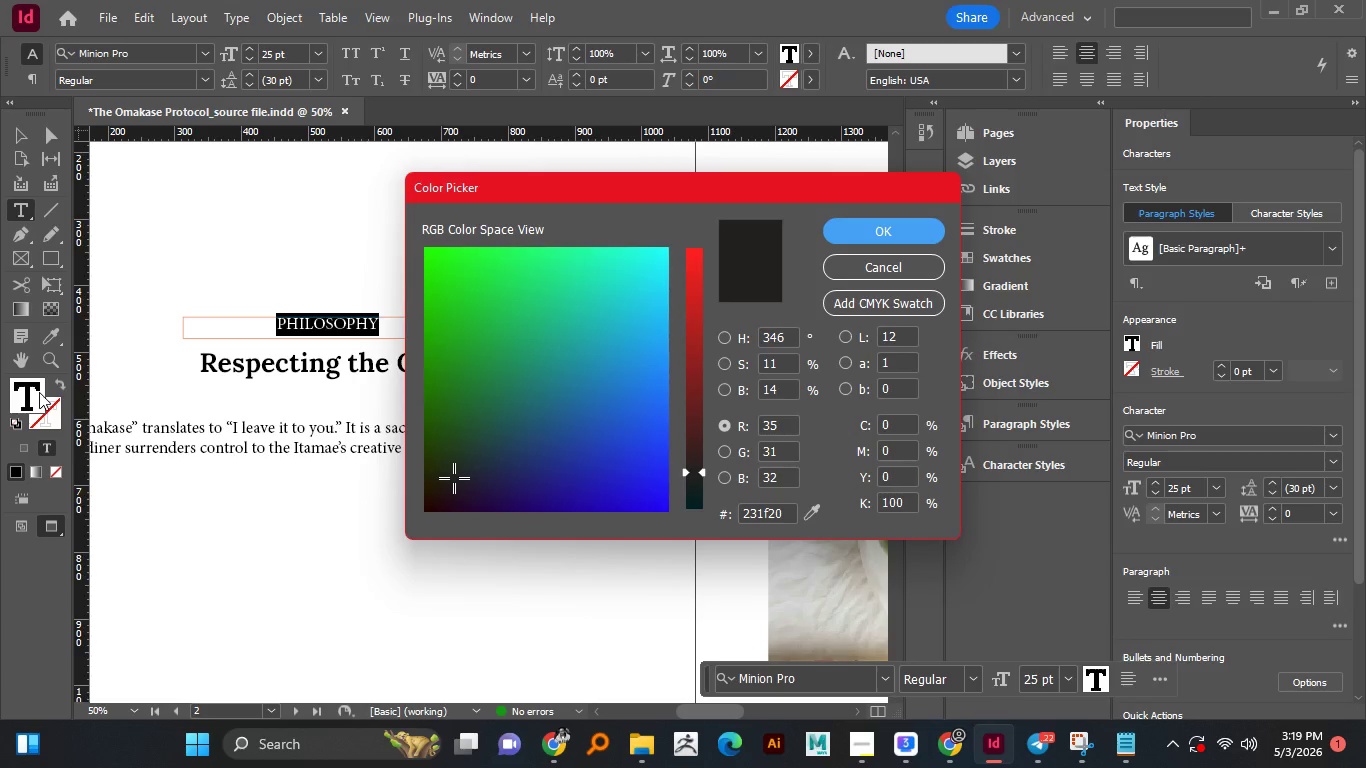 
double_click([39, 392])
 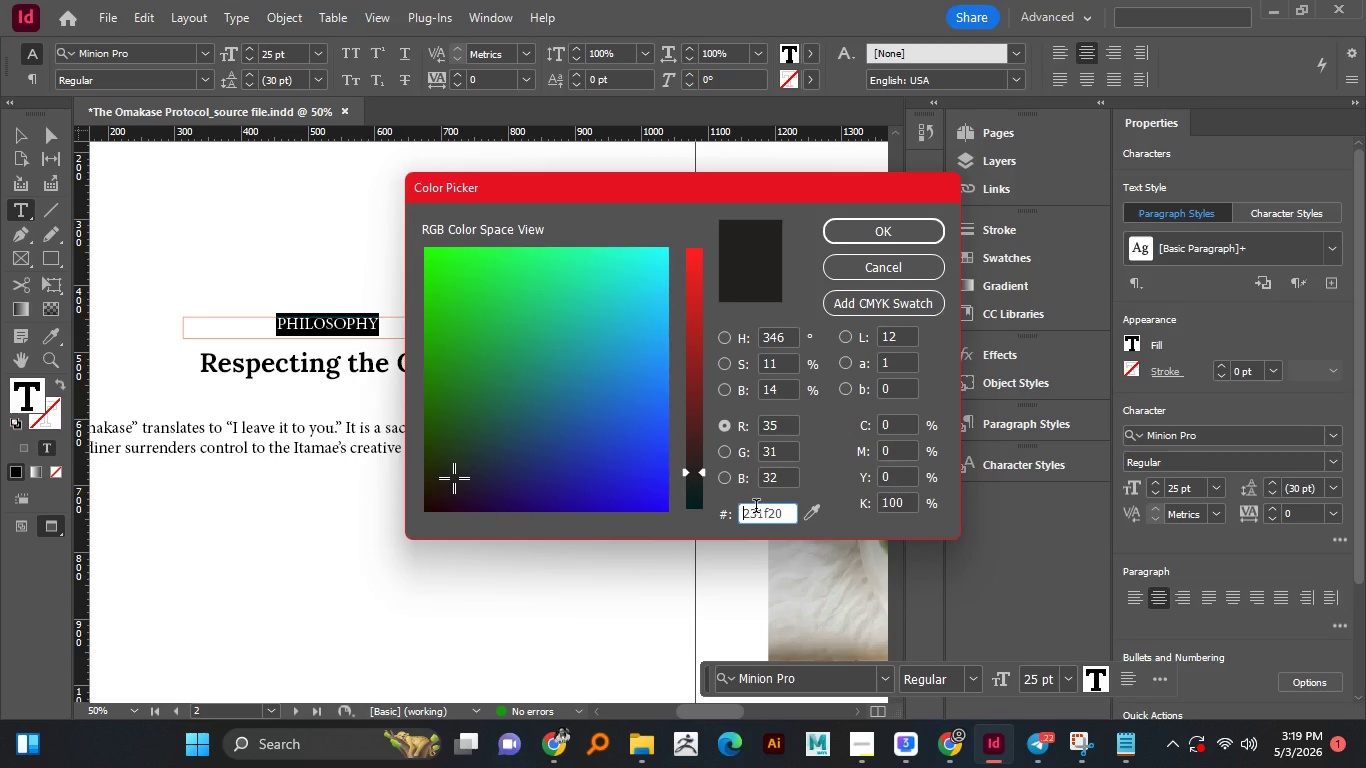 
left_click([742, 508])
 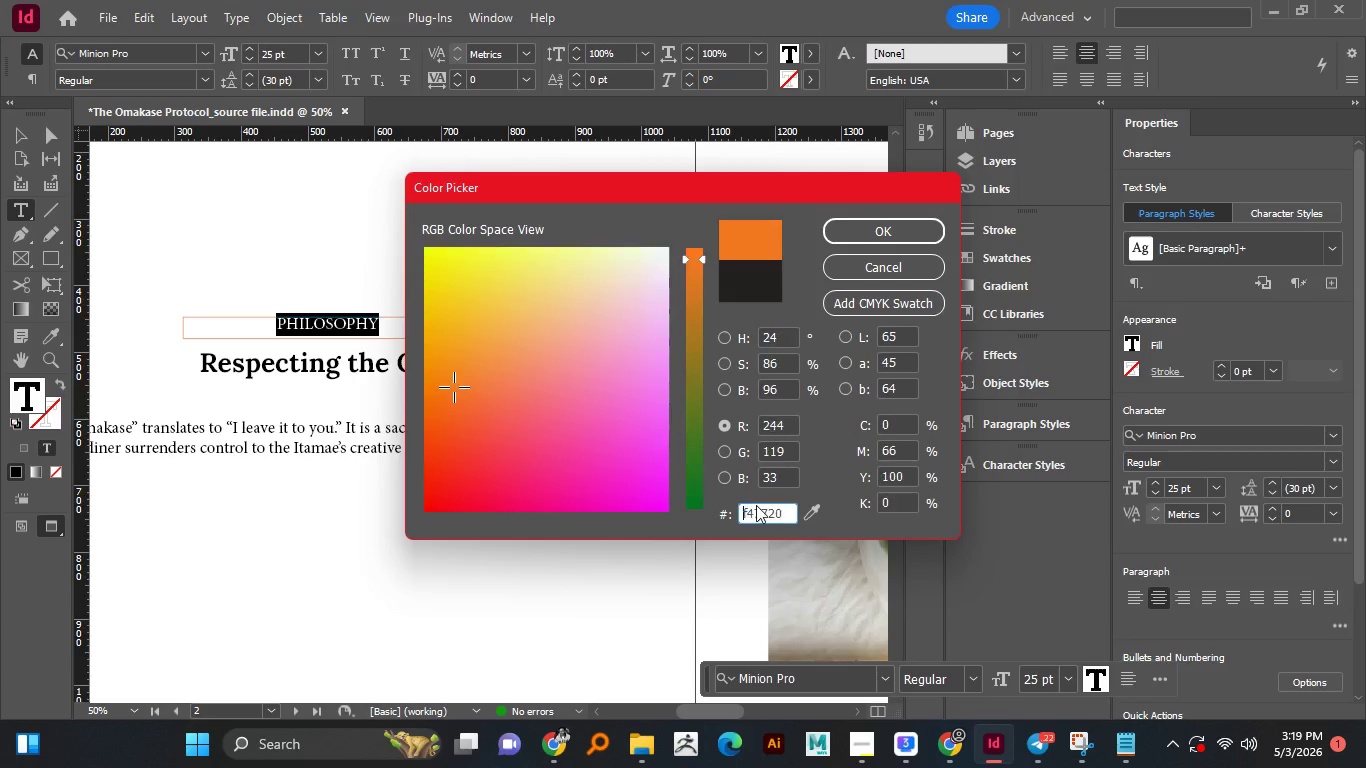 
key(Control+A)
 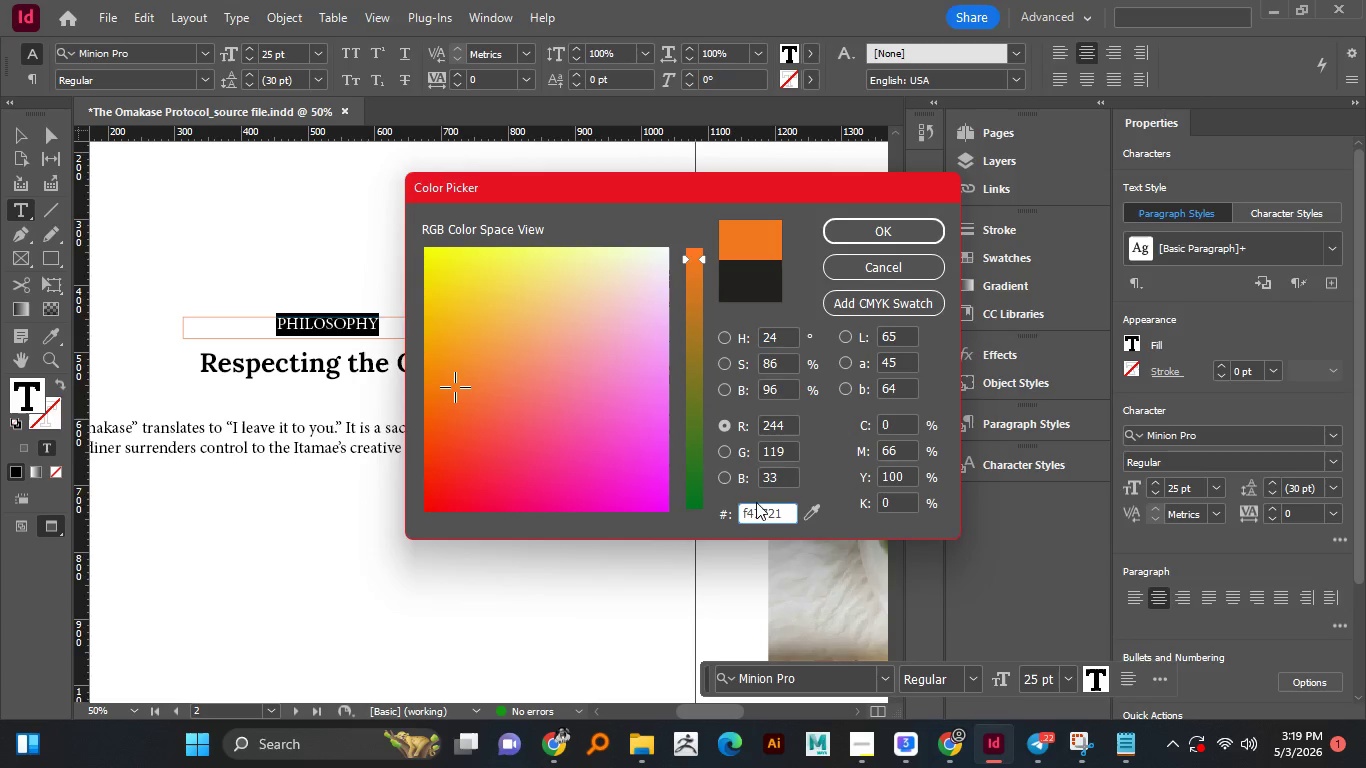 
key(Control+V)
 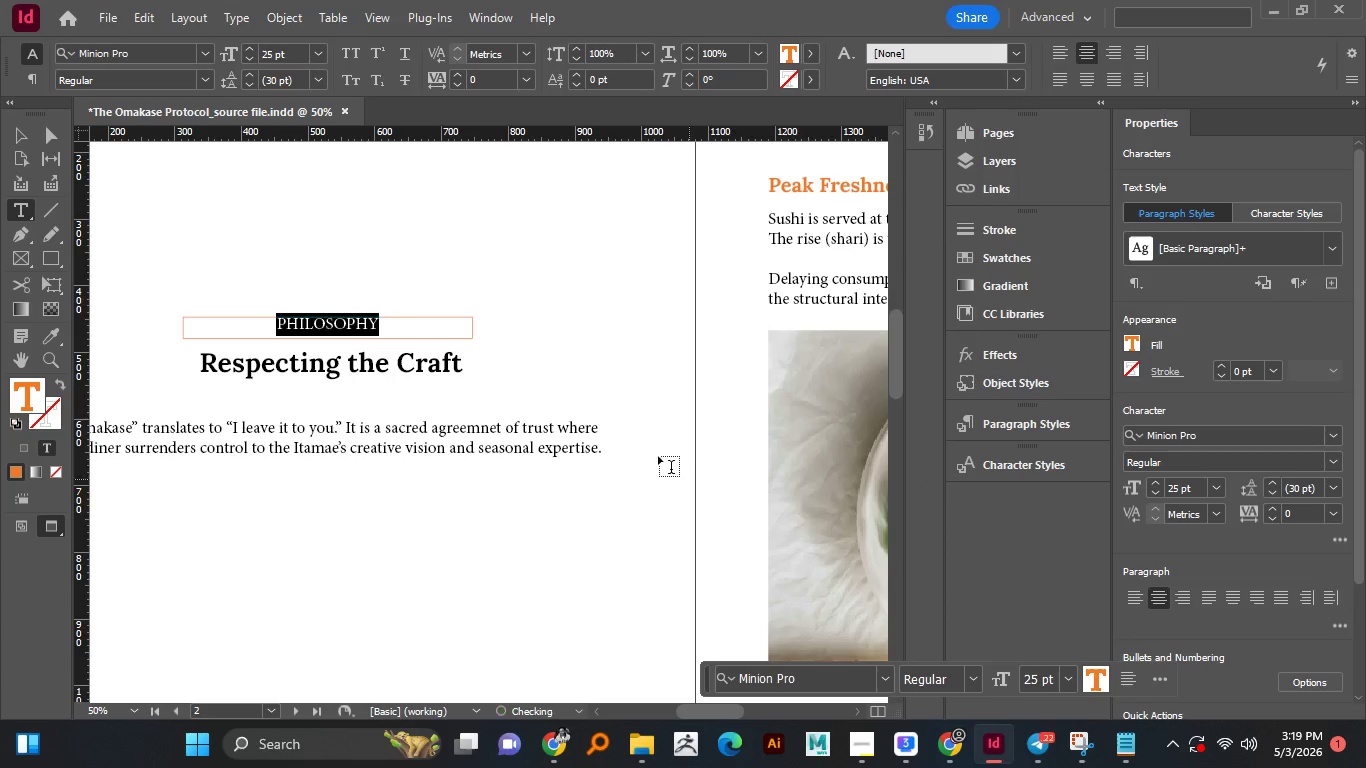 
key(Enter)
 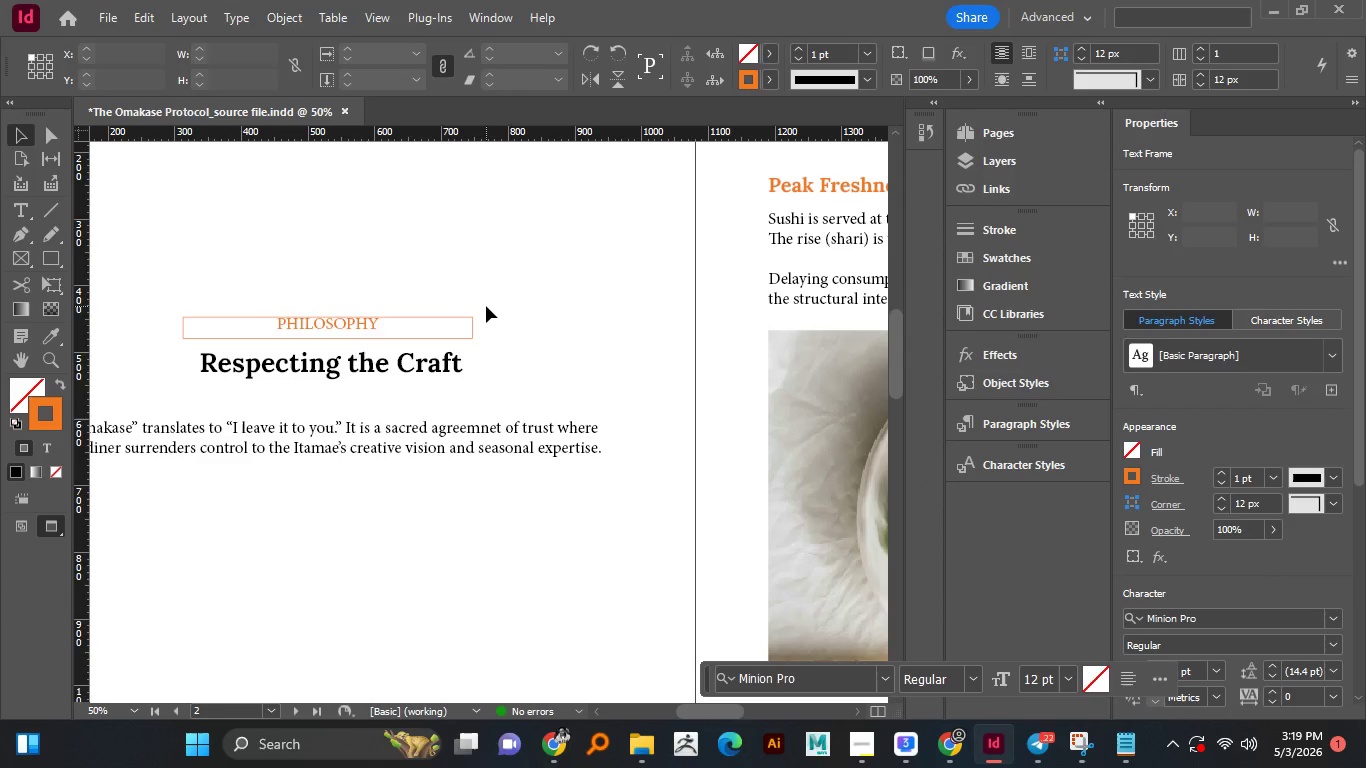 
double_click([486, 306])
 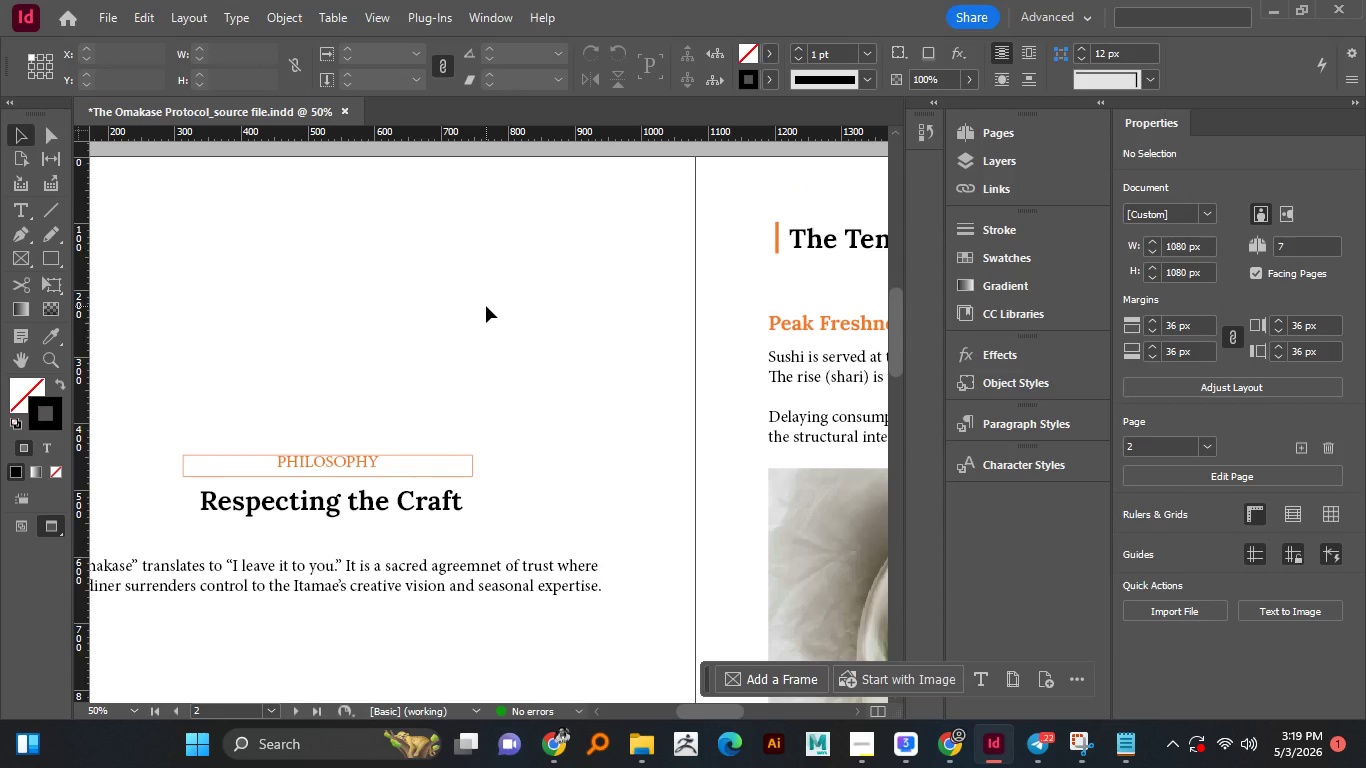 
scroll: coordinate [486, 306], scroll_direction: up, amount: 3.0
 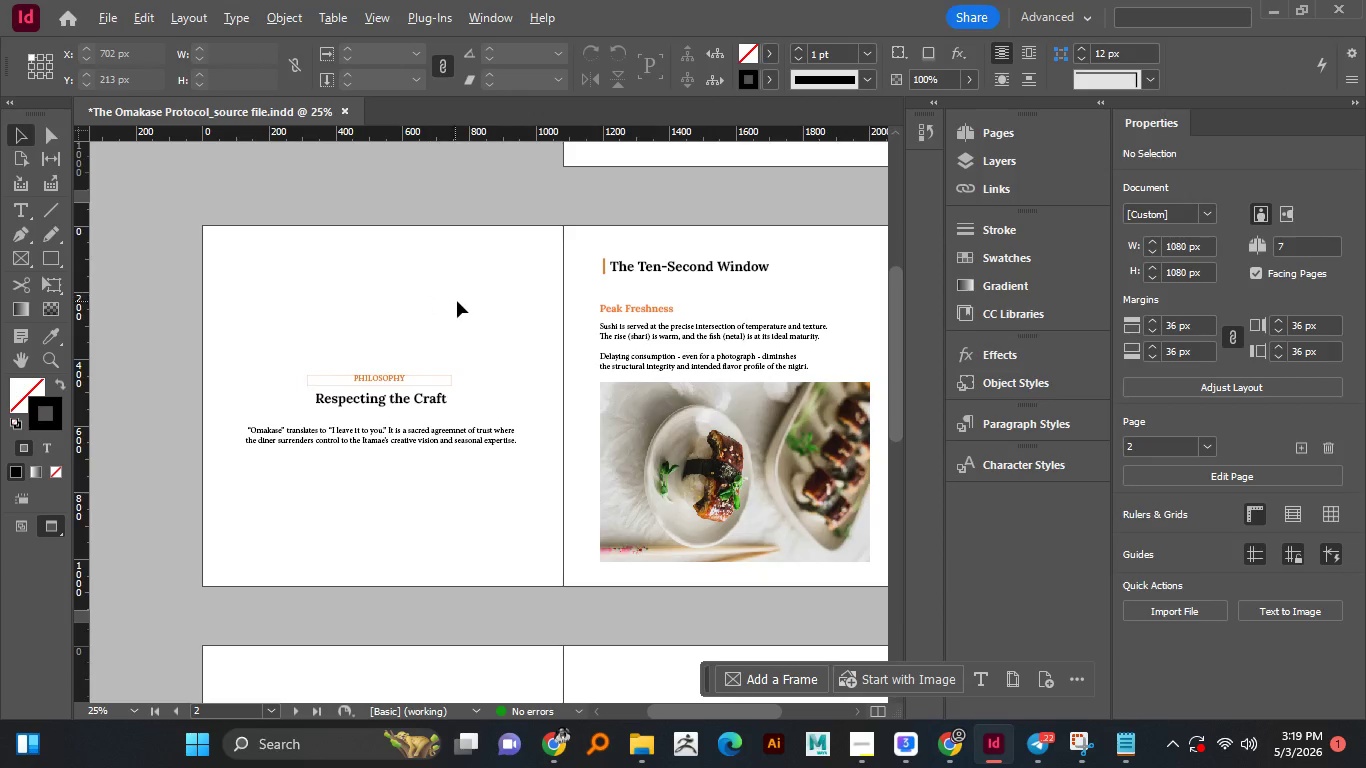 
hold_key(key=AltLeft, duration=0.77)
scroll: coordinate [430, 295], scroll_direction: none, amount: 0.0
 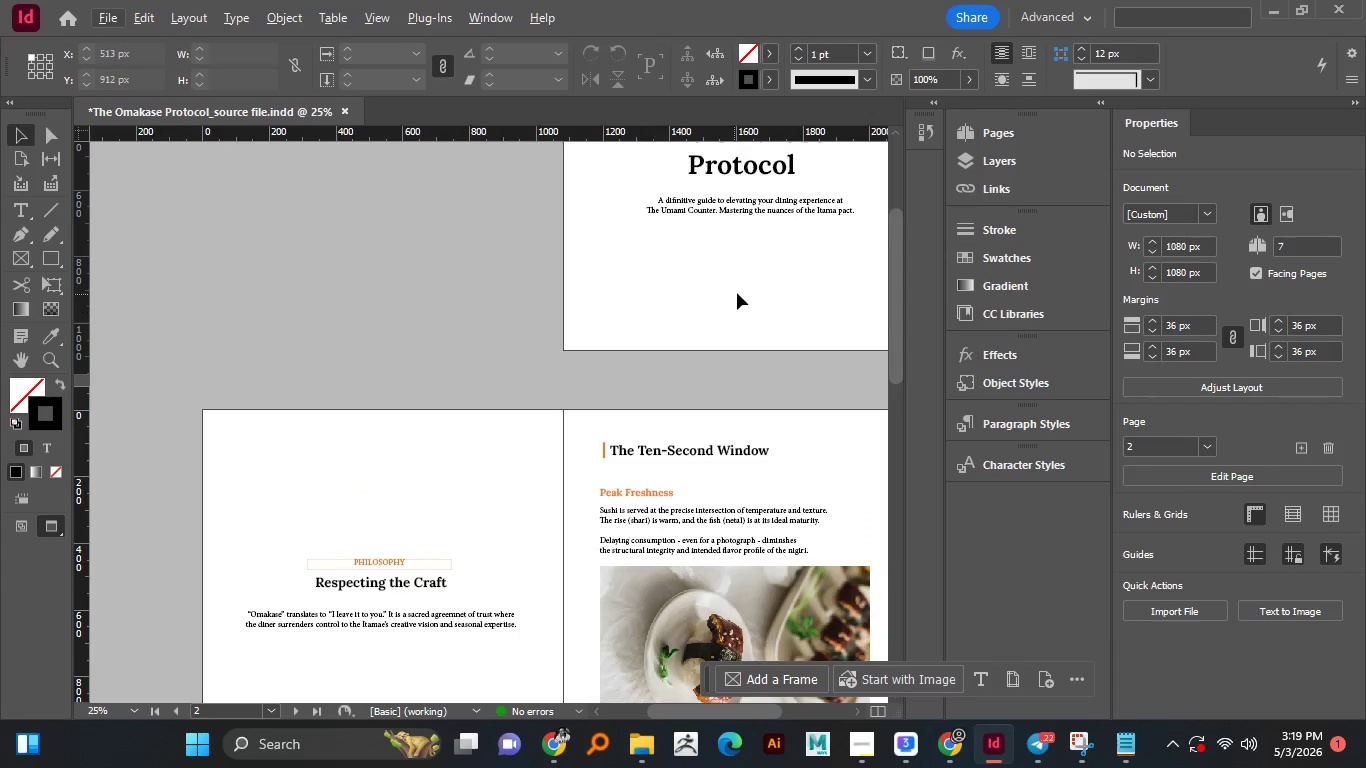 
scroll: coordinate [764, 268], scroll_direction: up, amount: 7.0
 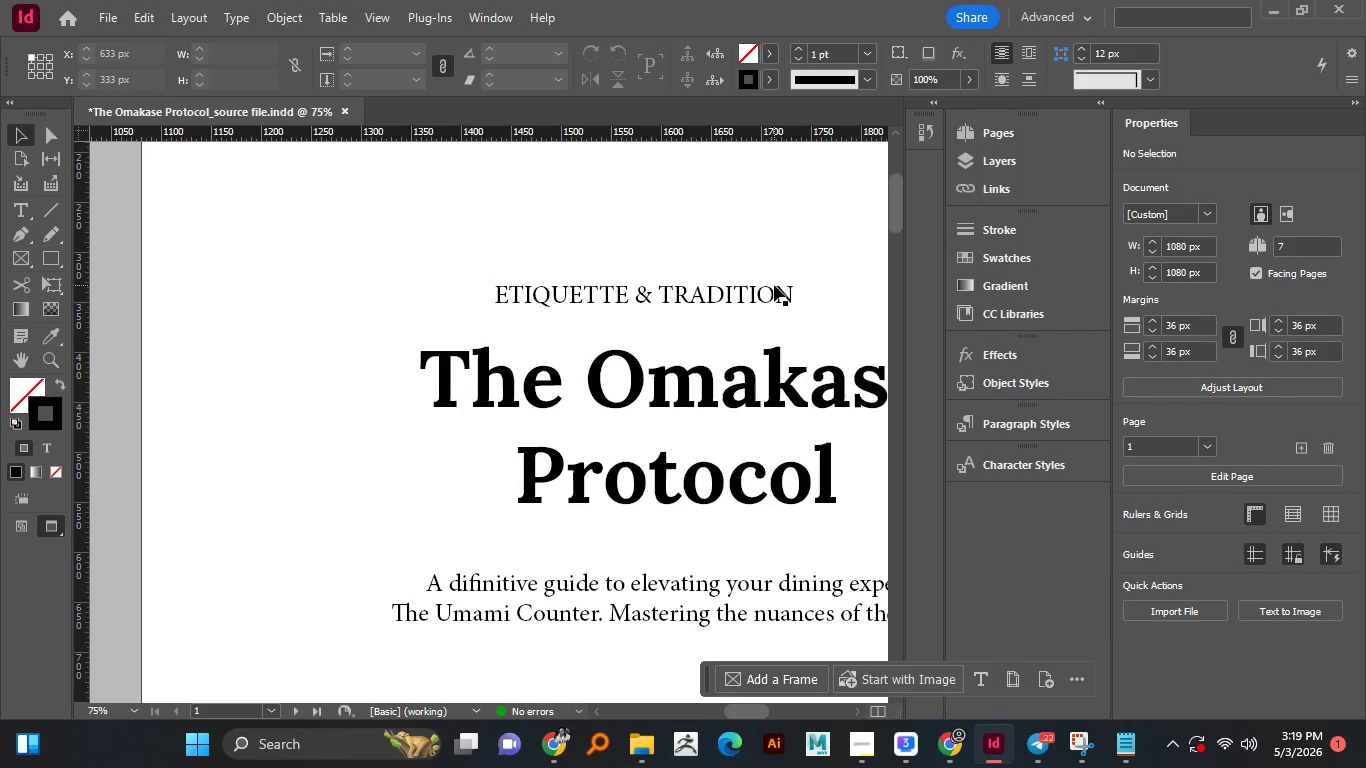 
hold_key(key=AltLeft, duration=1.0)
scroll: coordinate [774, 285], scroll_direction: up, amount: 2.0
 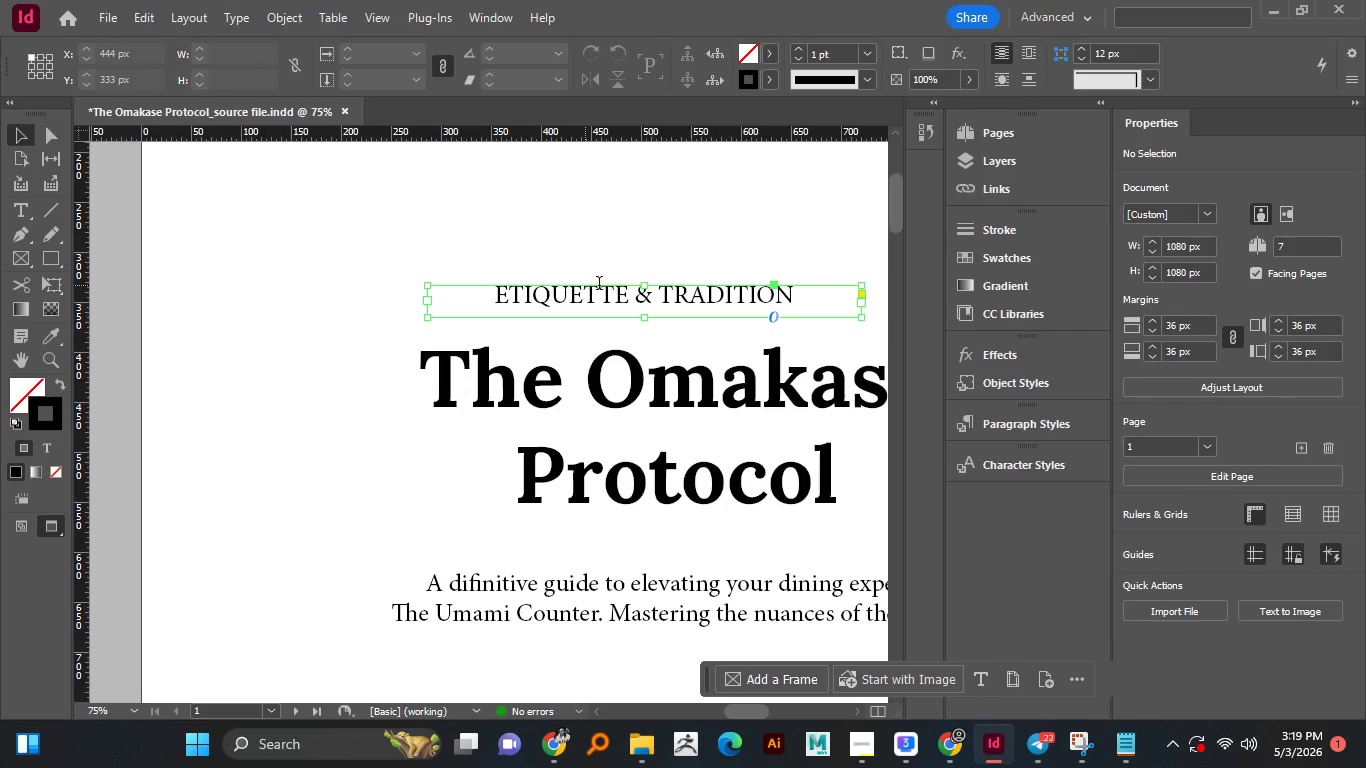 
double_click([585, 285])
 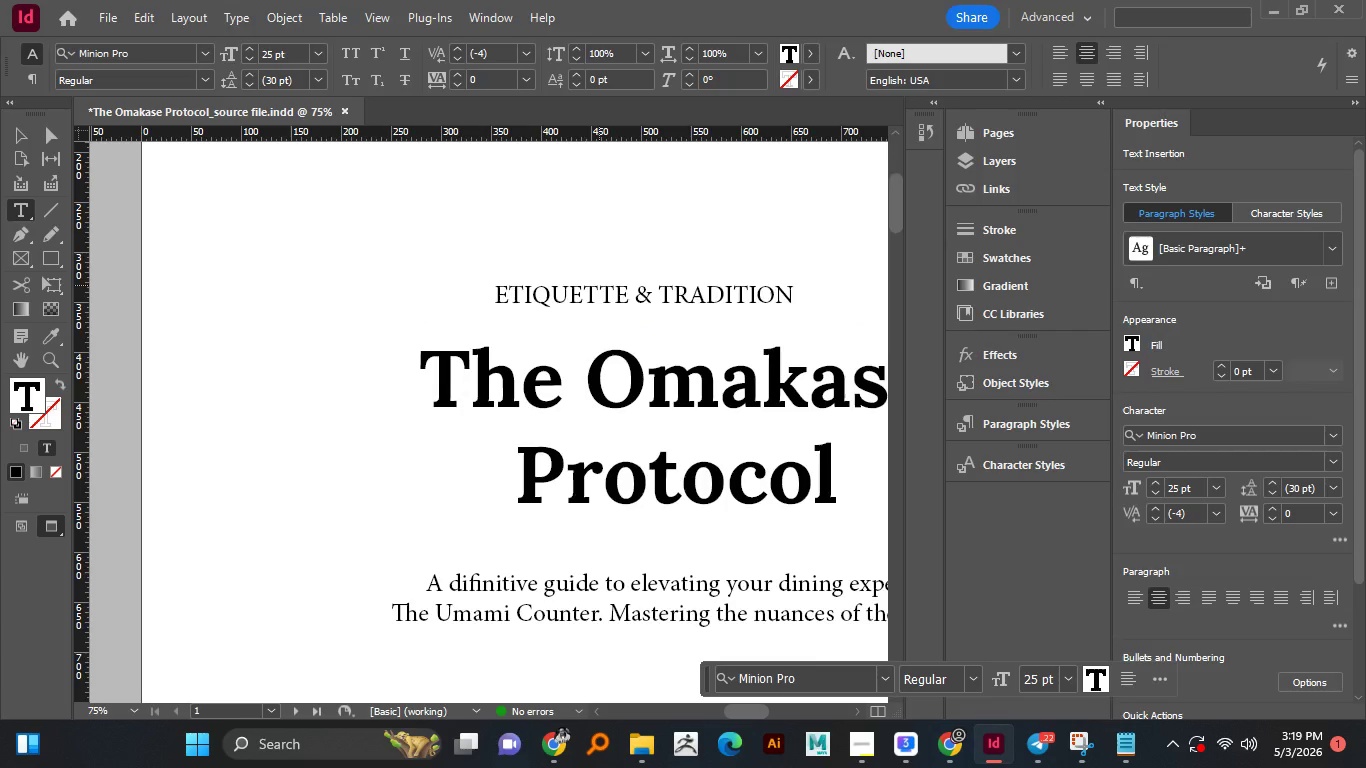 
key(Control+A)
 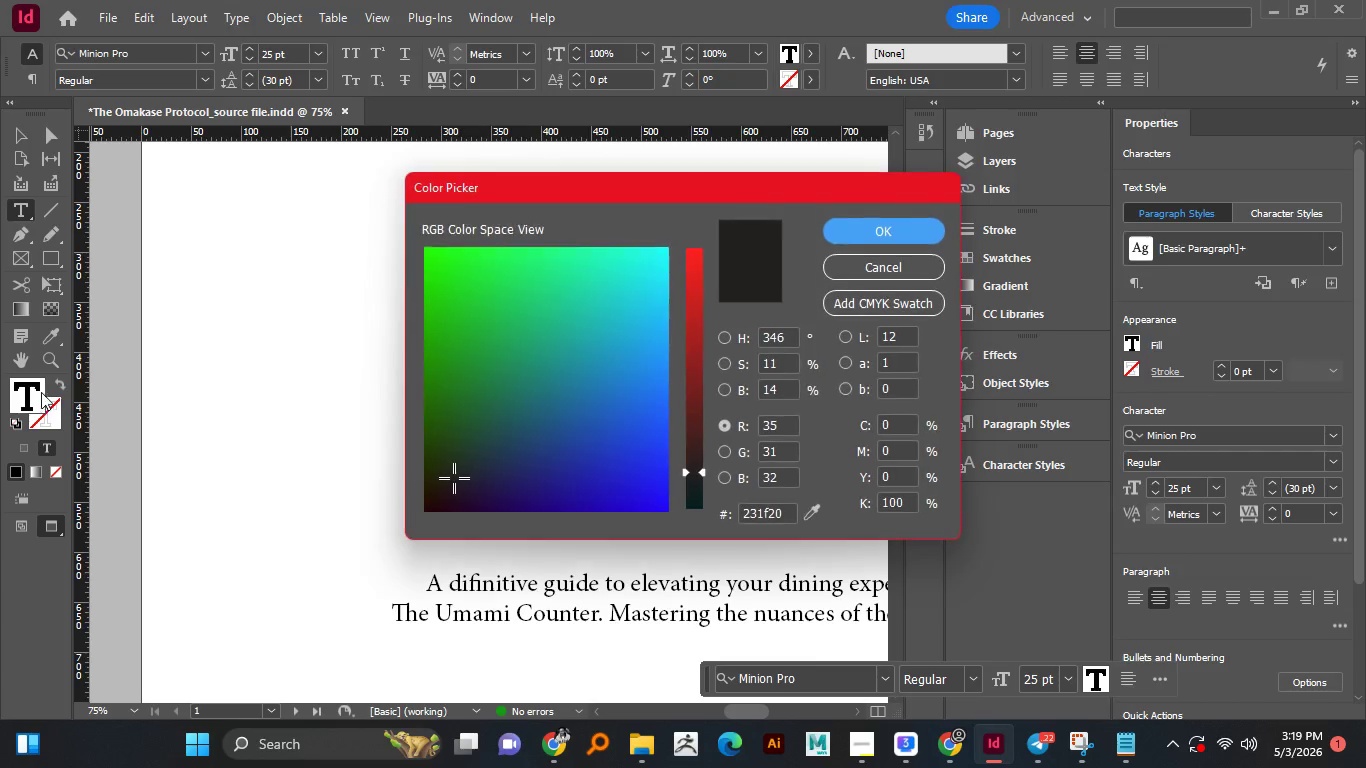 
double_click([40, 397])
 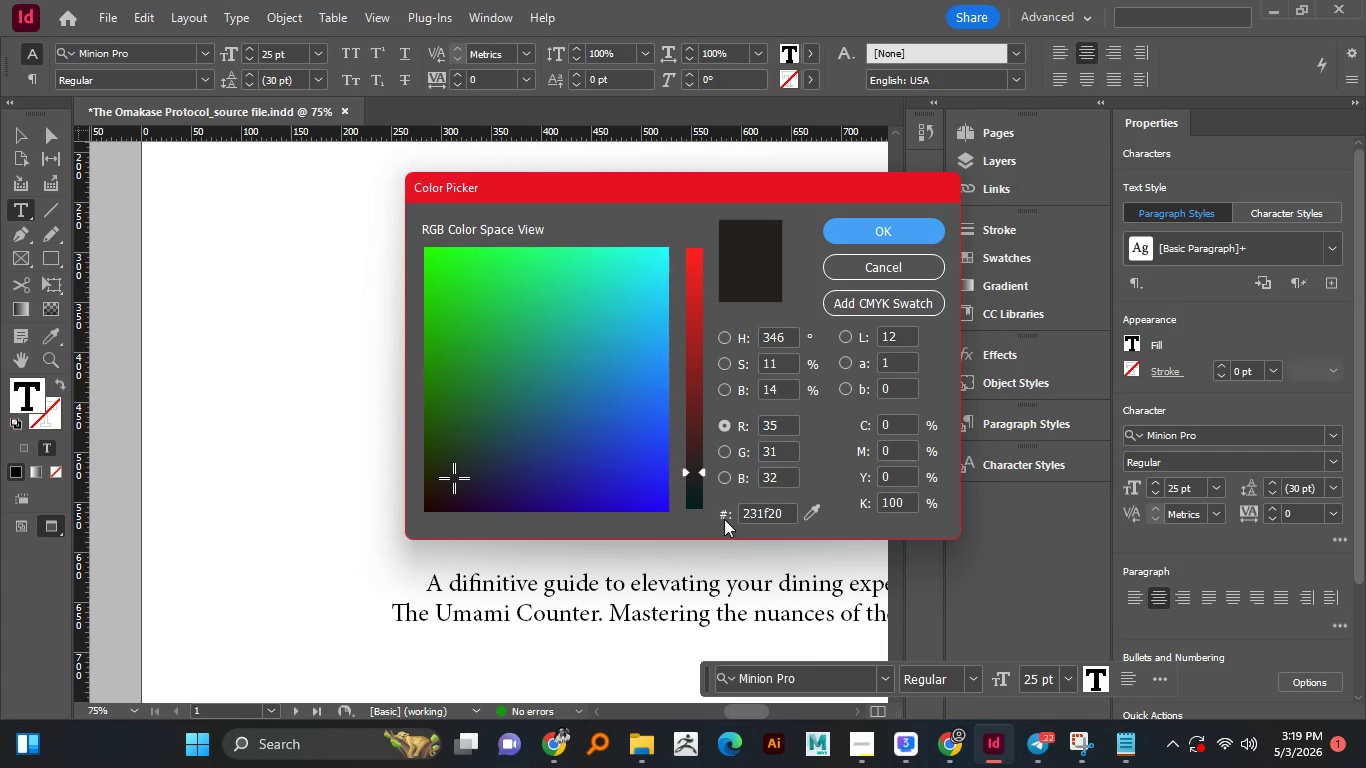 
hold_key(key=ControlLeft, duration=0.38)
 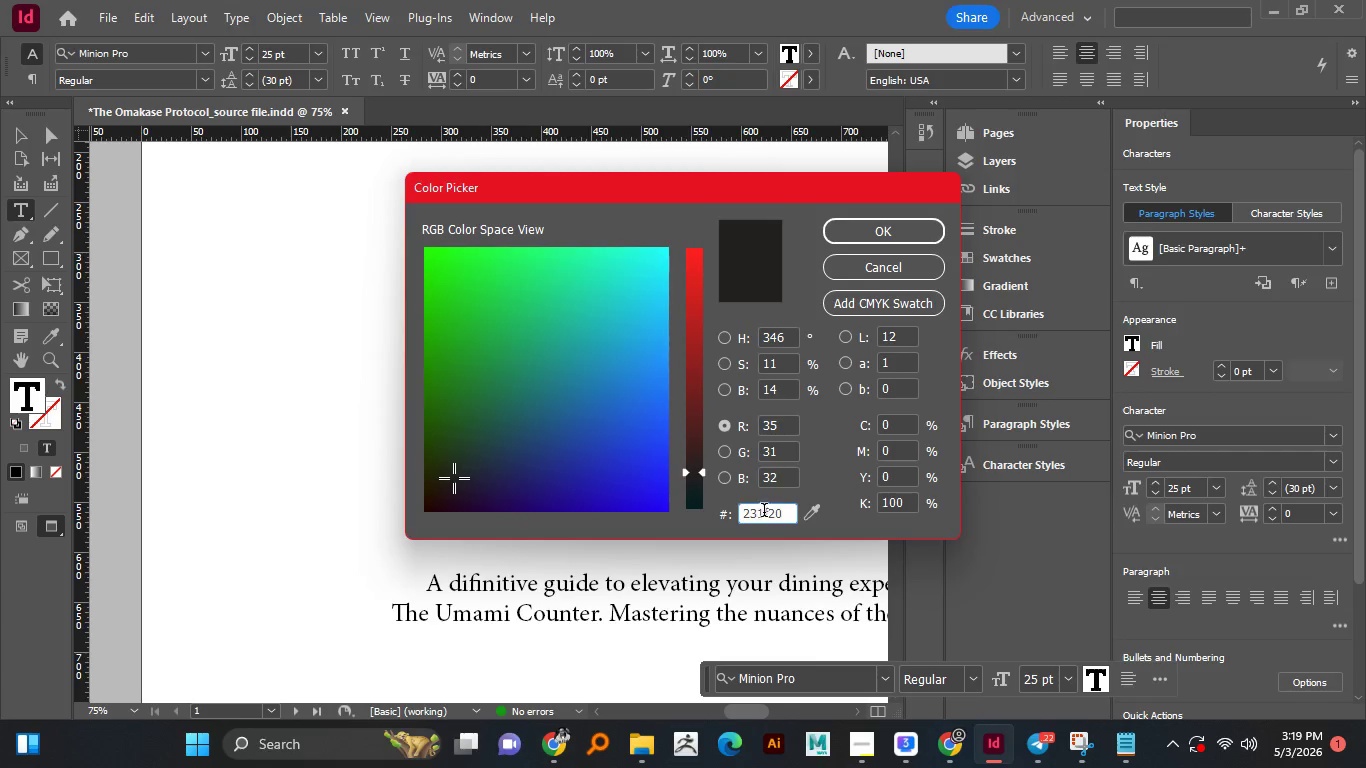 
left_click([763, 513])
 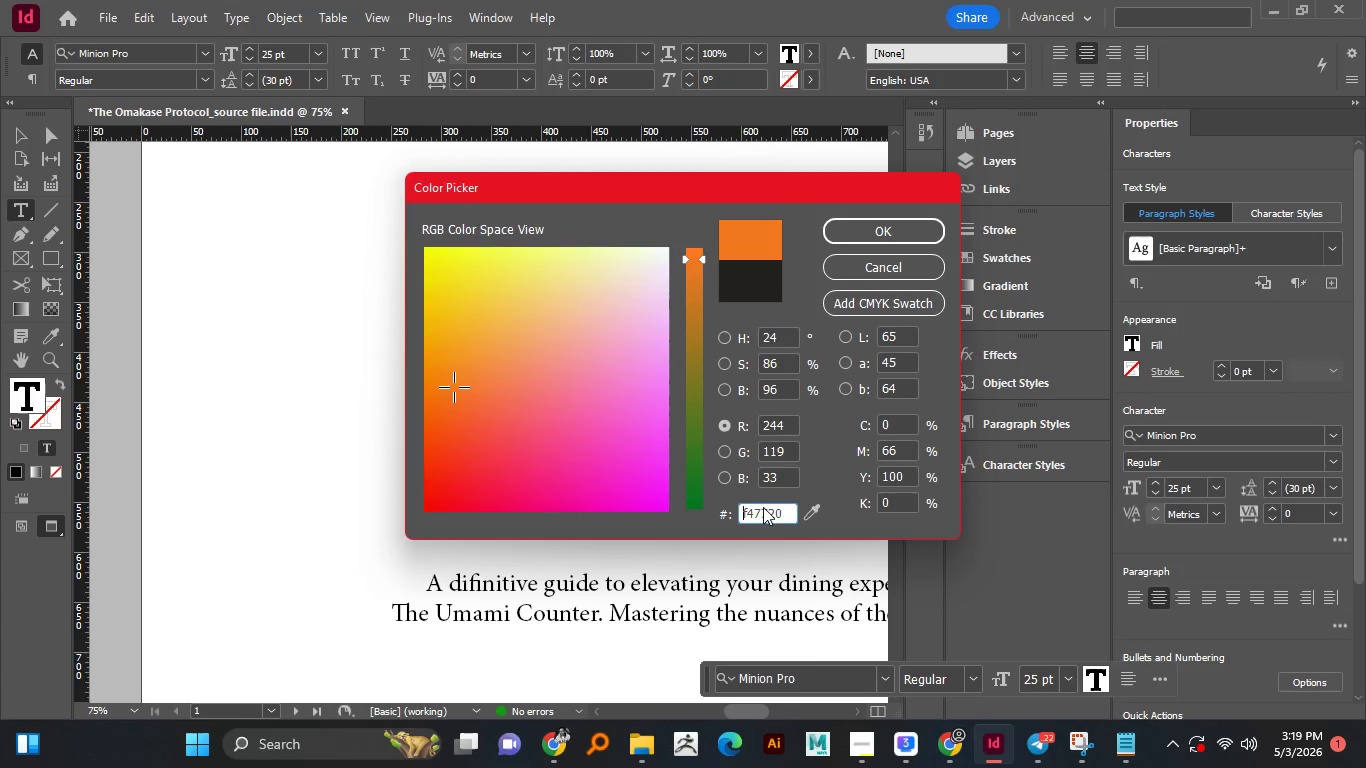 
key(Control+A)
 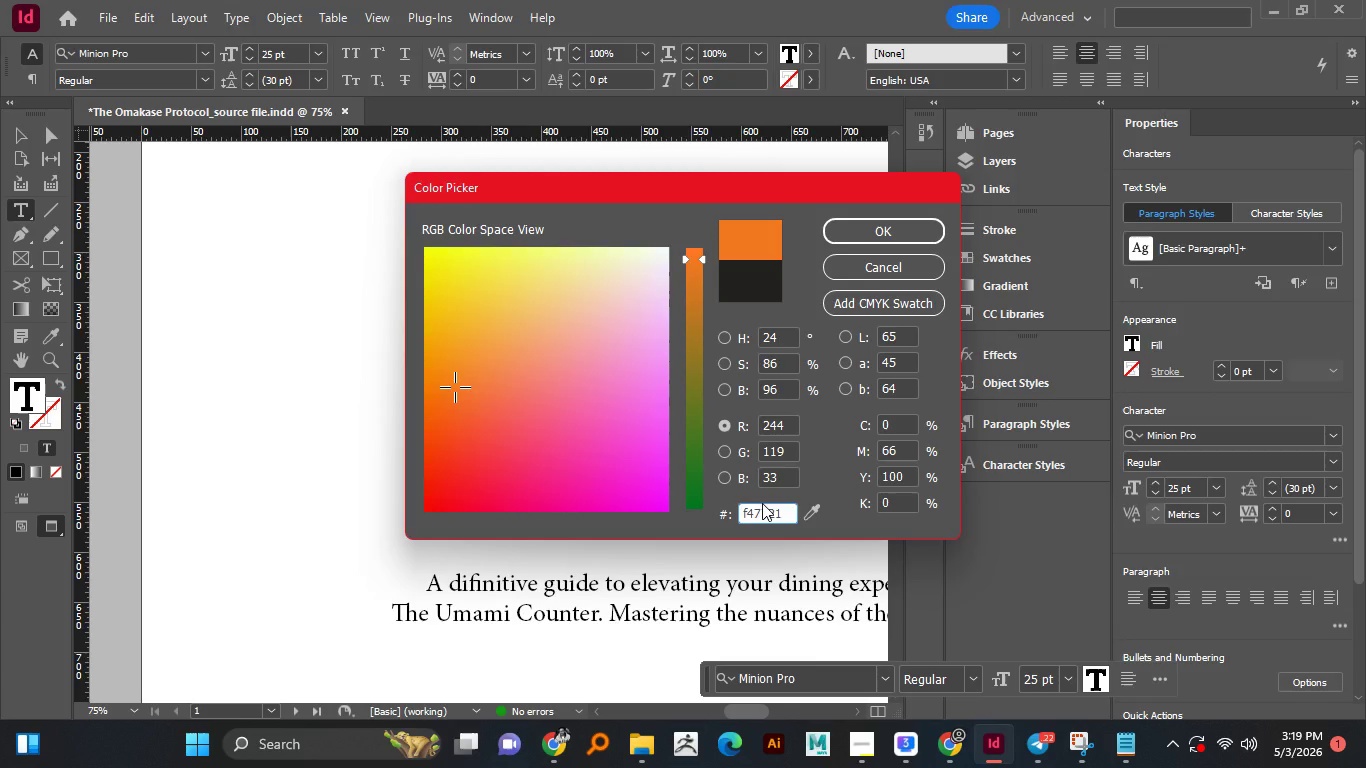 
key(Control+V)
 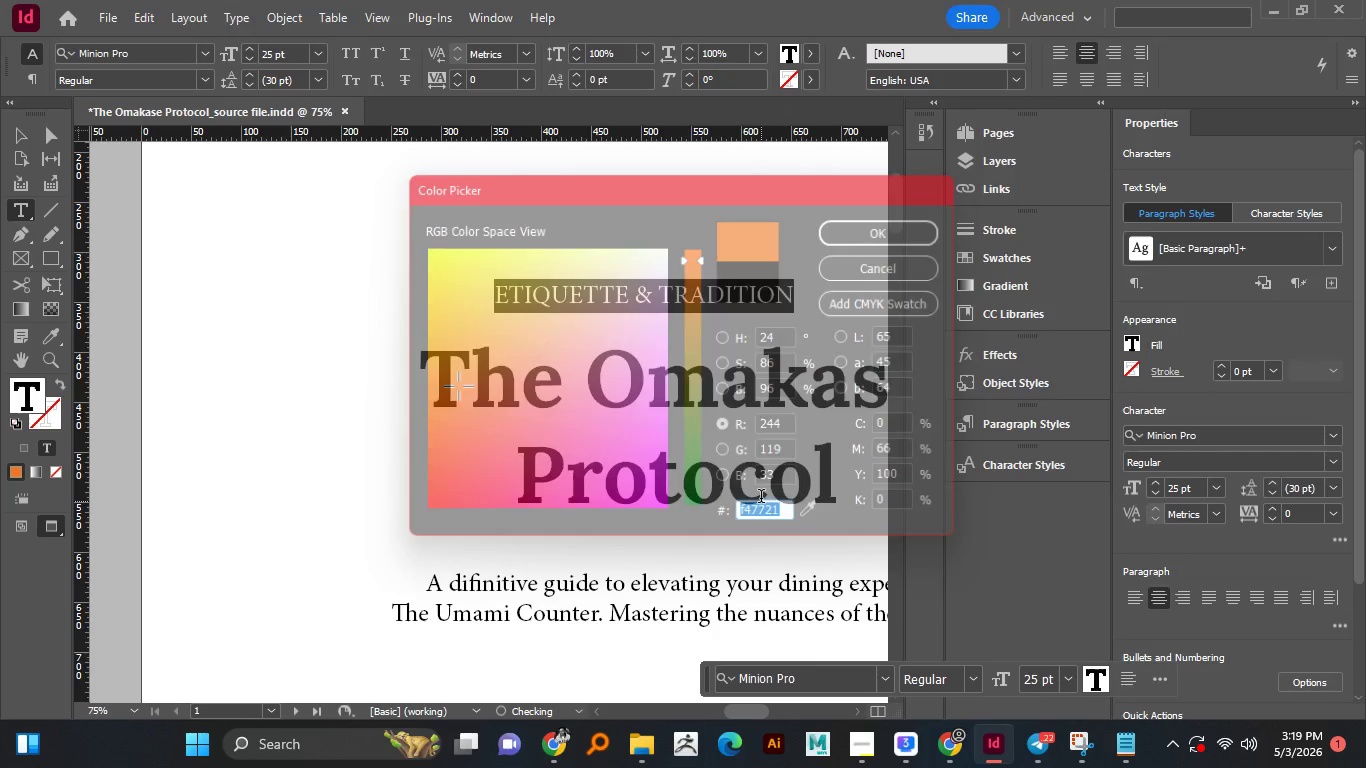 
key(Enter)
 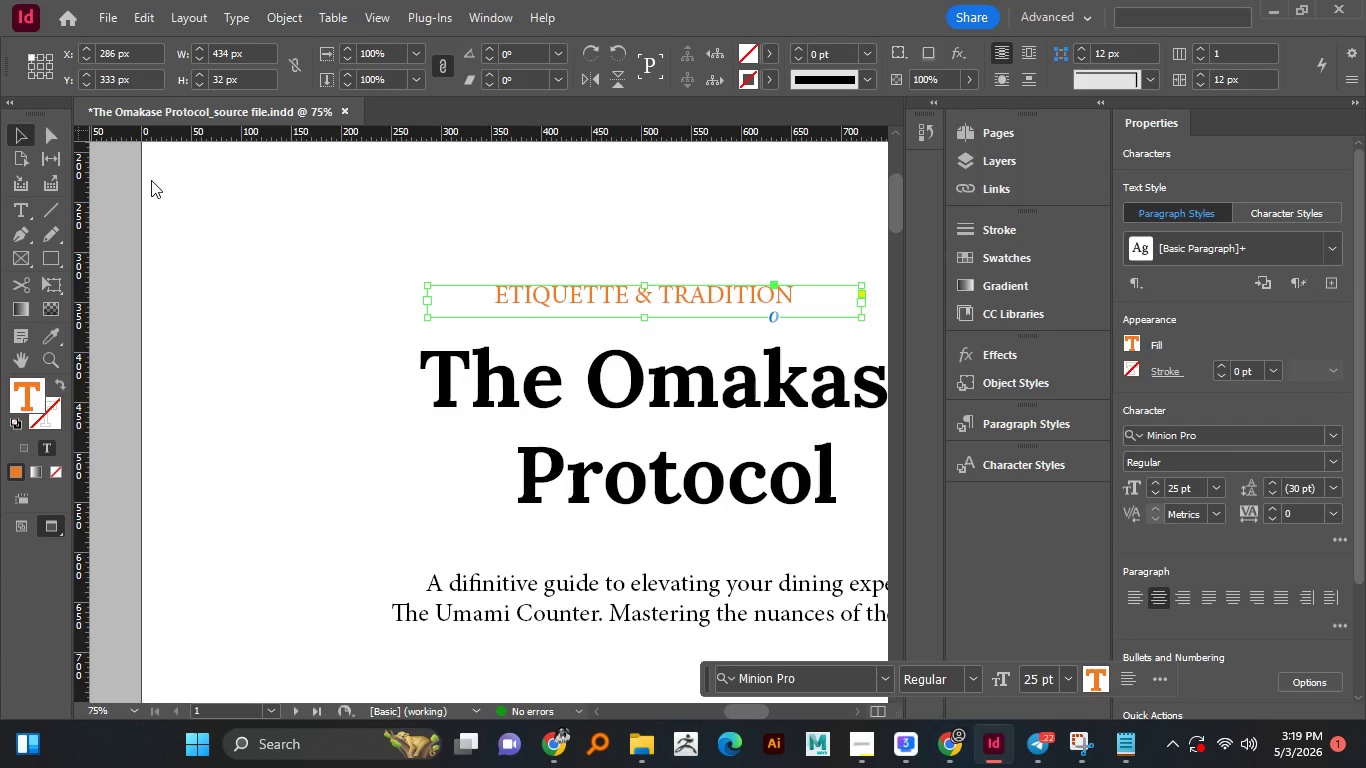 
left_click([24, 124])
 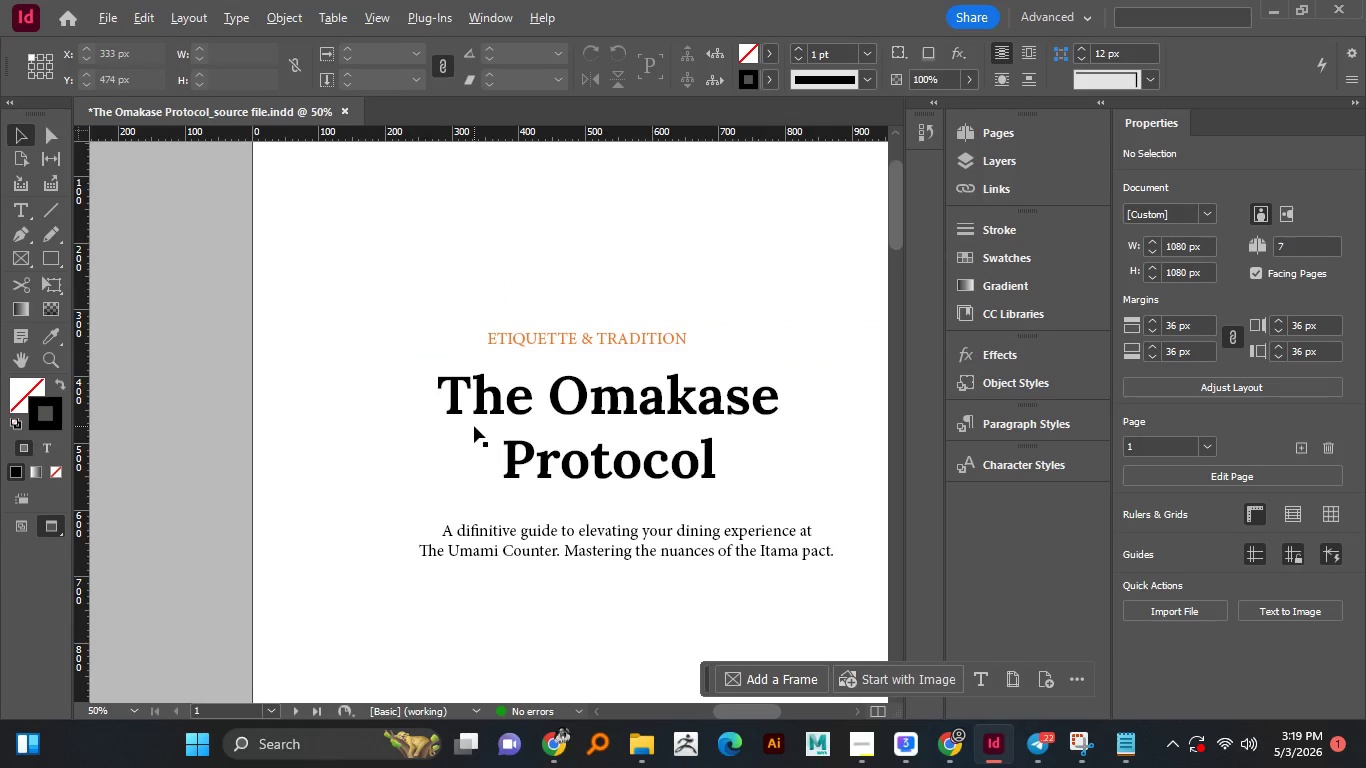 
hold_key(key=AltLeft, duration=0.8)
scroll: coordinate [474, 426], scroll_direction: none, amount: 0.0
 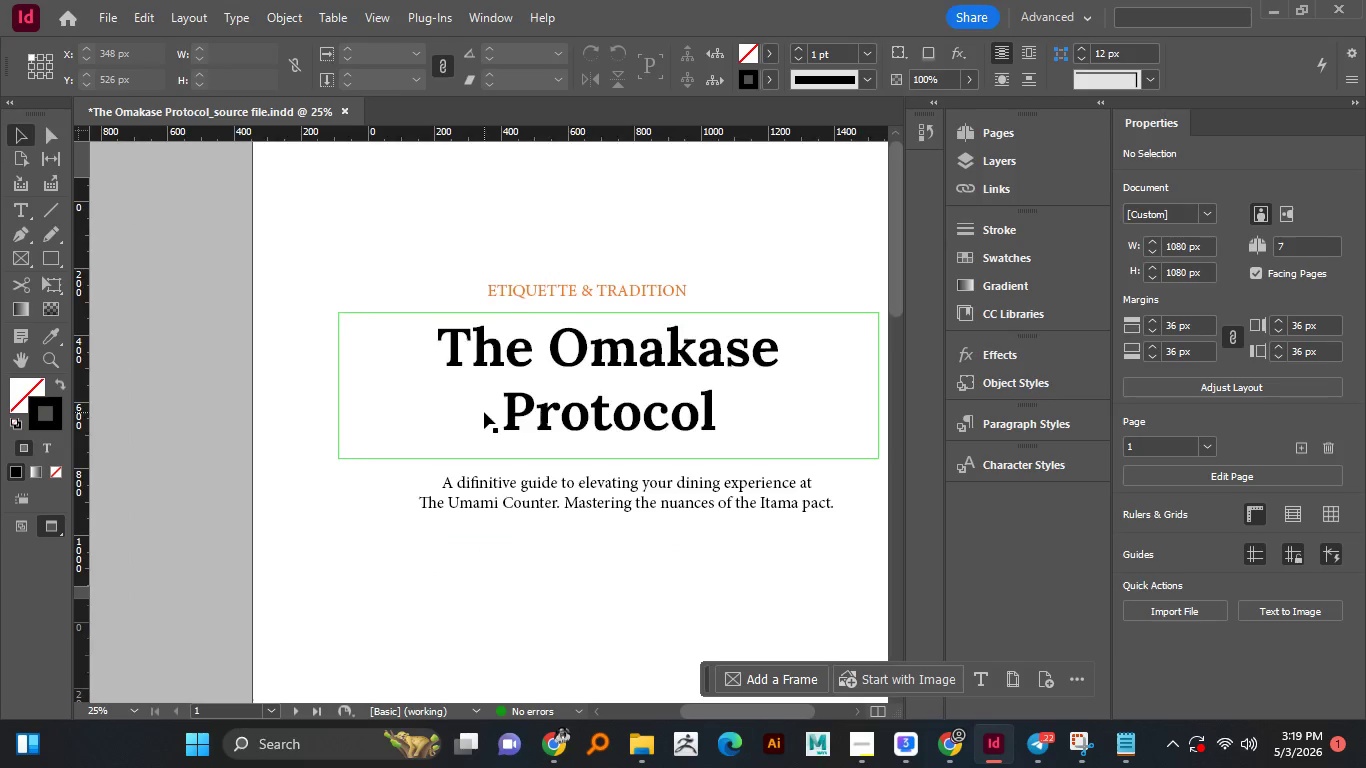 
hold_key(key=AltLeft, duration=1.5)
scroll: coordinate [484, 412], scroll_direction: down, amount: 2.0
 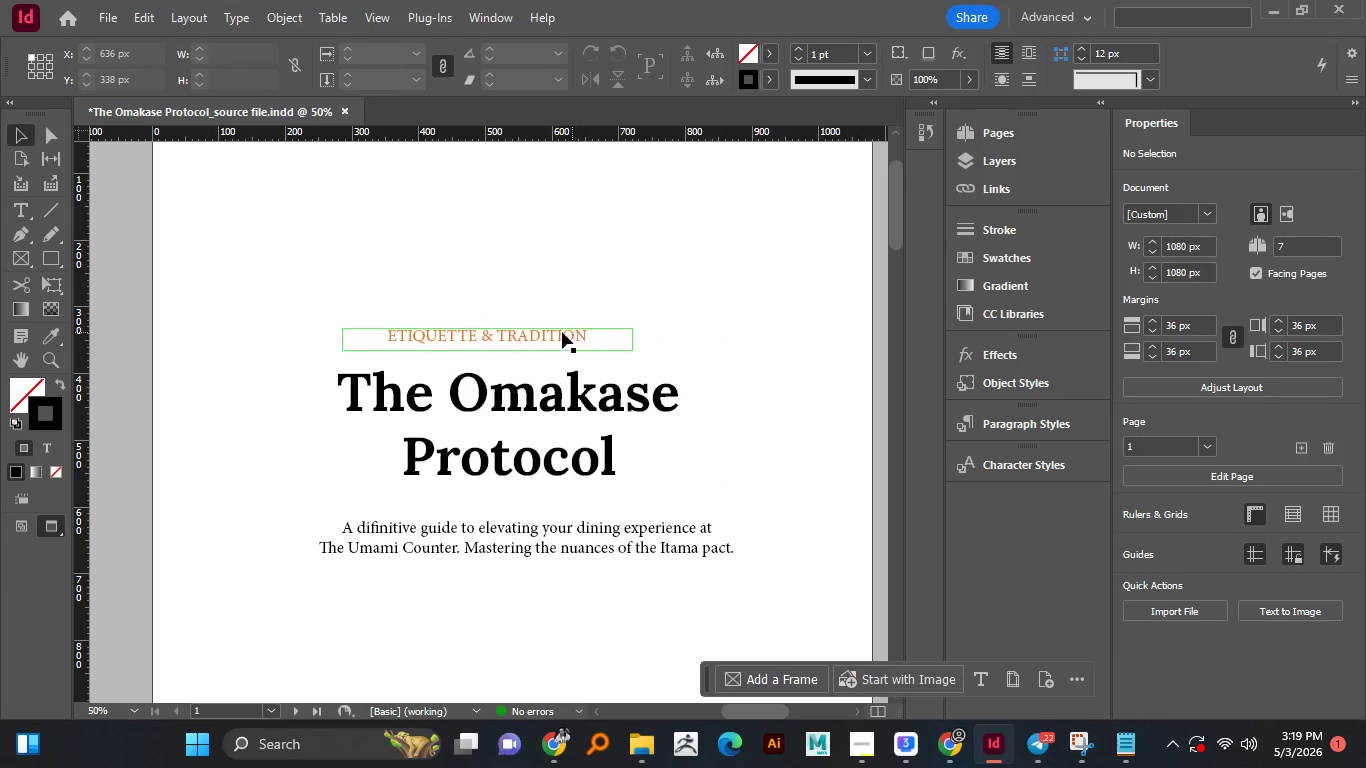 
hold_key(key=AltLeft, duration=0.69)
scroll: coordinate [584, 333], scroll_direction: none, amount: 0.0
 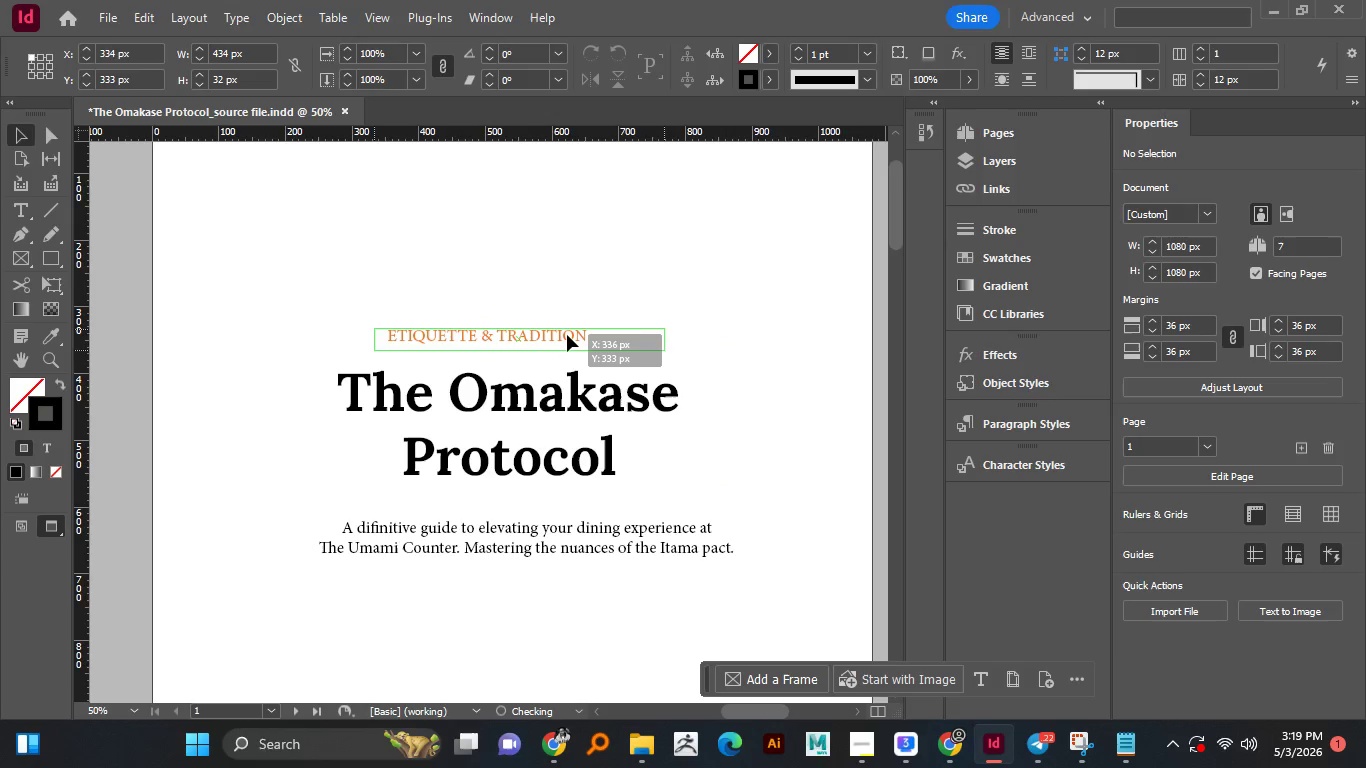 
left_click_drag(start_coordinate=[533, 337], to_coordinate=[572, 334])
 